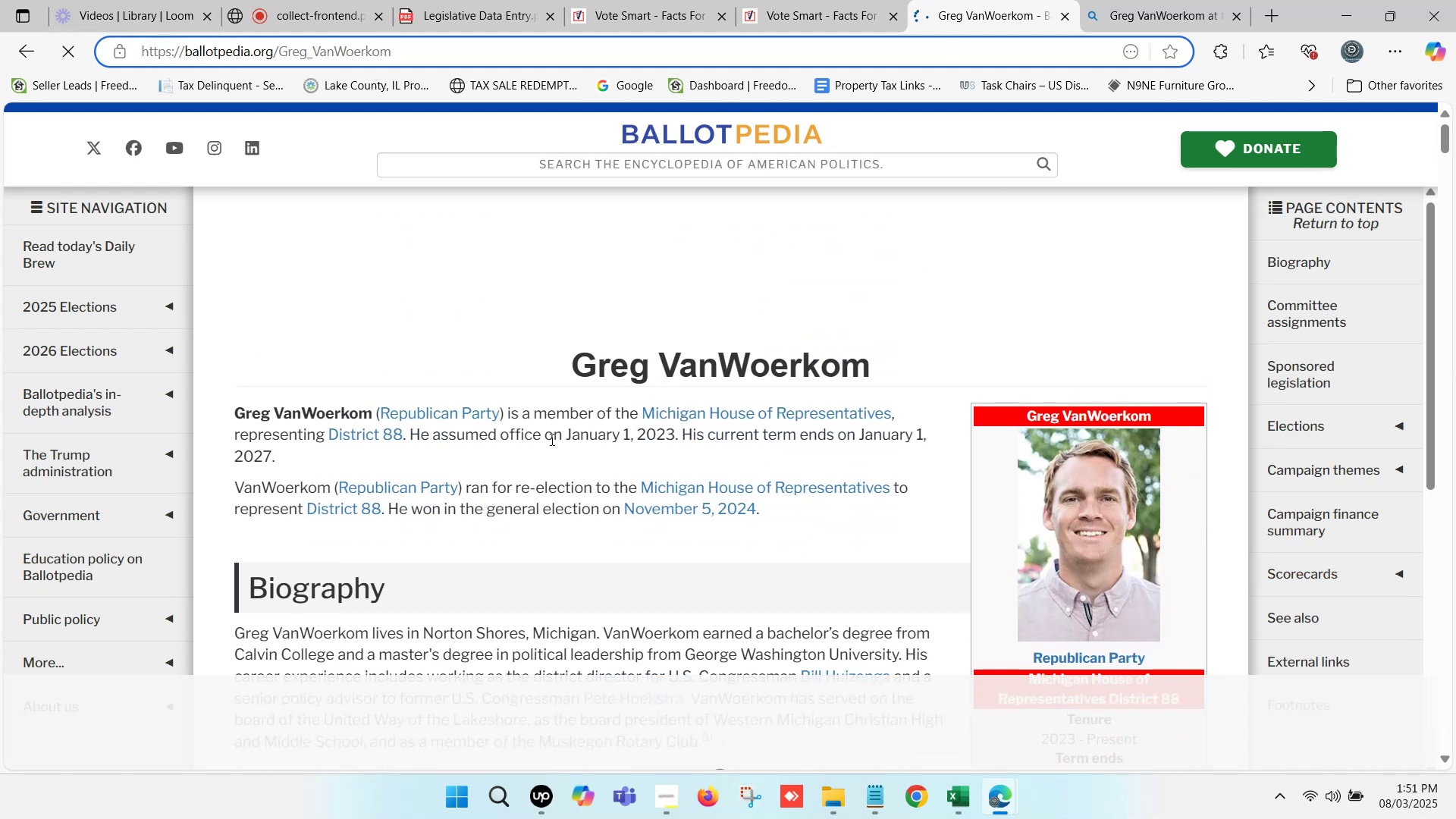 
wait(5.31)
 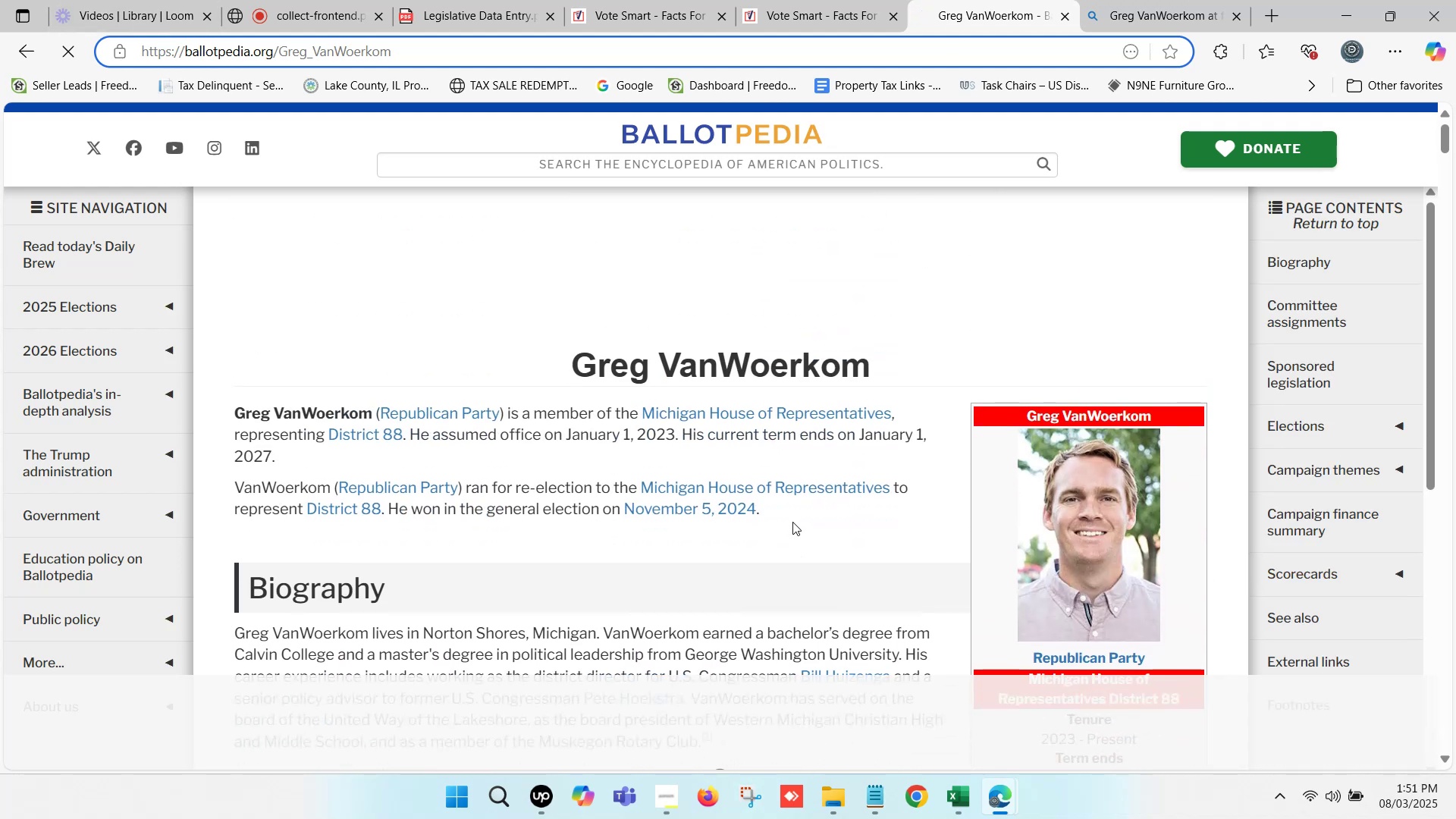 
left_click_drag(start_coordinate=[566, 432], to_coordinate=[586, 448])
 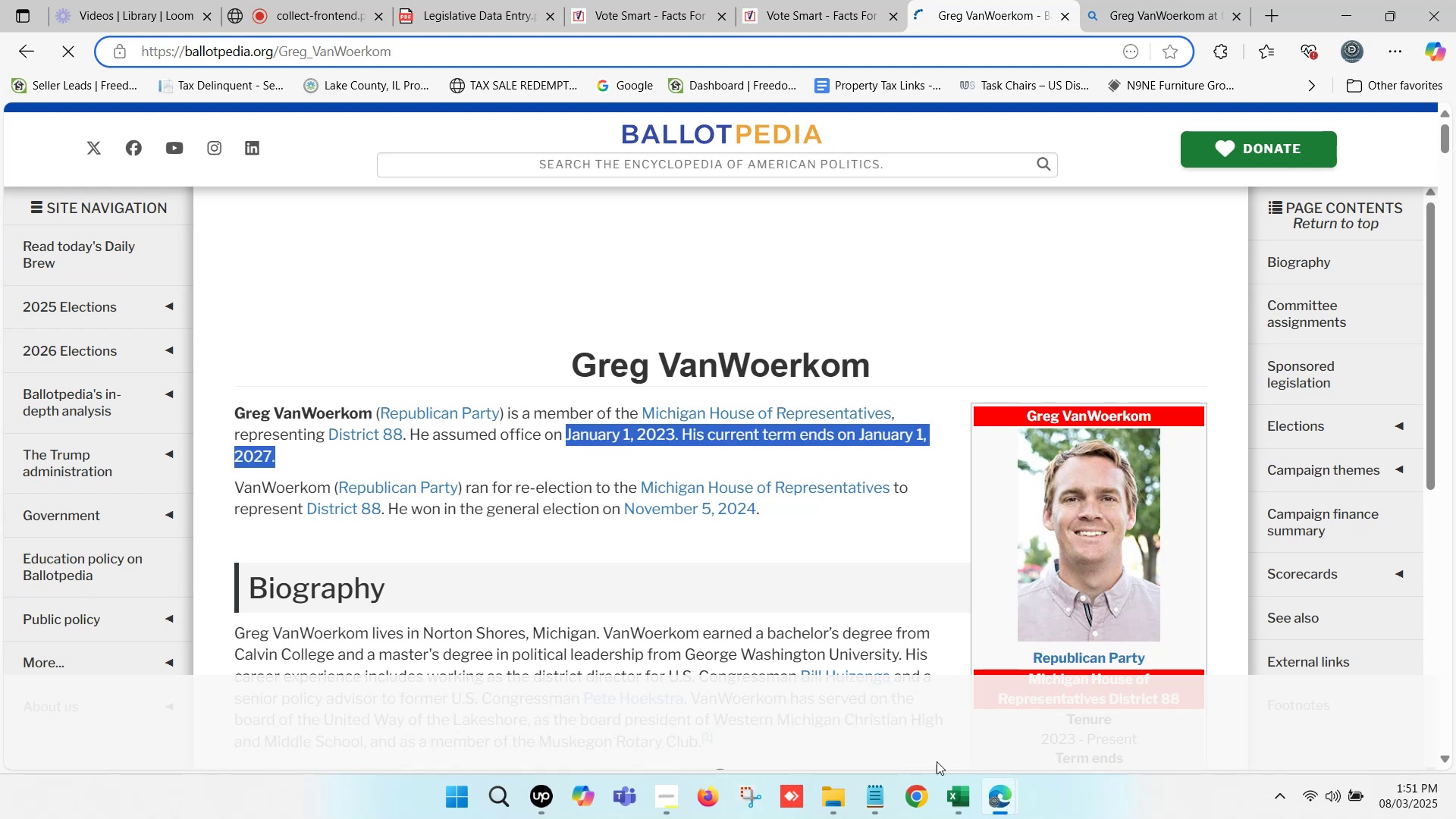 
key(Control+C)
 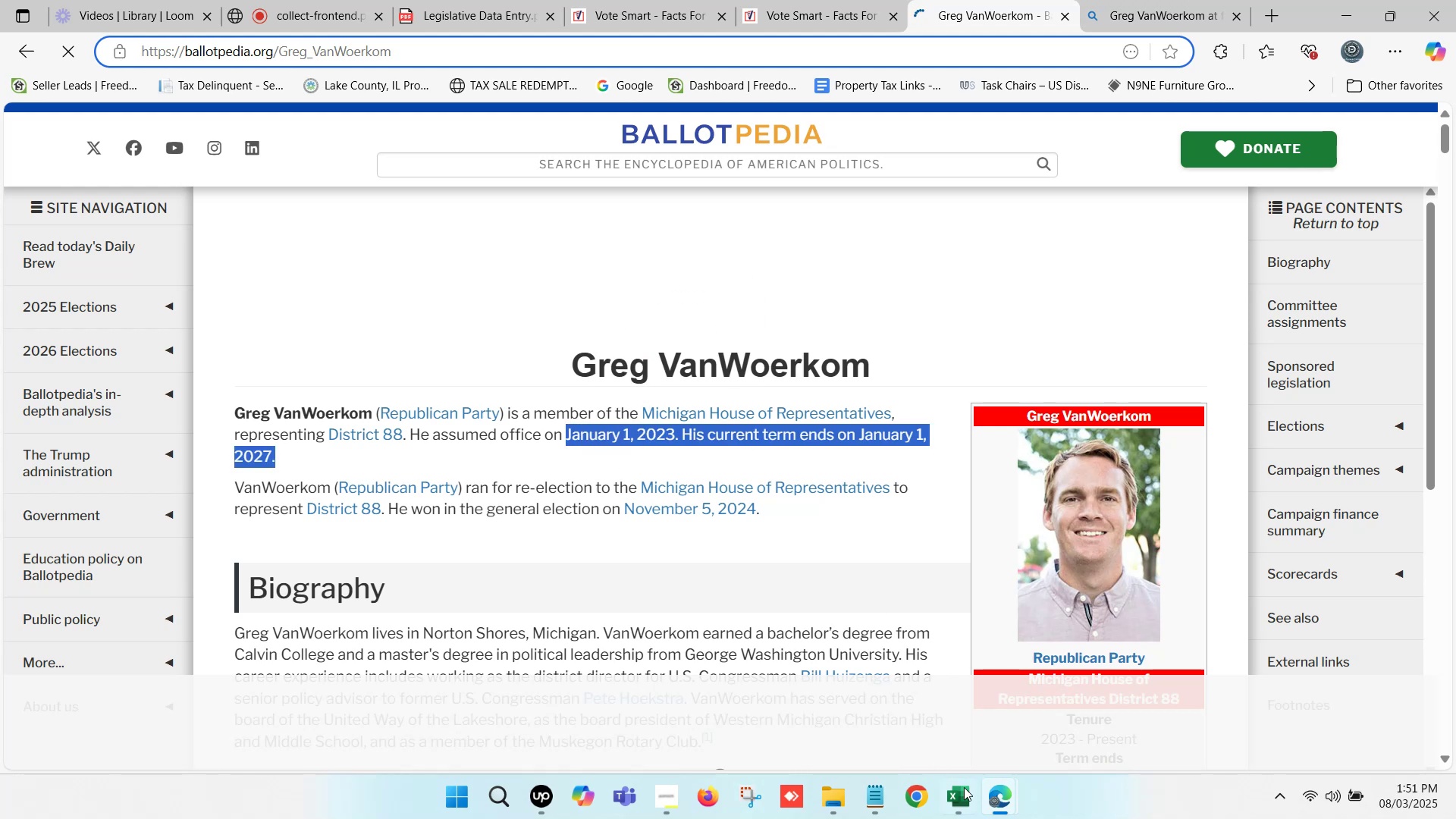 
left_click([972, 803])
 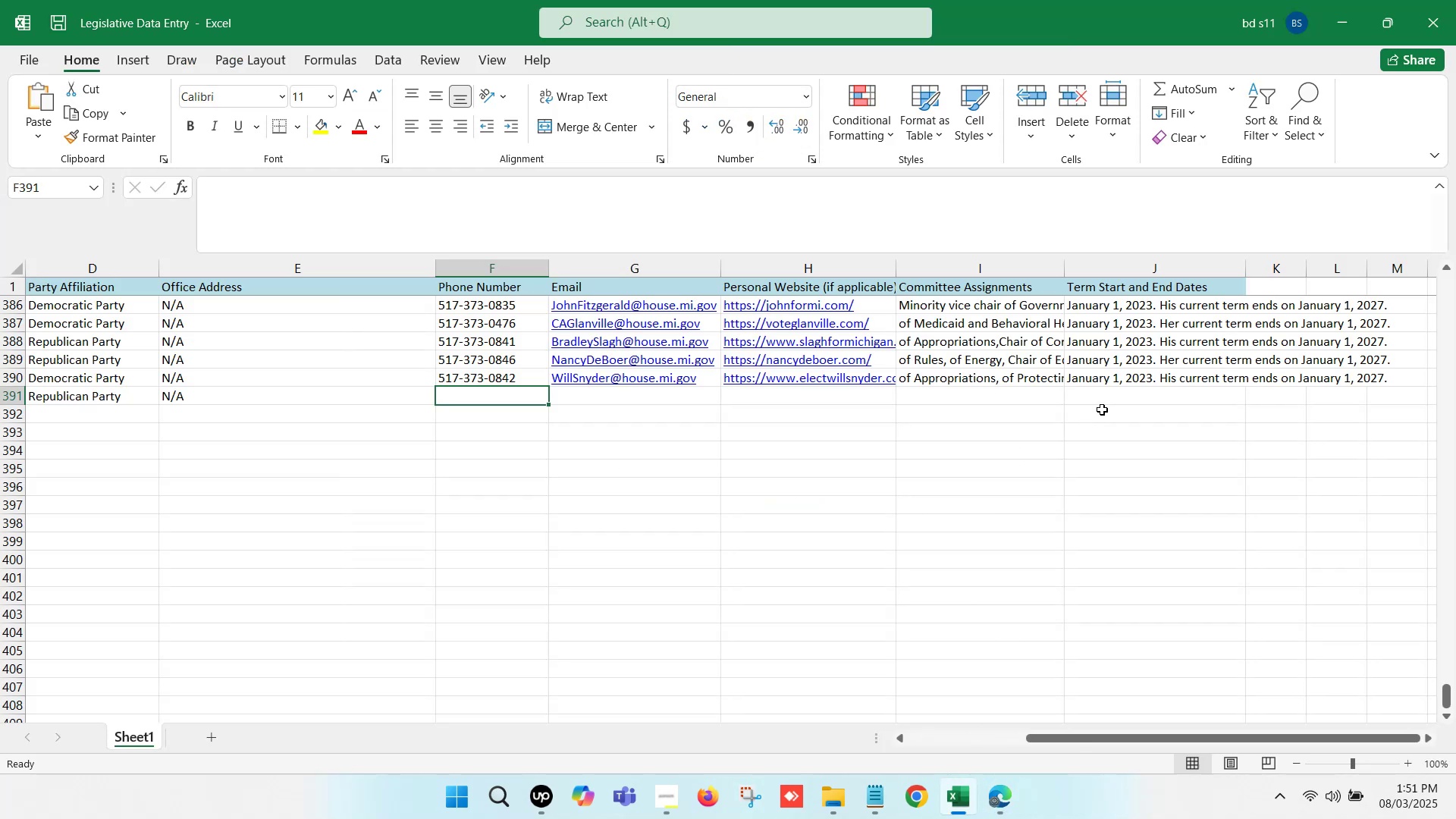 
left_click([1101, 393])
 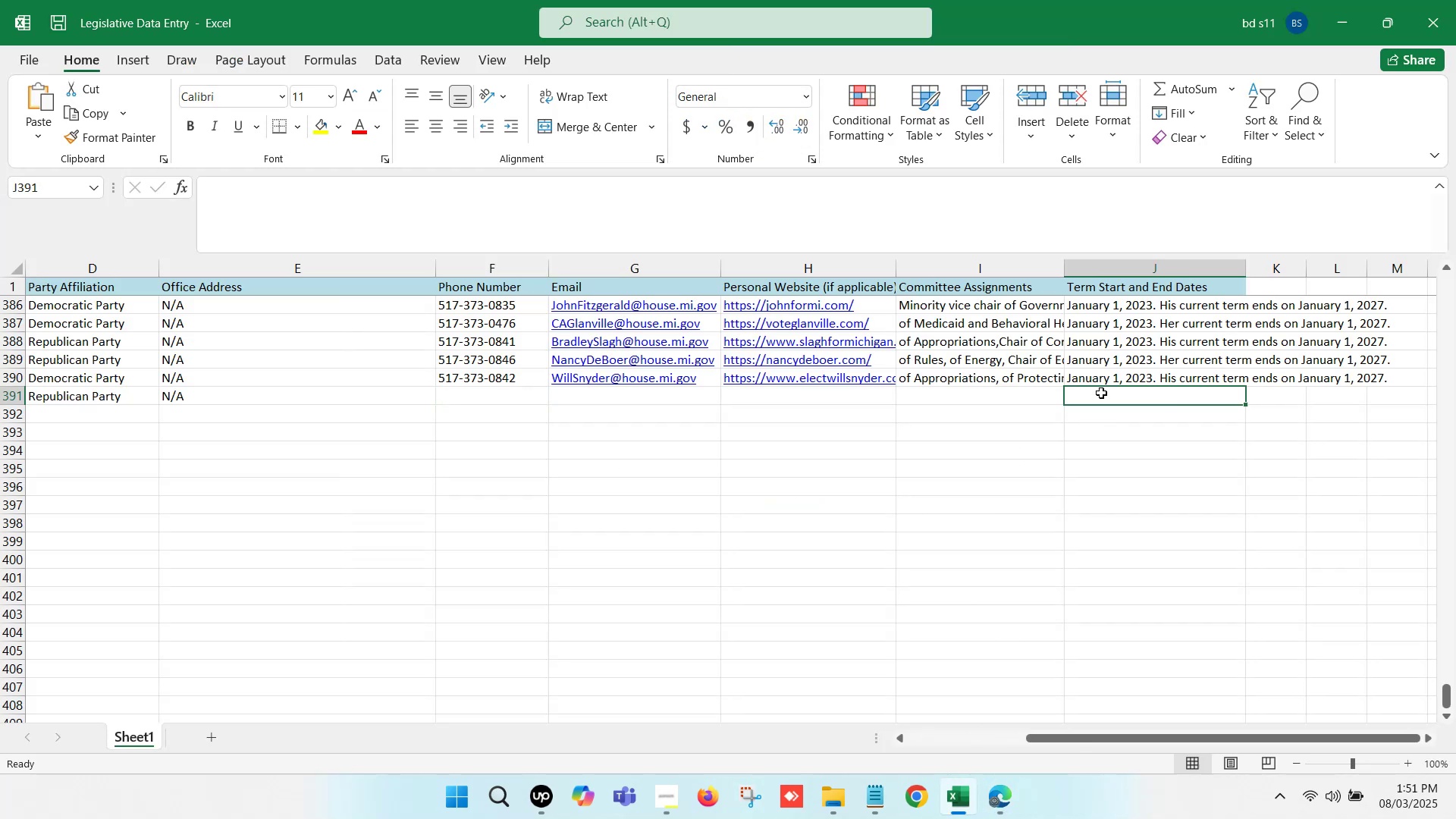 
double_click([1101, 393])
 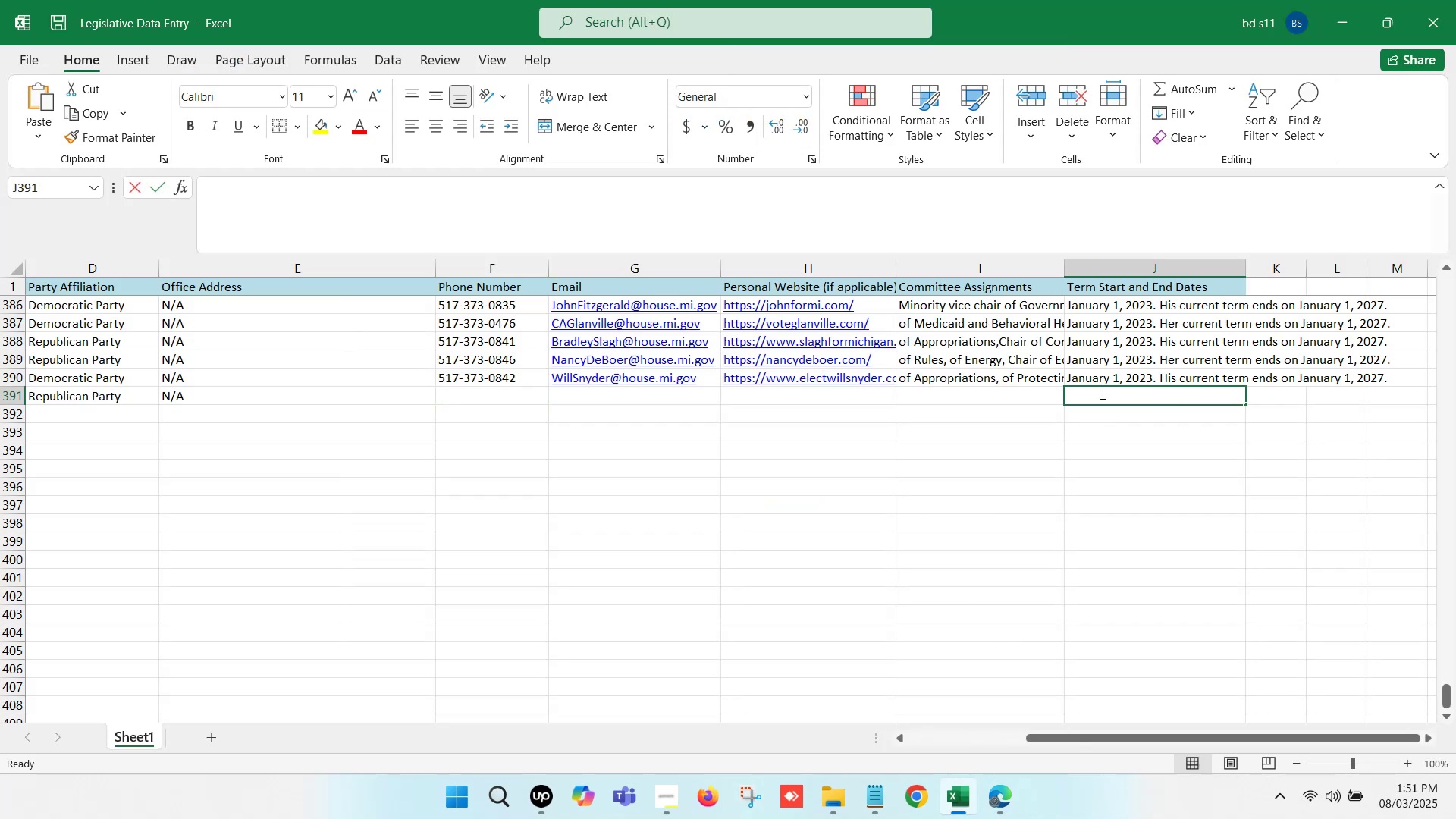 
key(Control+V)
 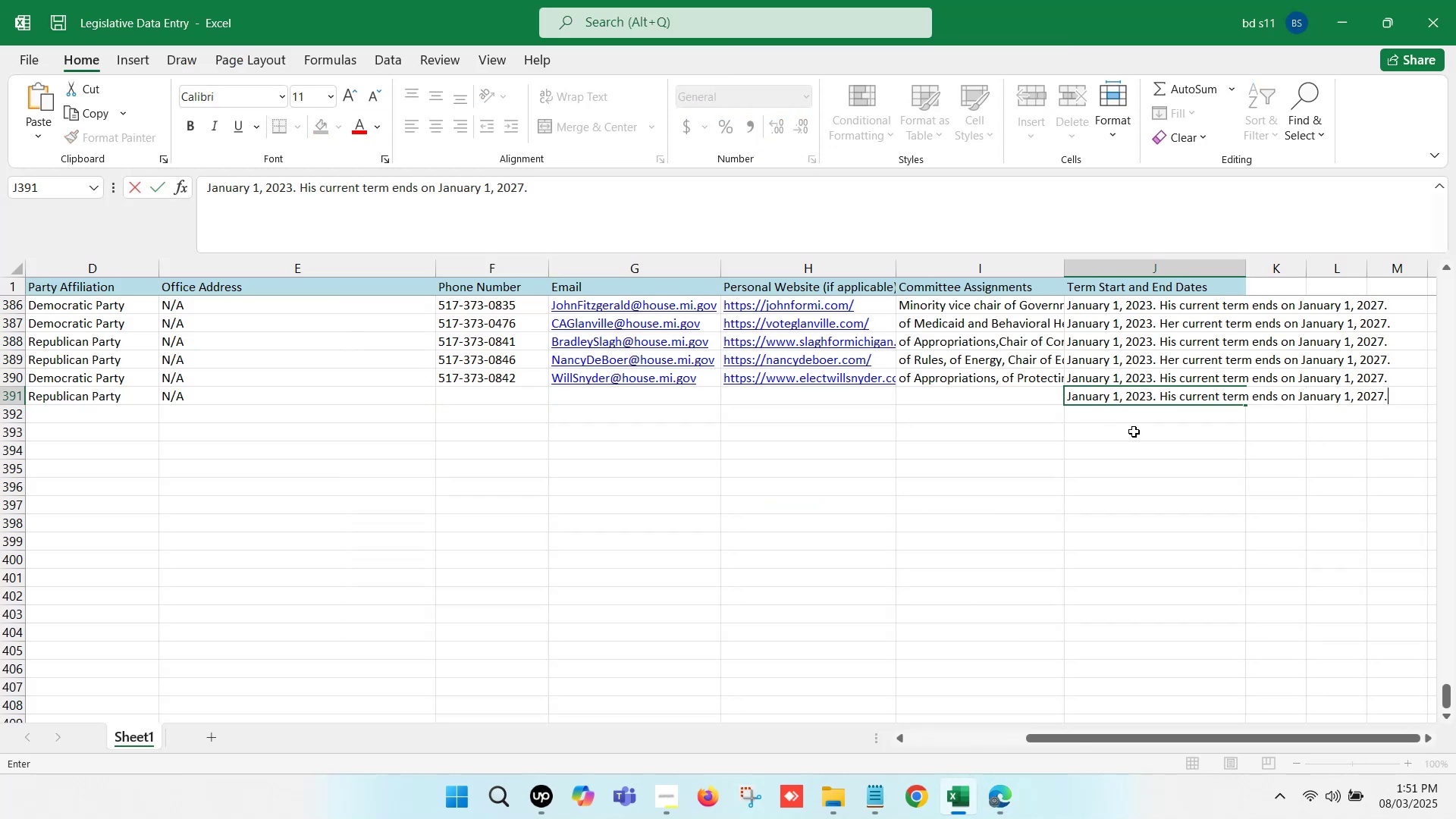 
left_click([1134, 431])
 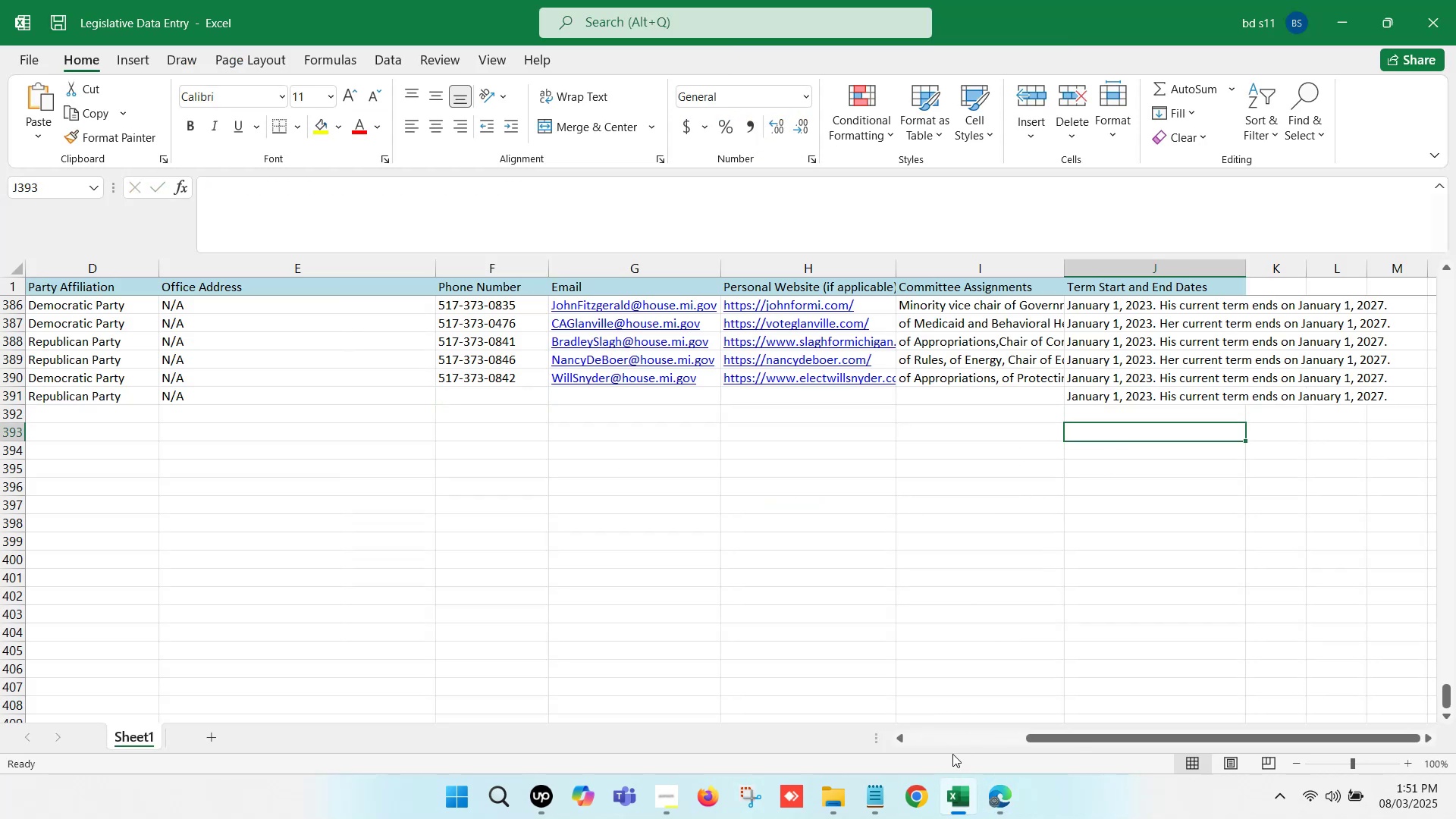 
left_click([959, 808])
 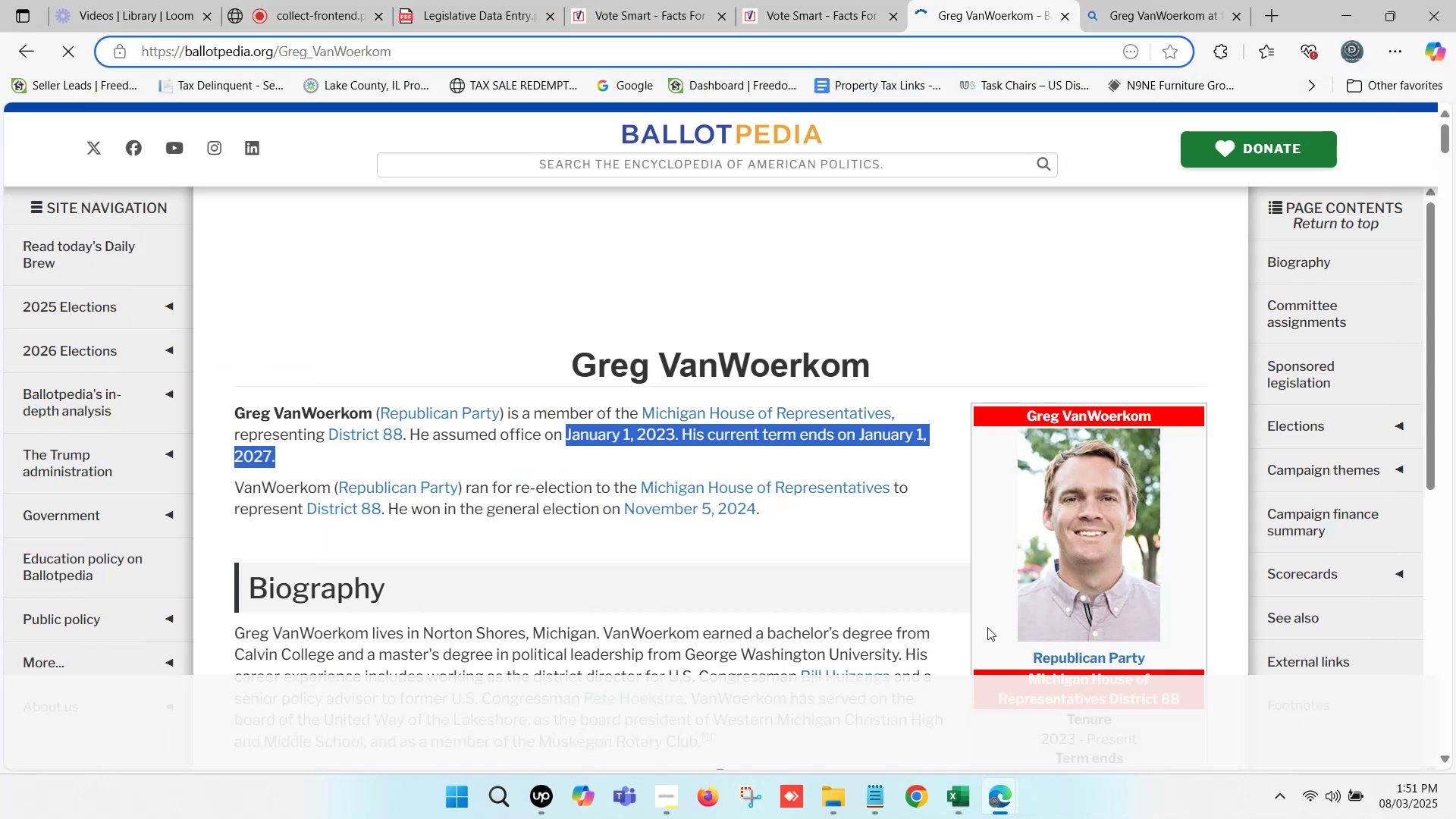 
left_click([1127, 0])
 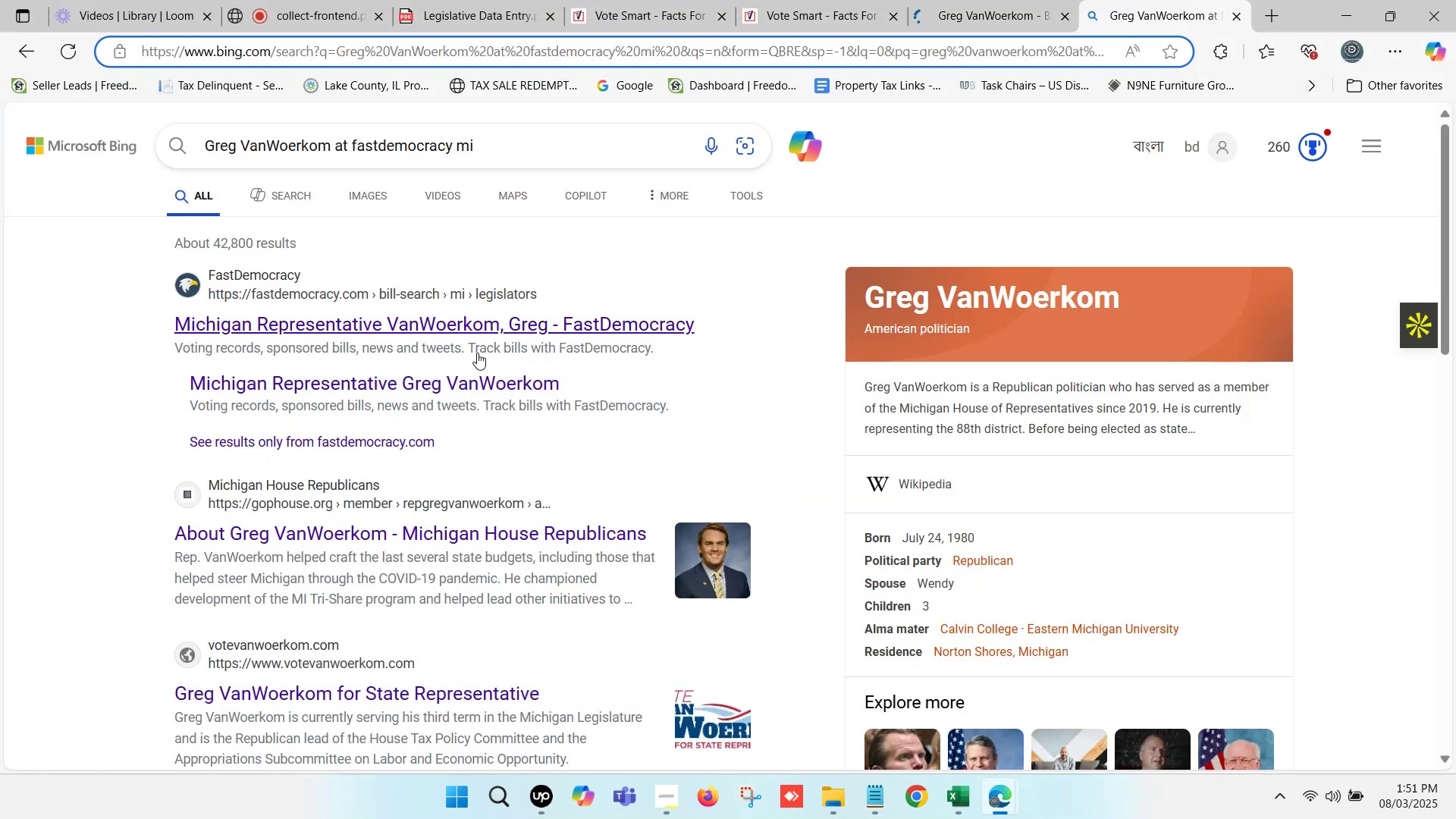 
hold_key(key=ControlLeft, duration=0.45)
left_click([360, 324])
 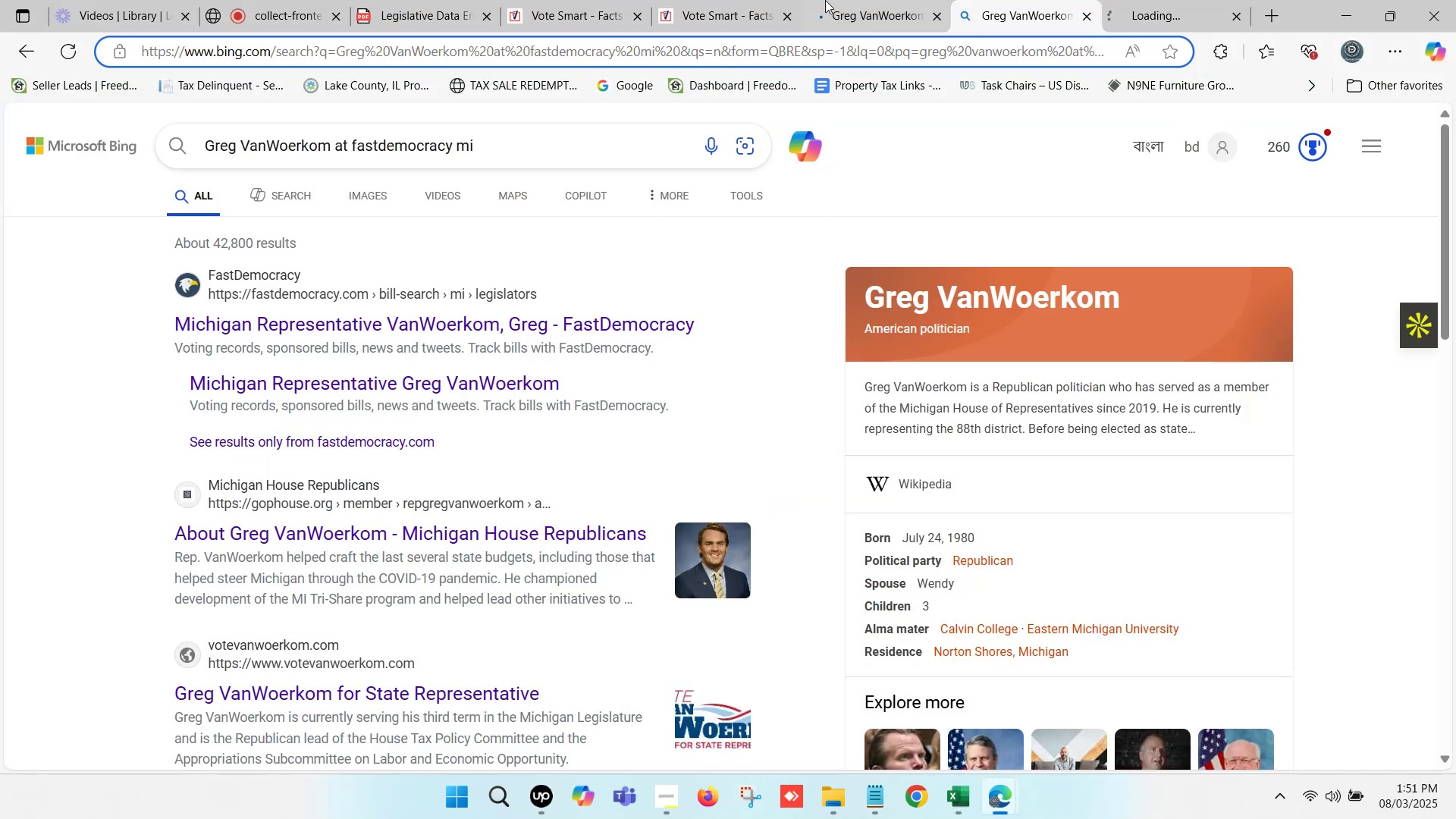 
left_click([865, 0])
 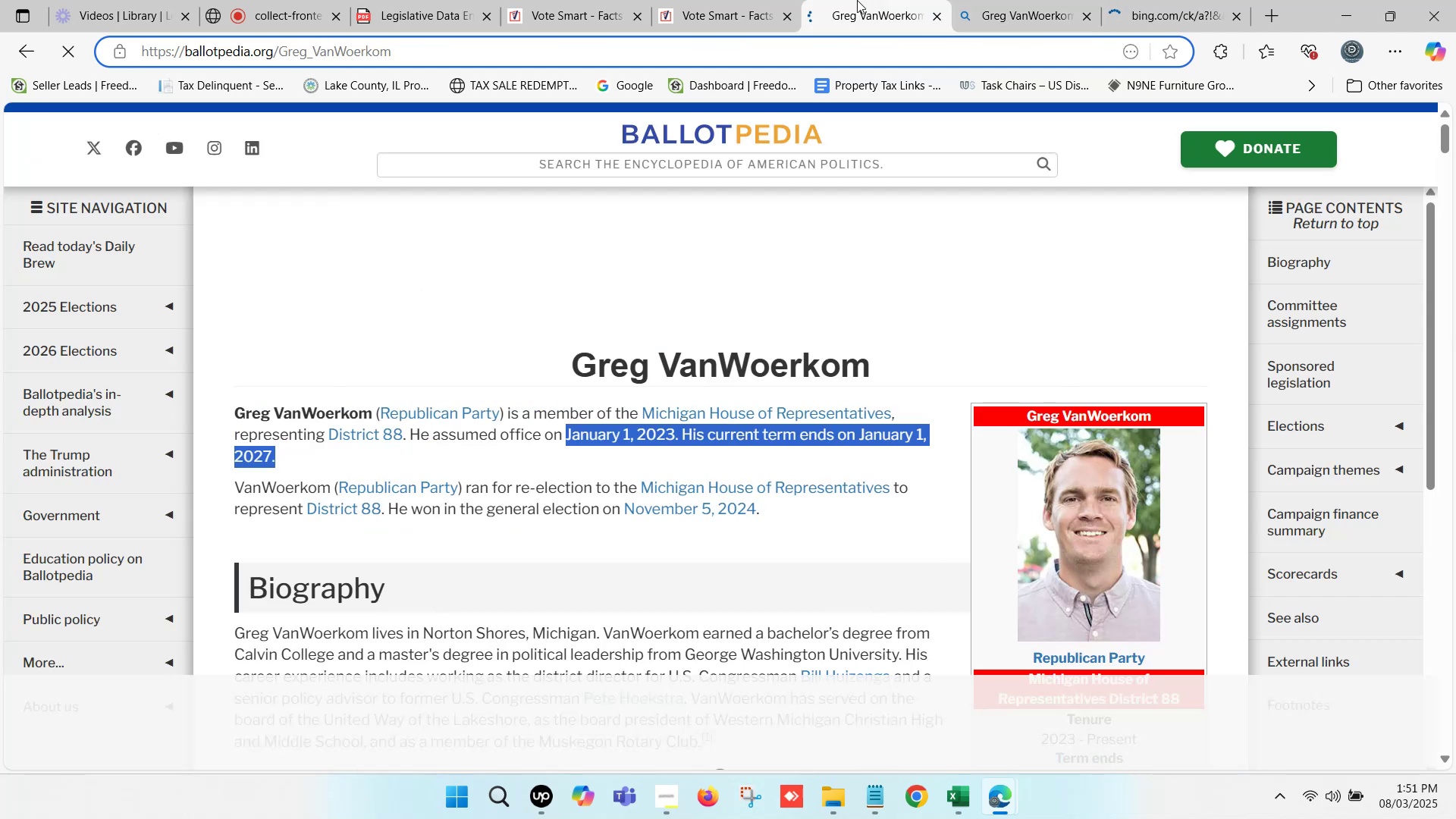 
scroll: coordinate [1045, 495], scroll_direction: down, amount: 8.0
 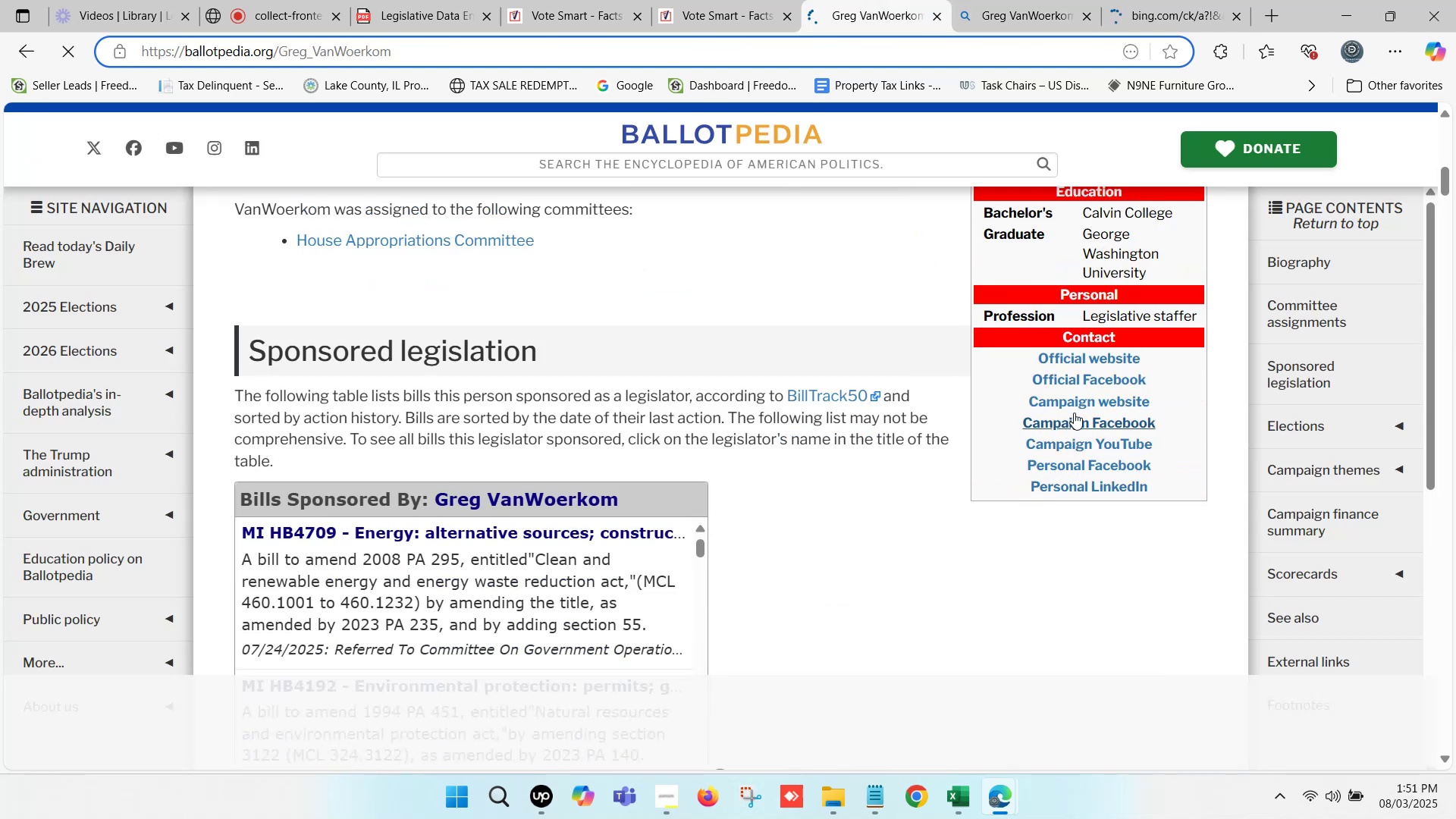 
hold_key(key=ControlLeft, duration=0.65)
left_click([1076, 406])
 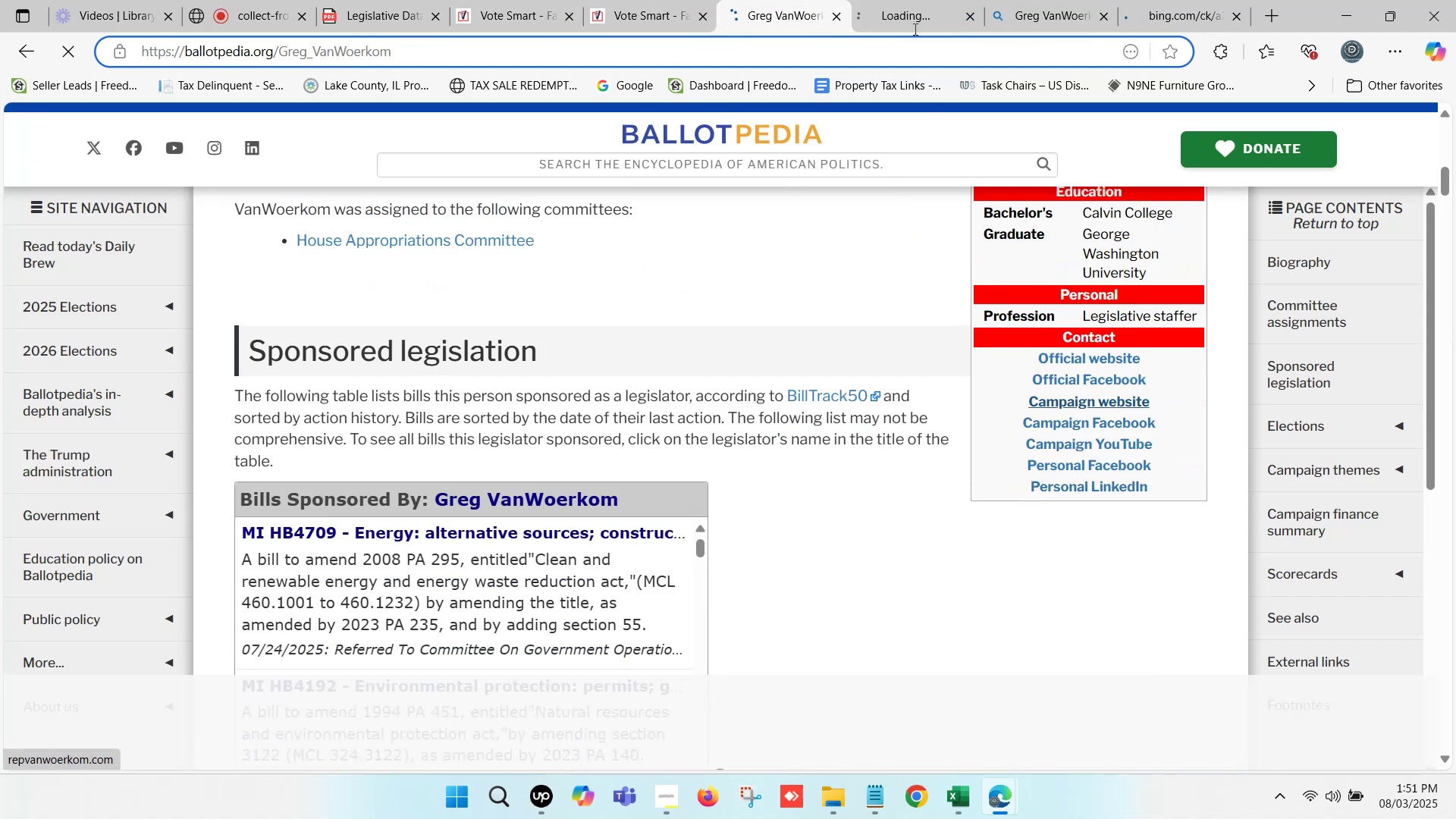 
left_click([894, 0])
 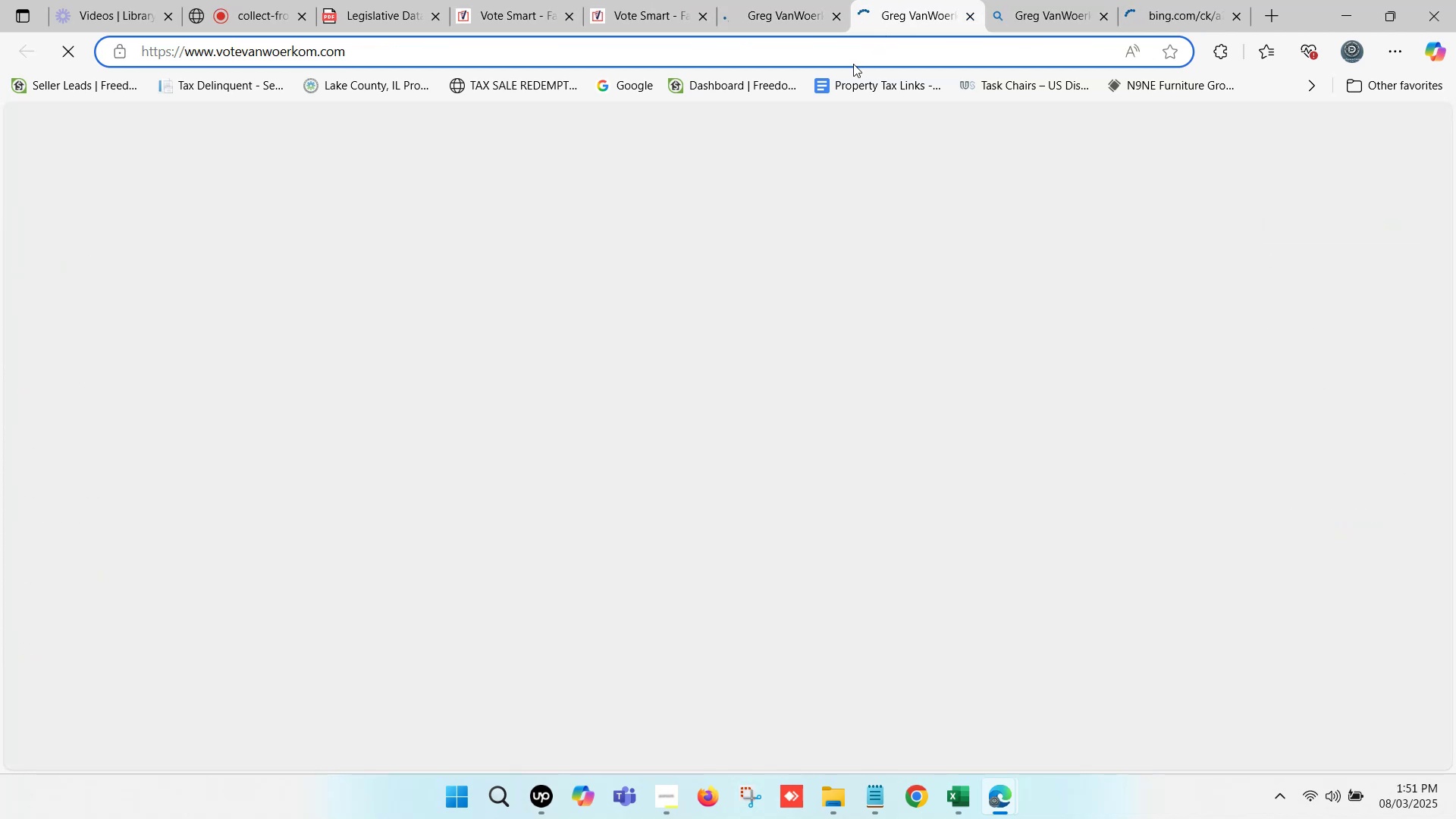 
left_click([847, 55])
 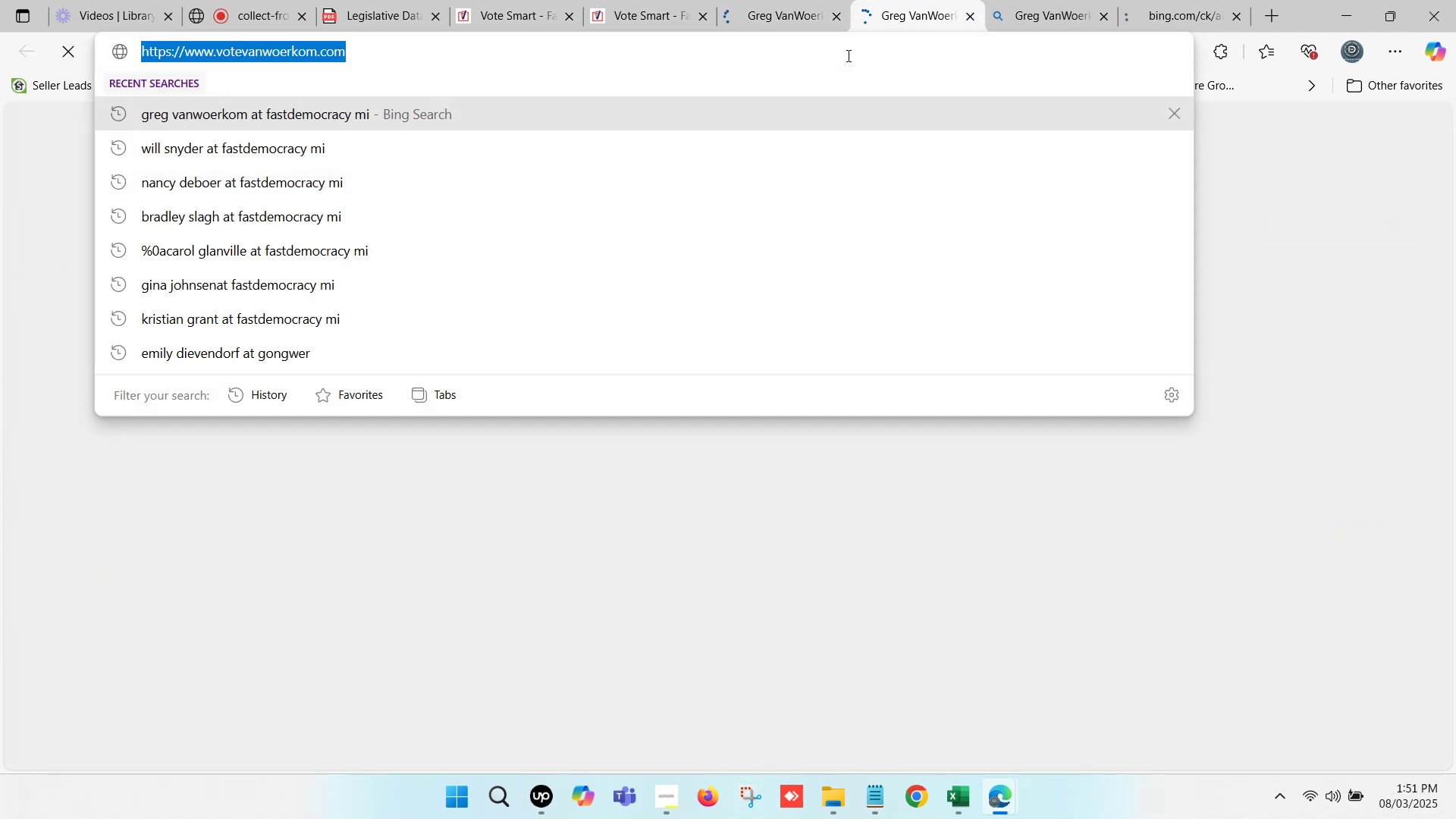 
key(Control+C)
 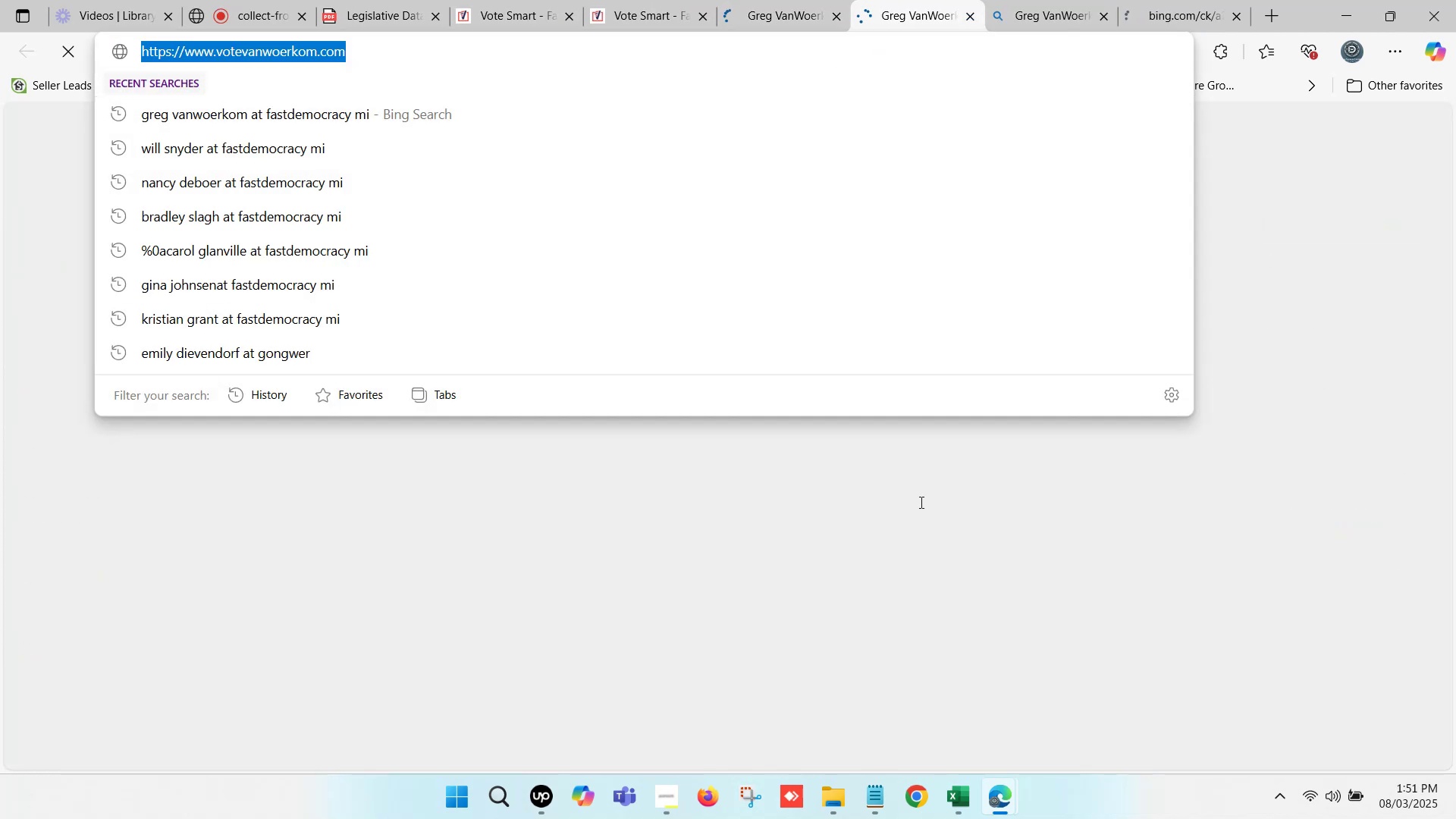 
left_click([958, 811])
 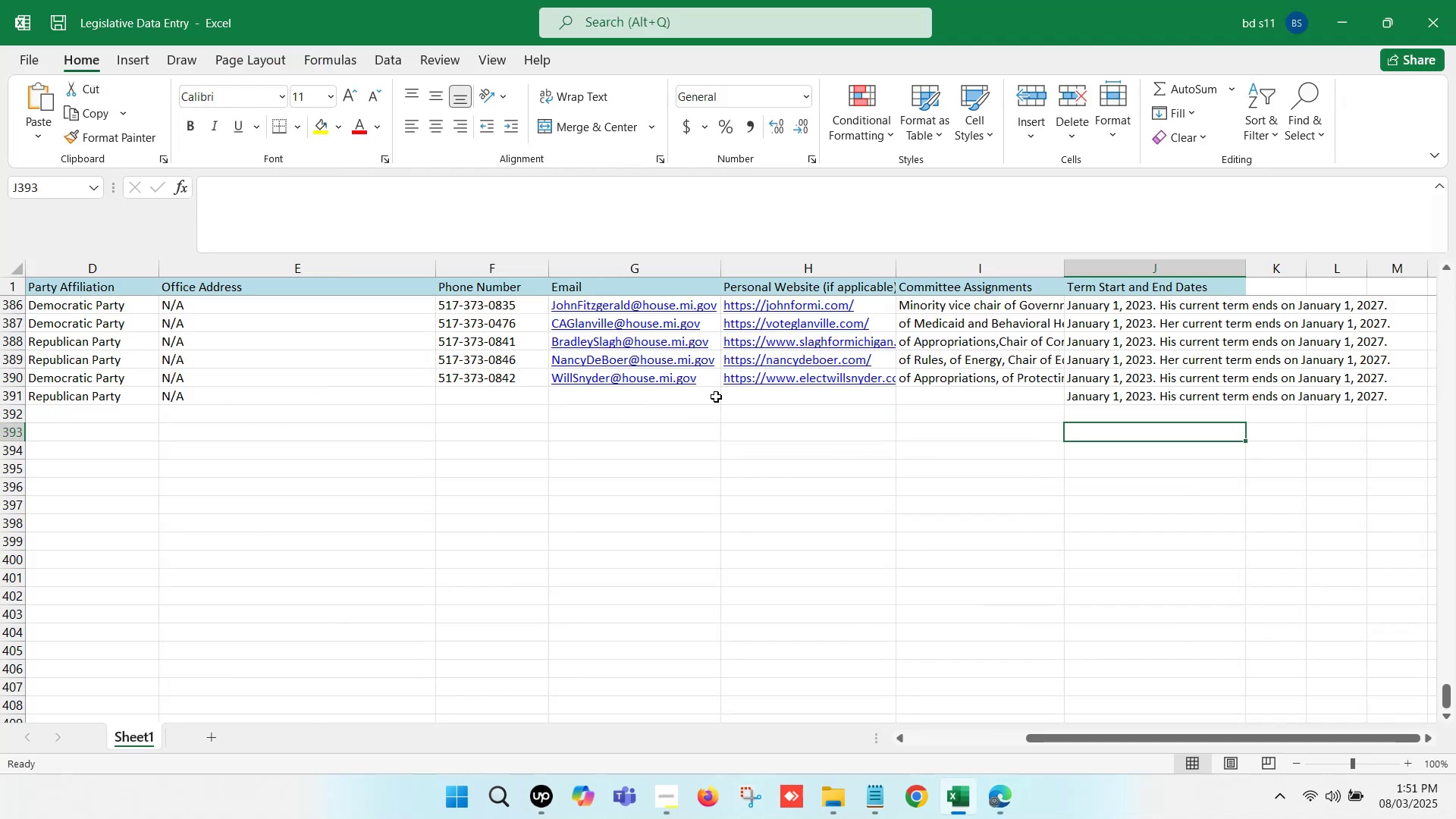 
double_click([749, 395])
 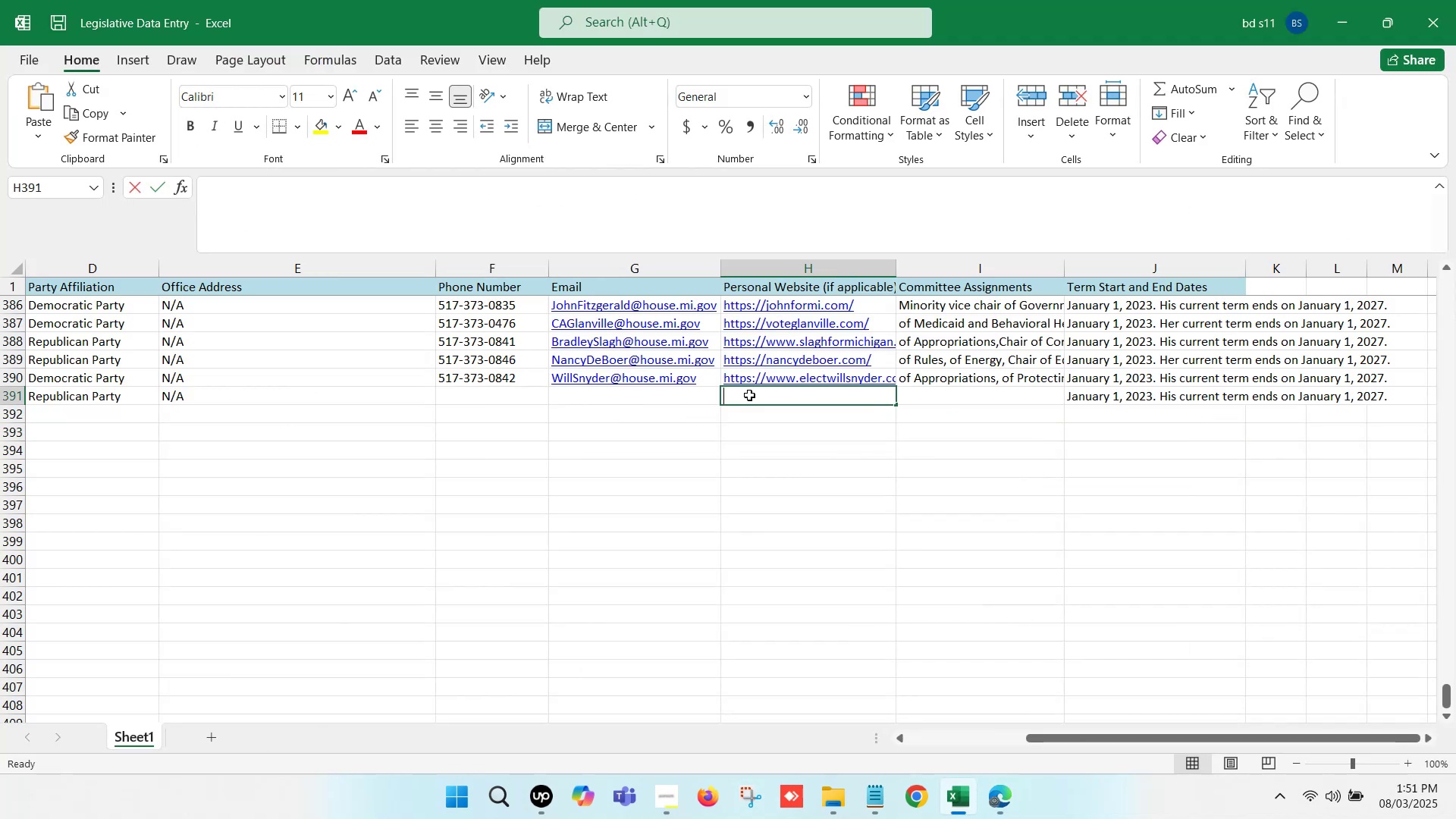 
key(Control+V)
 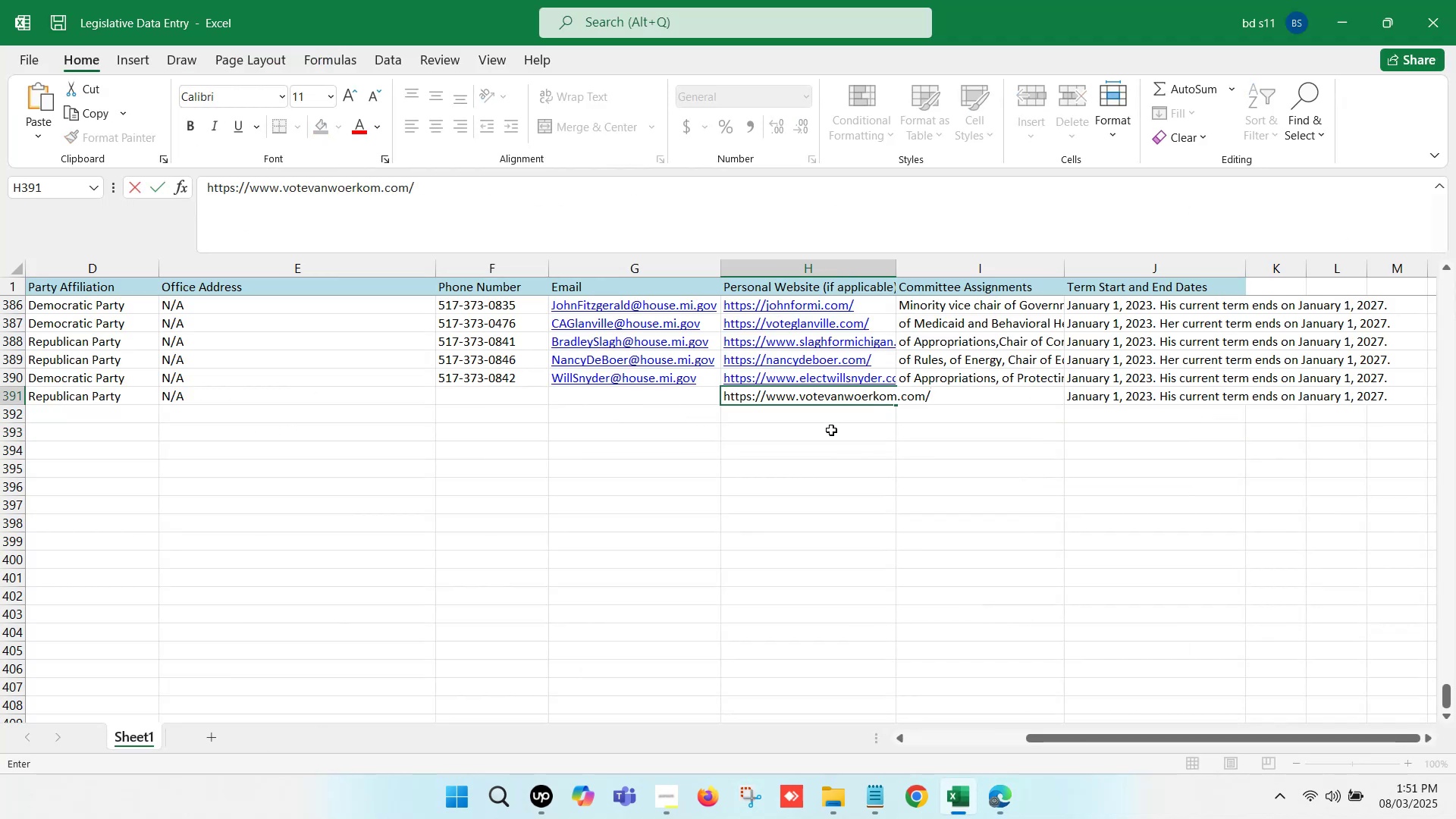 
left_click([831, 431])
 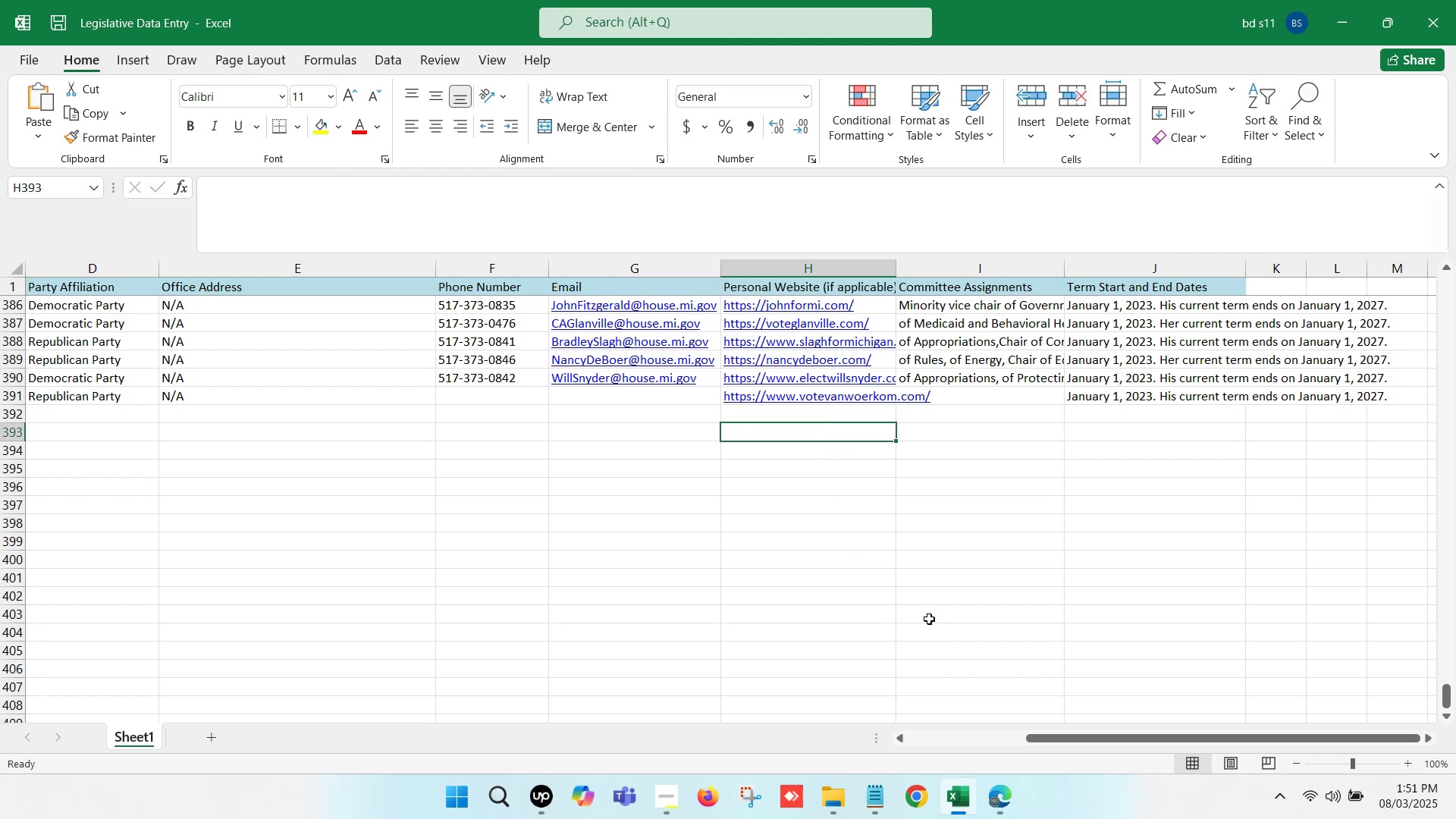 
left_click([965, 805])
 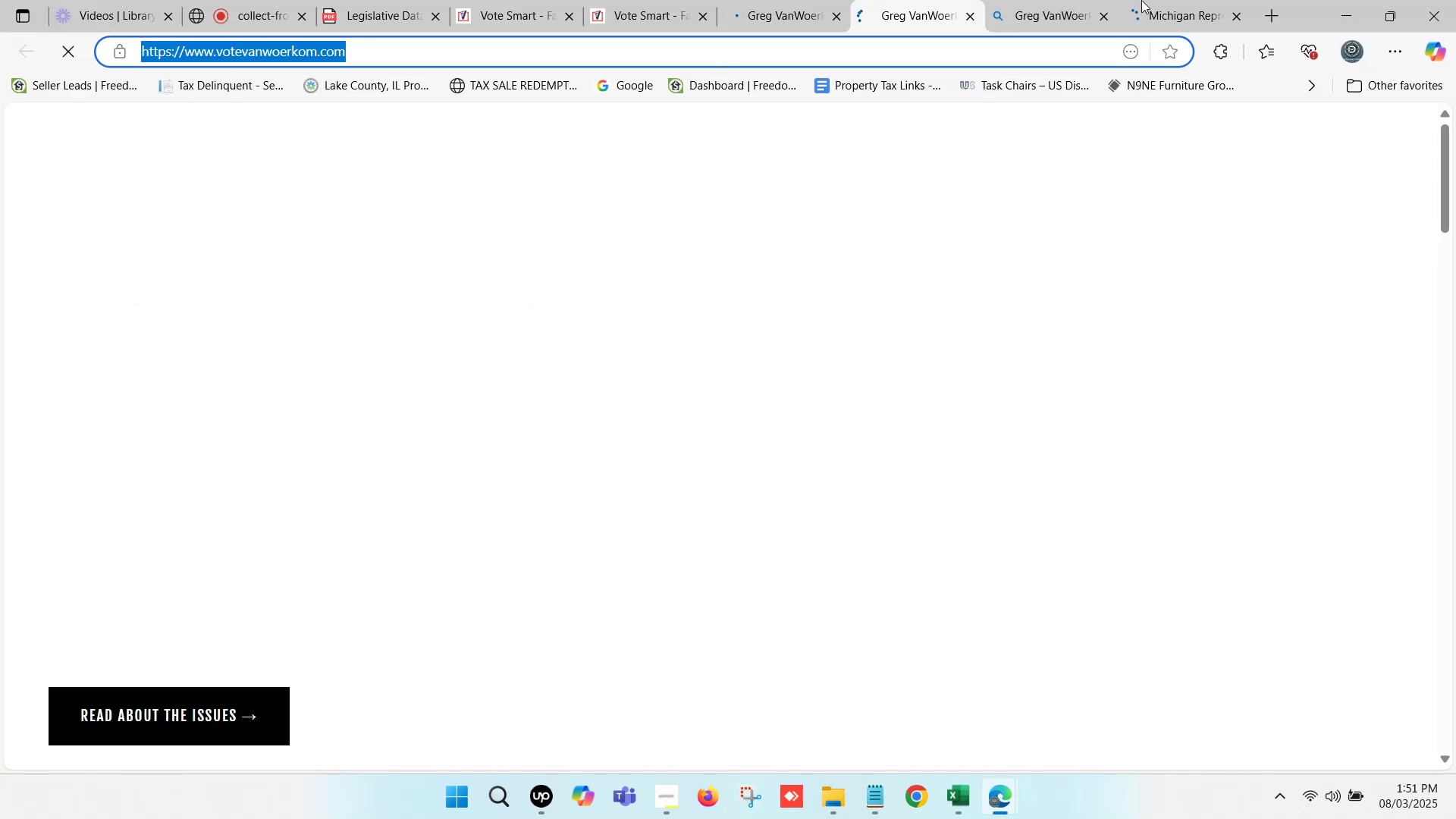 
double_click([1154, 0])
 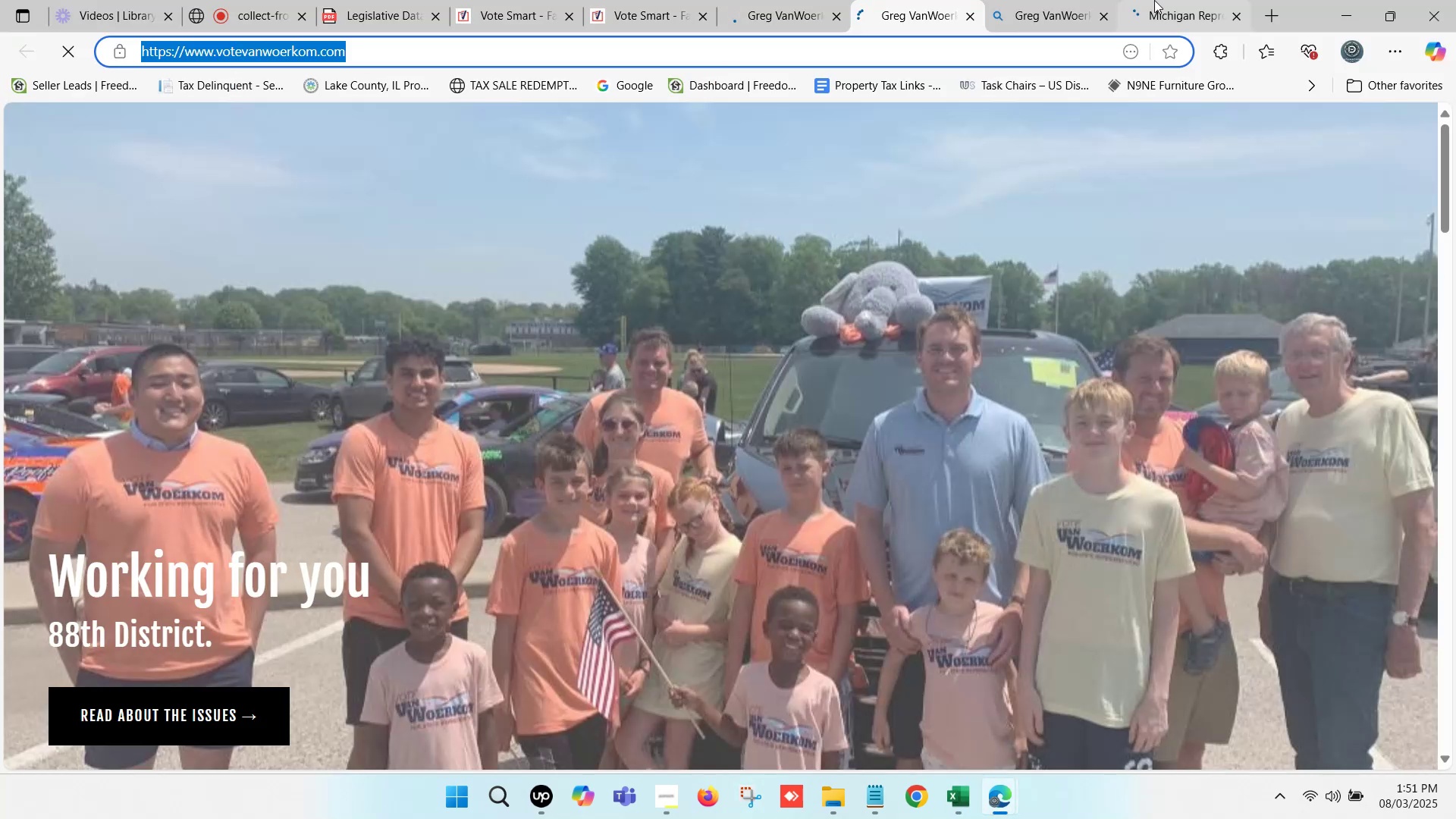 
triple_click([1154, 0])
 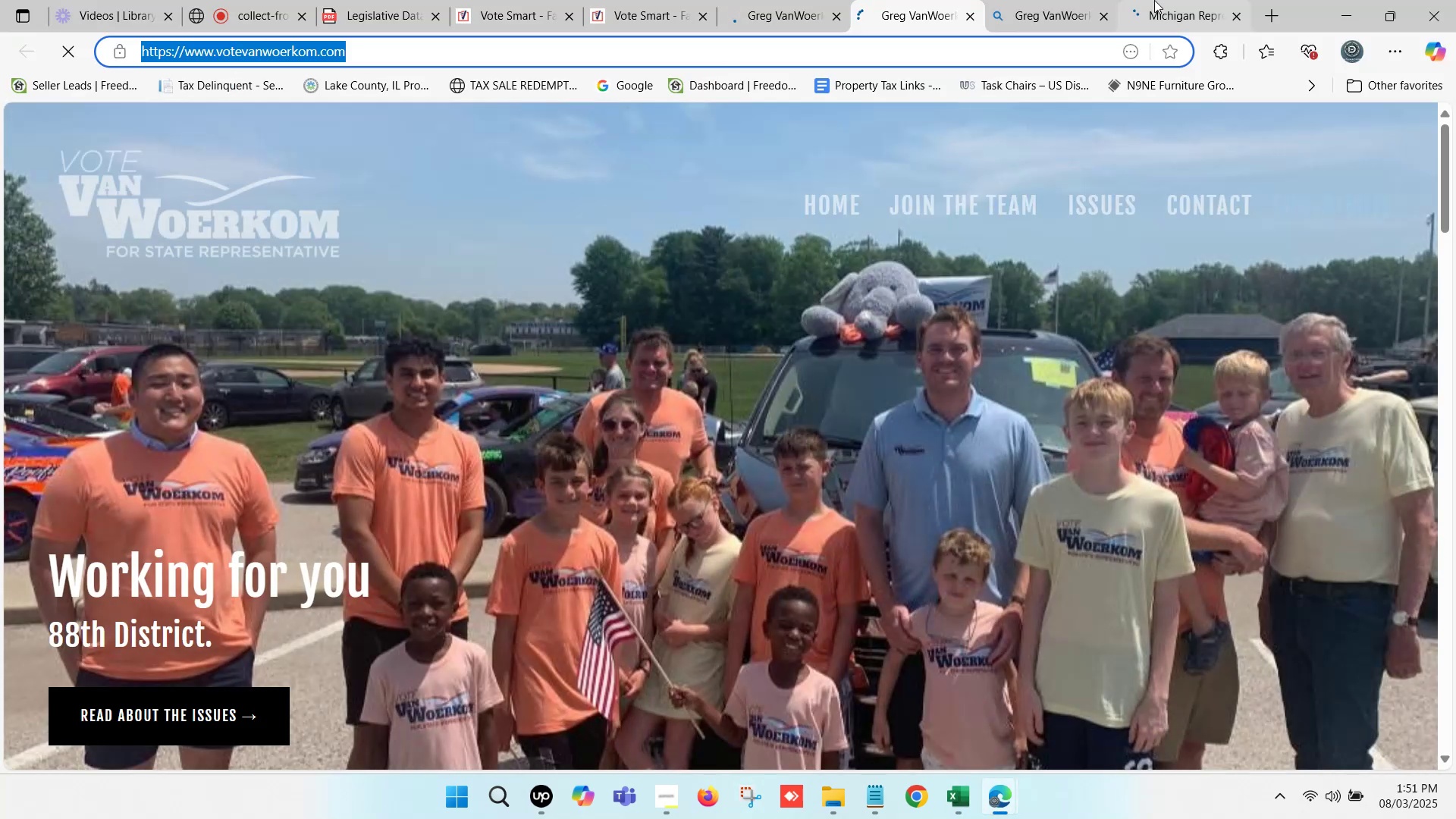 
triple_click([1154, 0])
 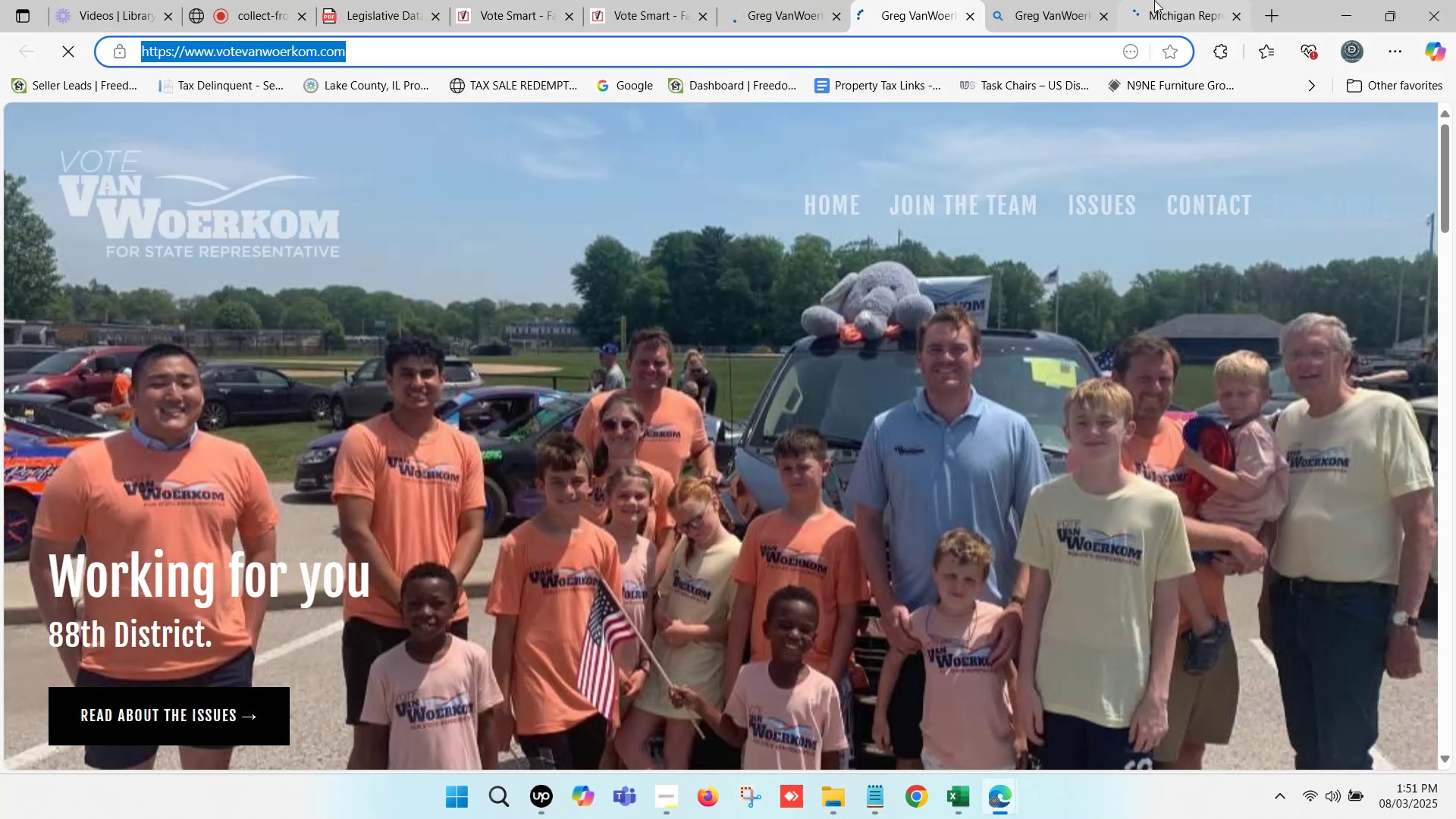 
scroll: coordinate [654, 469], scroll_direction: down, amount: 3.0
 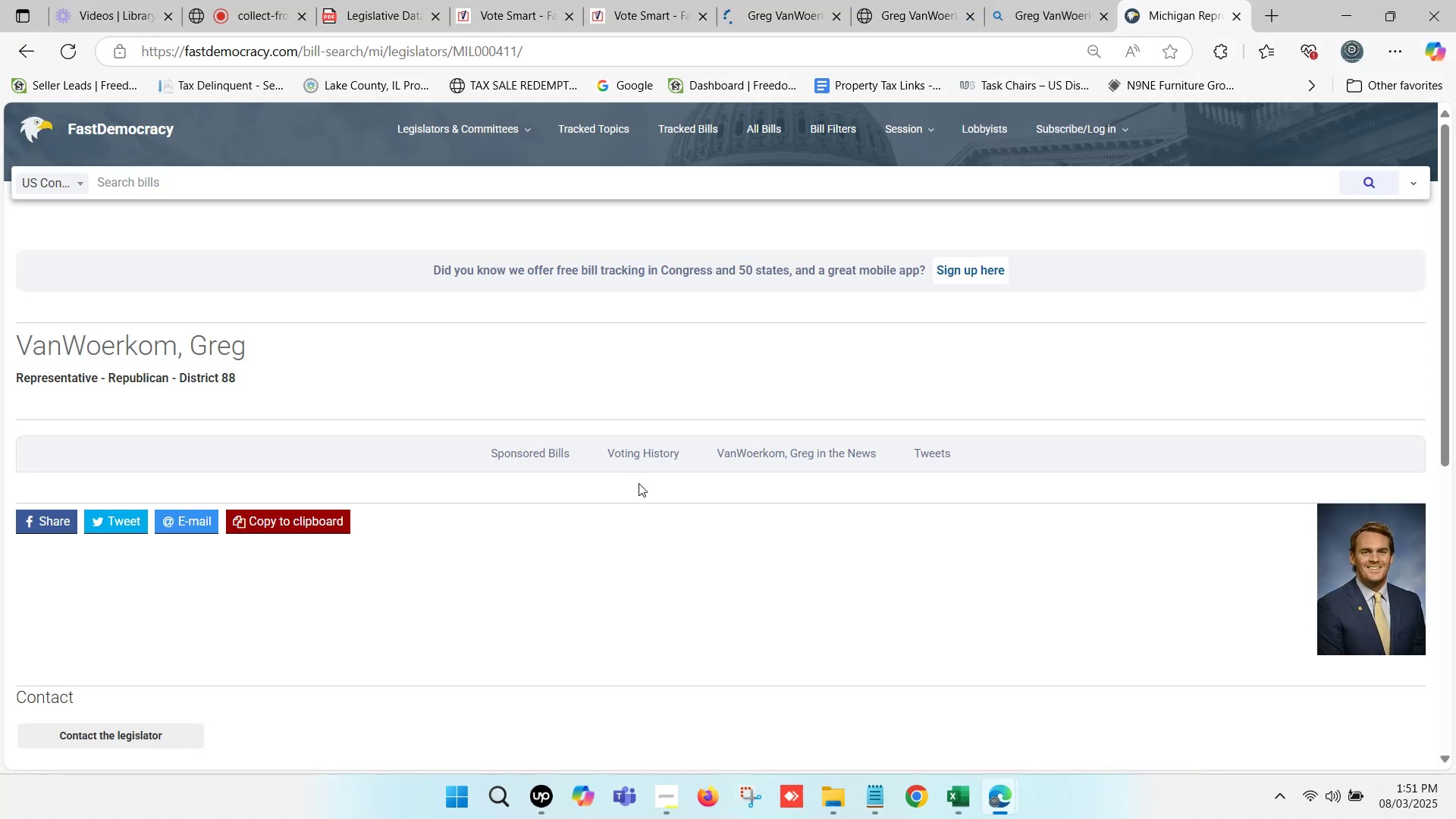 
wait(5.93)
 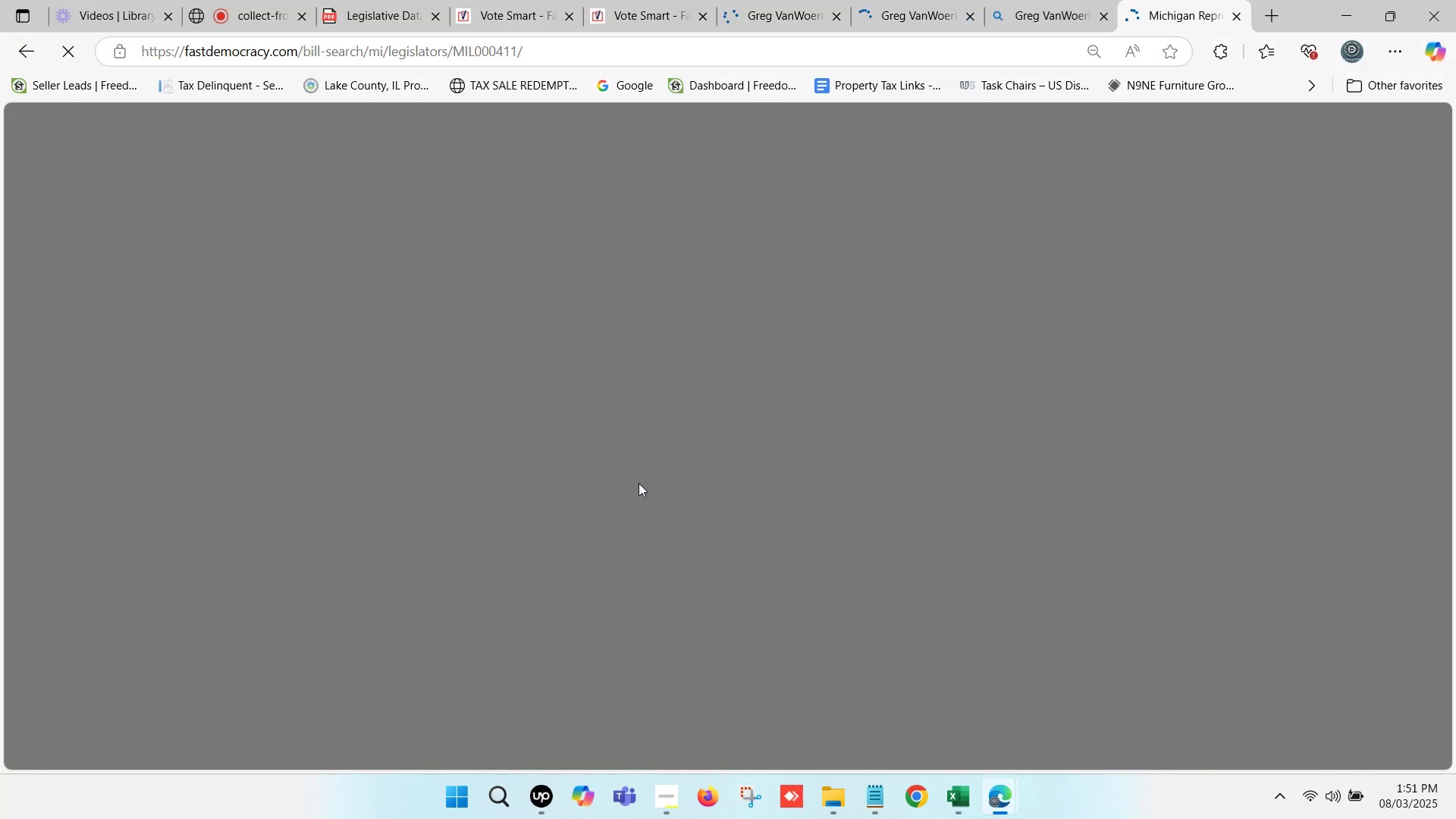 
scroll: coordinate [441, 486], scroll_direction: down, amount: 3.0
 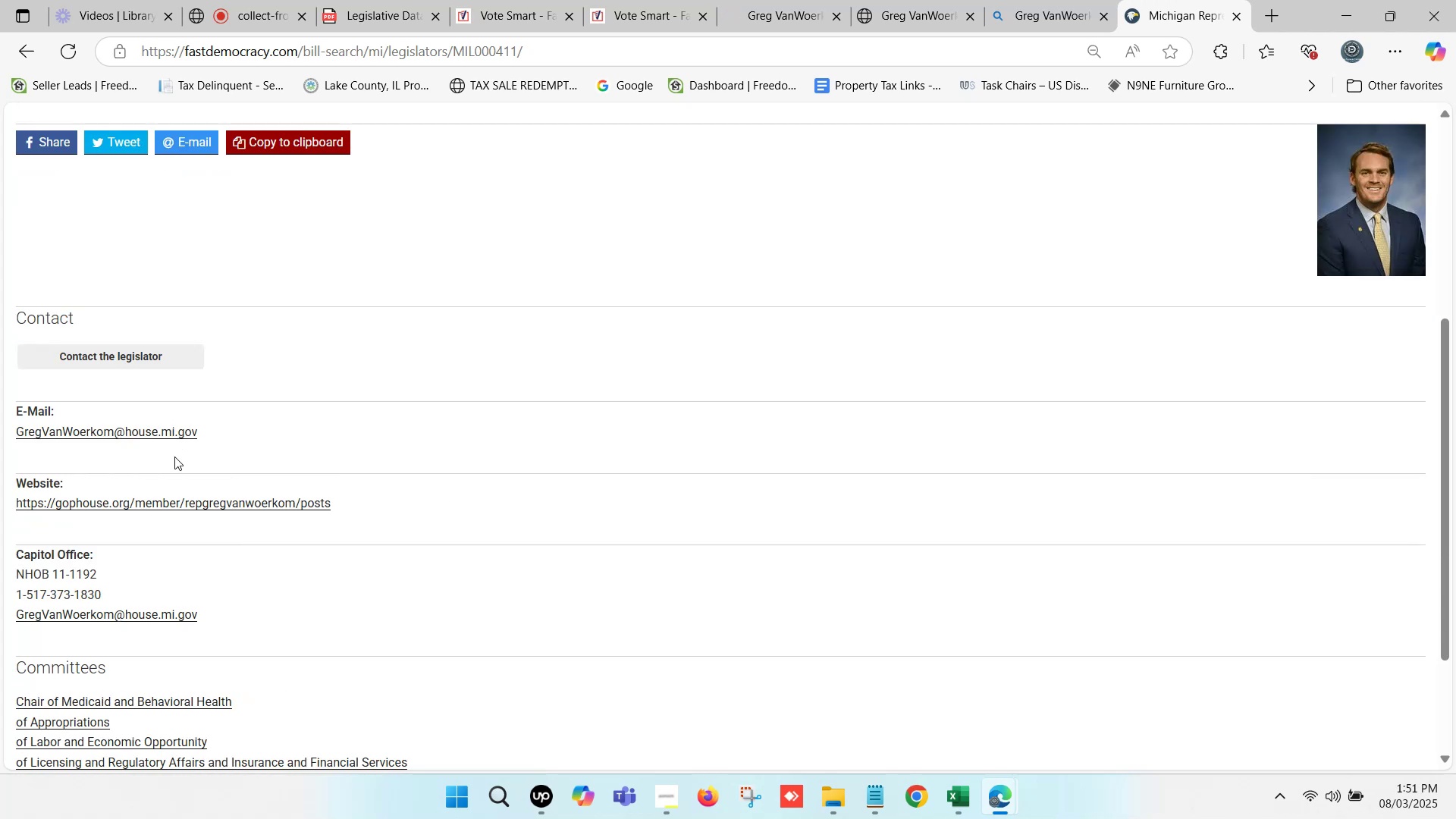 
left_click_drag(start_coordinate=[206, 617], to_coordinate=[29, 589])
 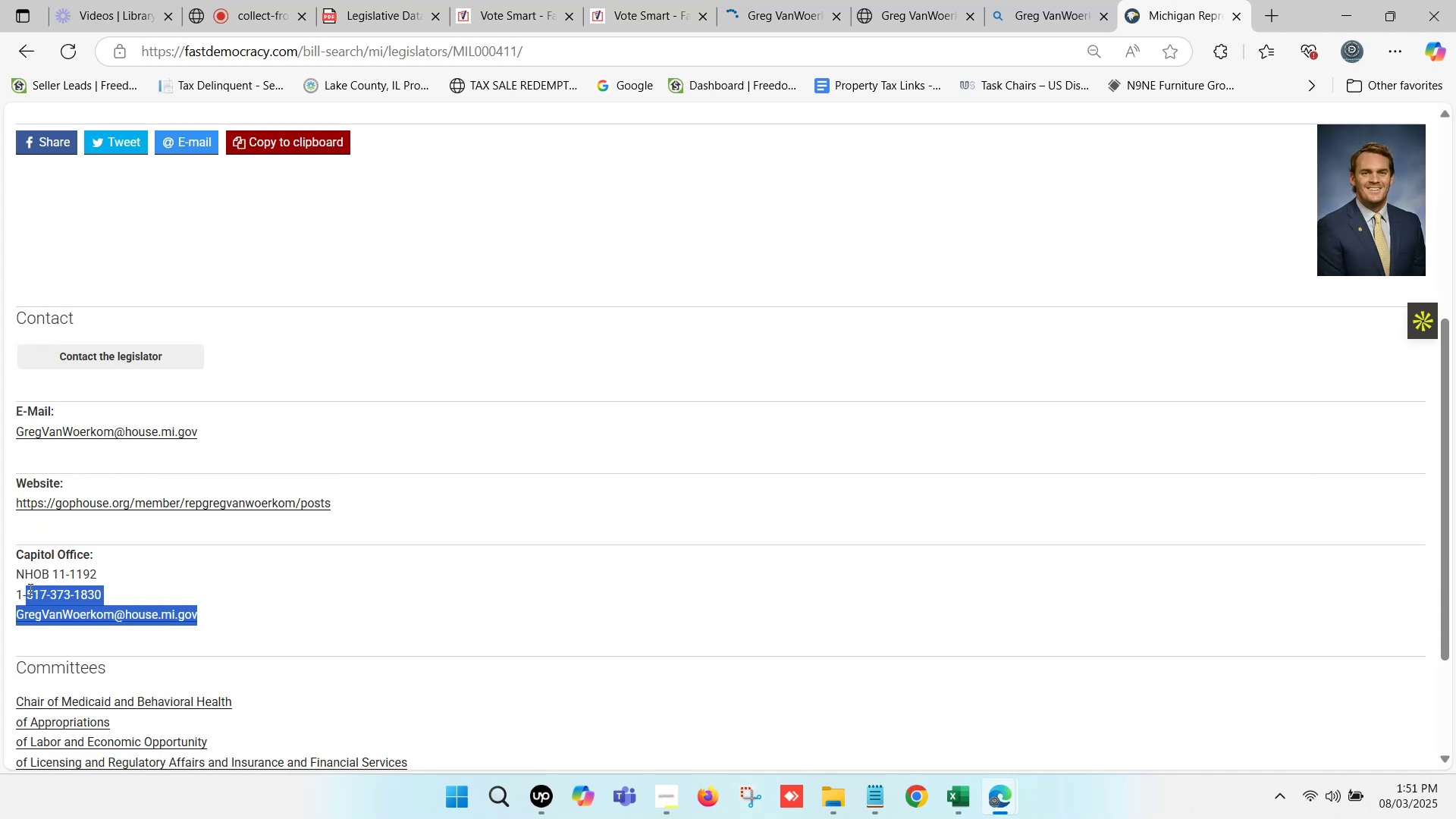 
key(Control+C)
 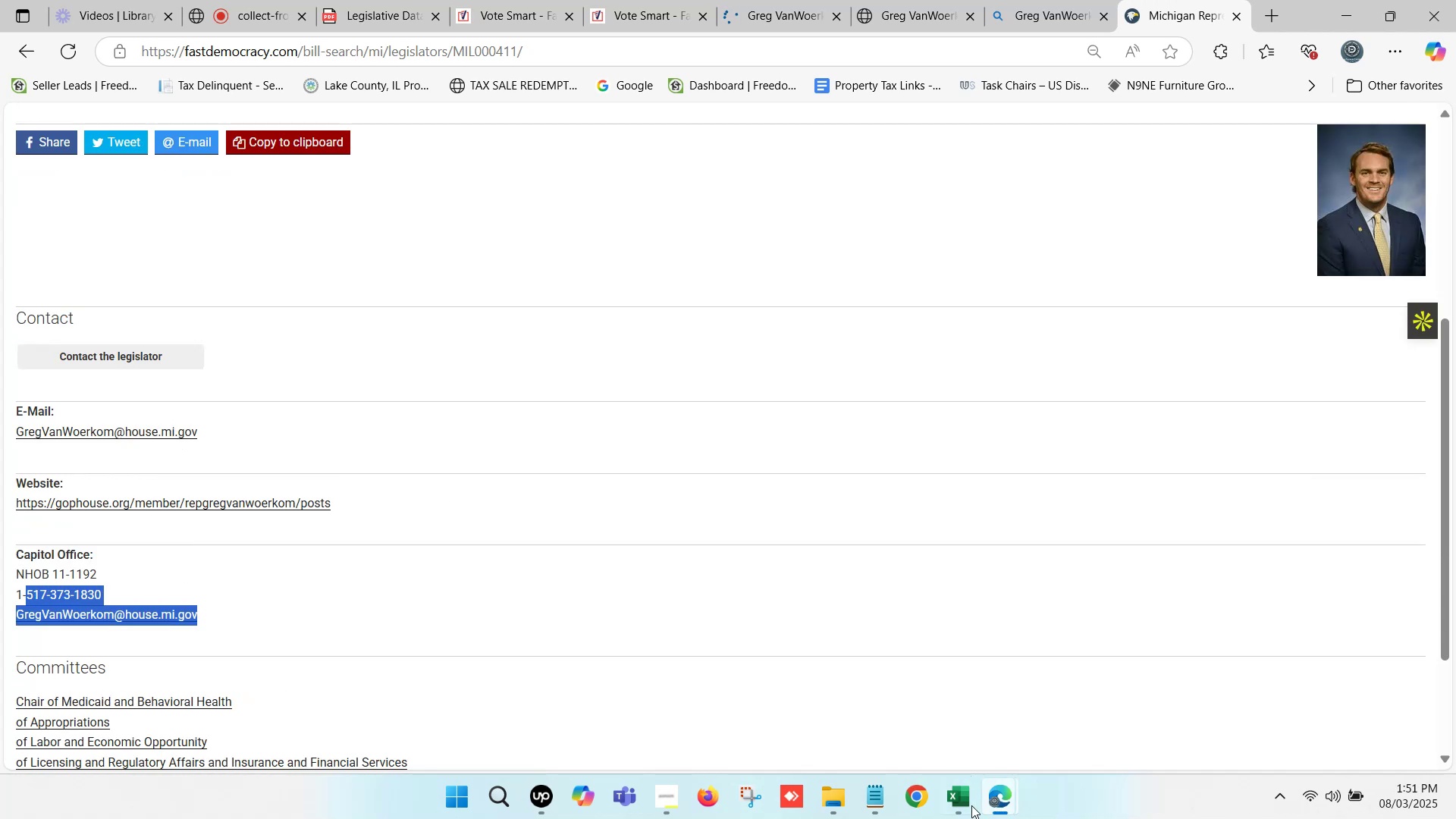 
left_click([966, 802])
 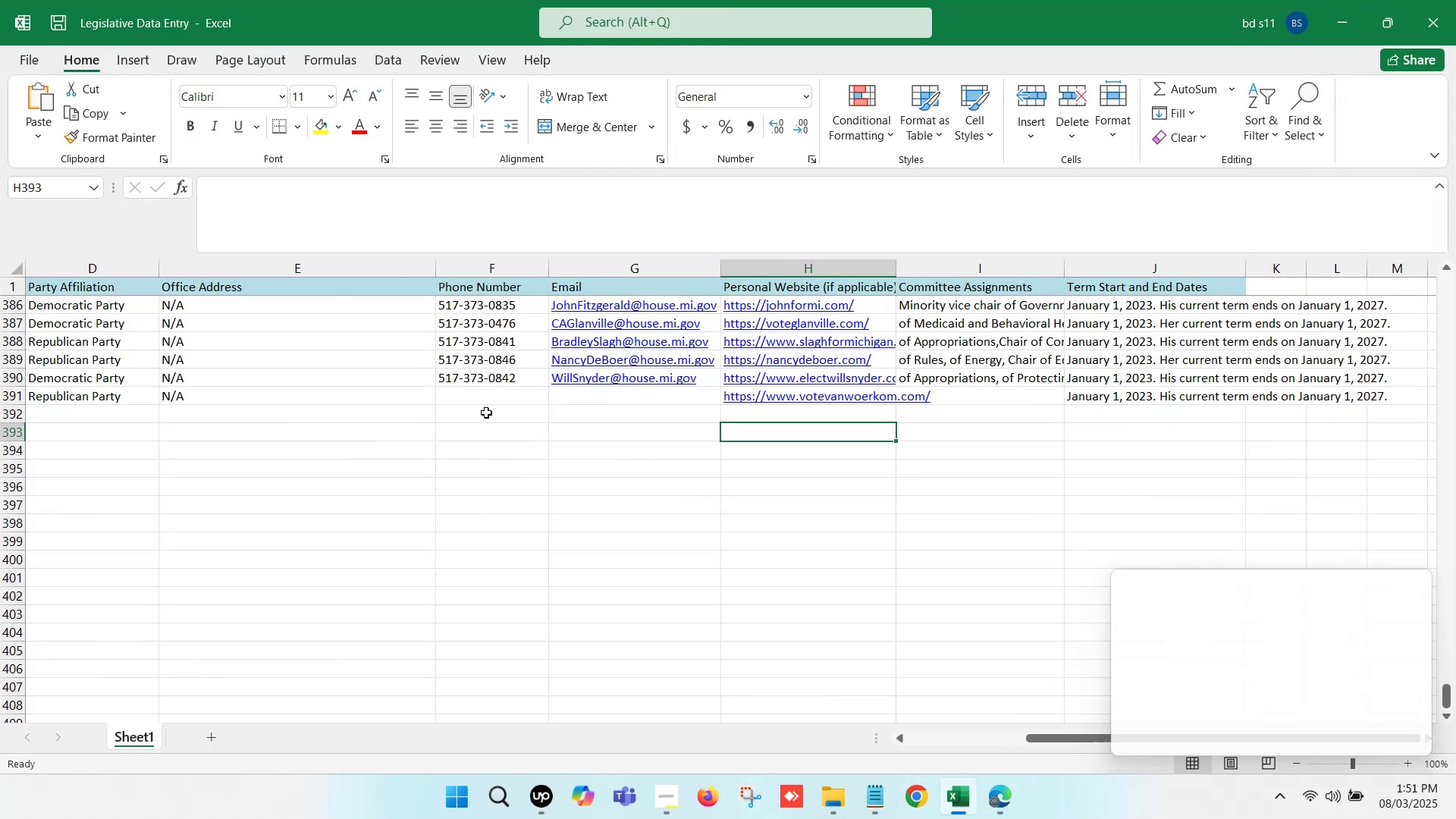 
left_click([487, 397])
 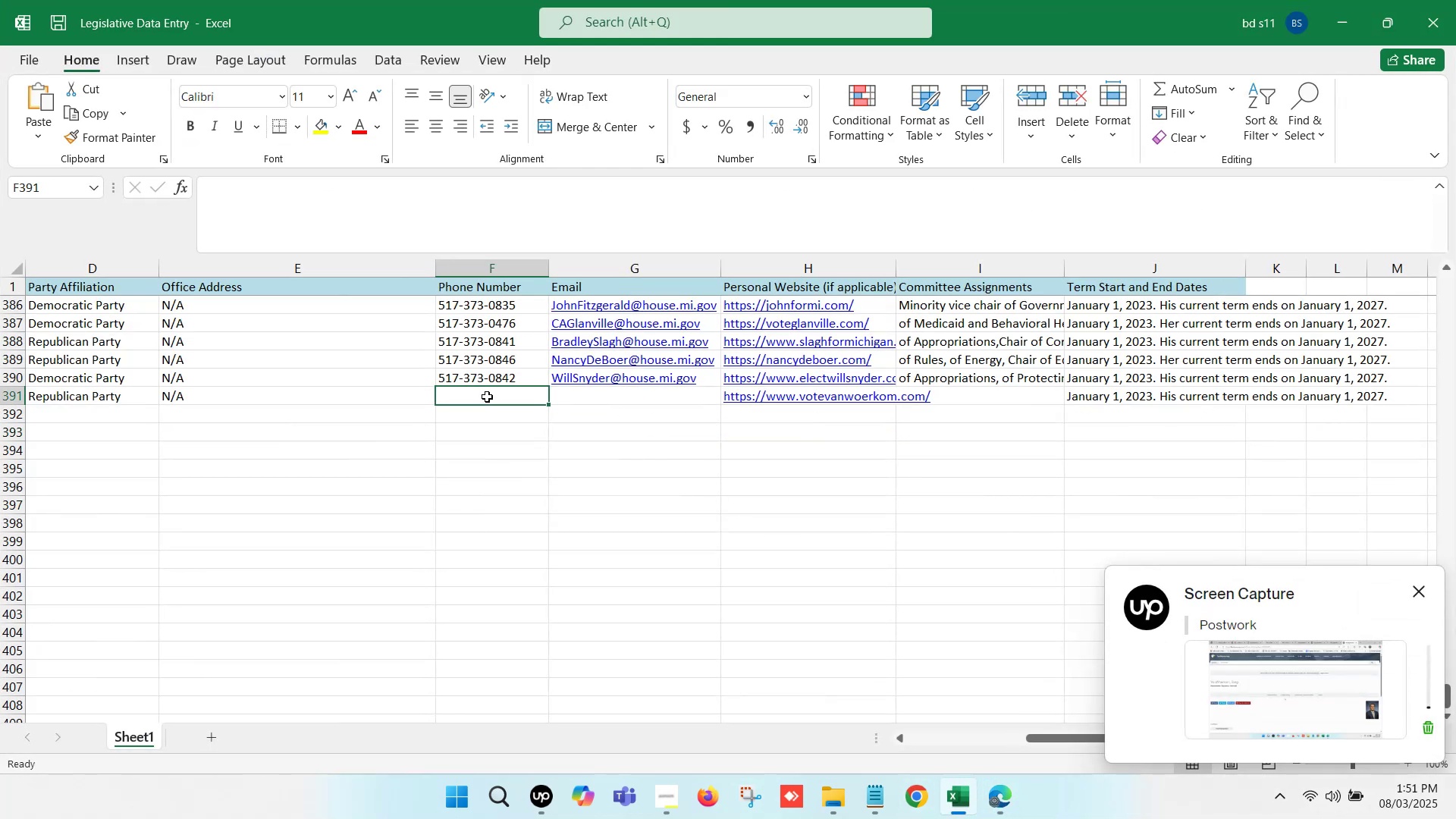 
double_click([487, 397])
 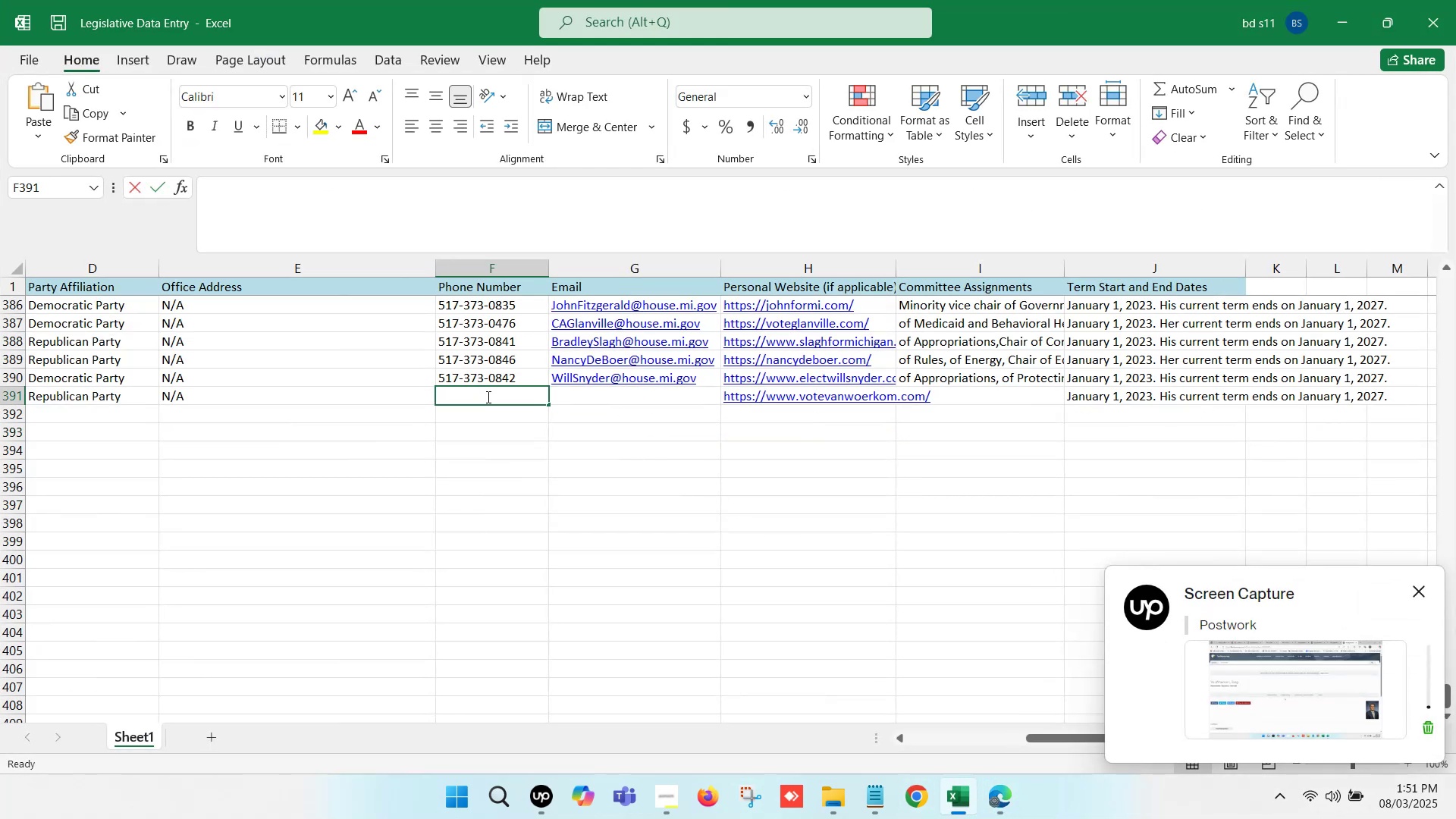 
key(Control+V)
 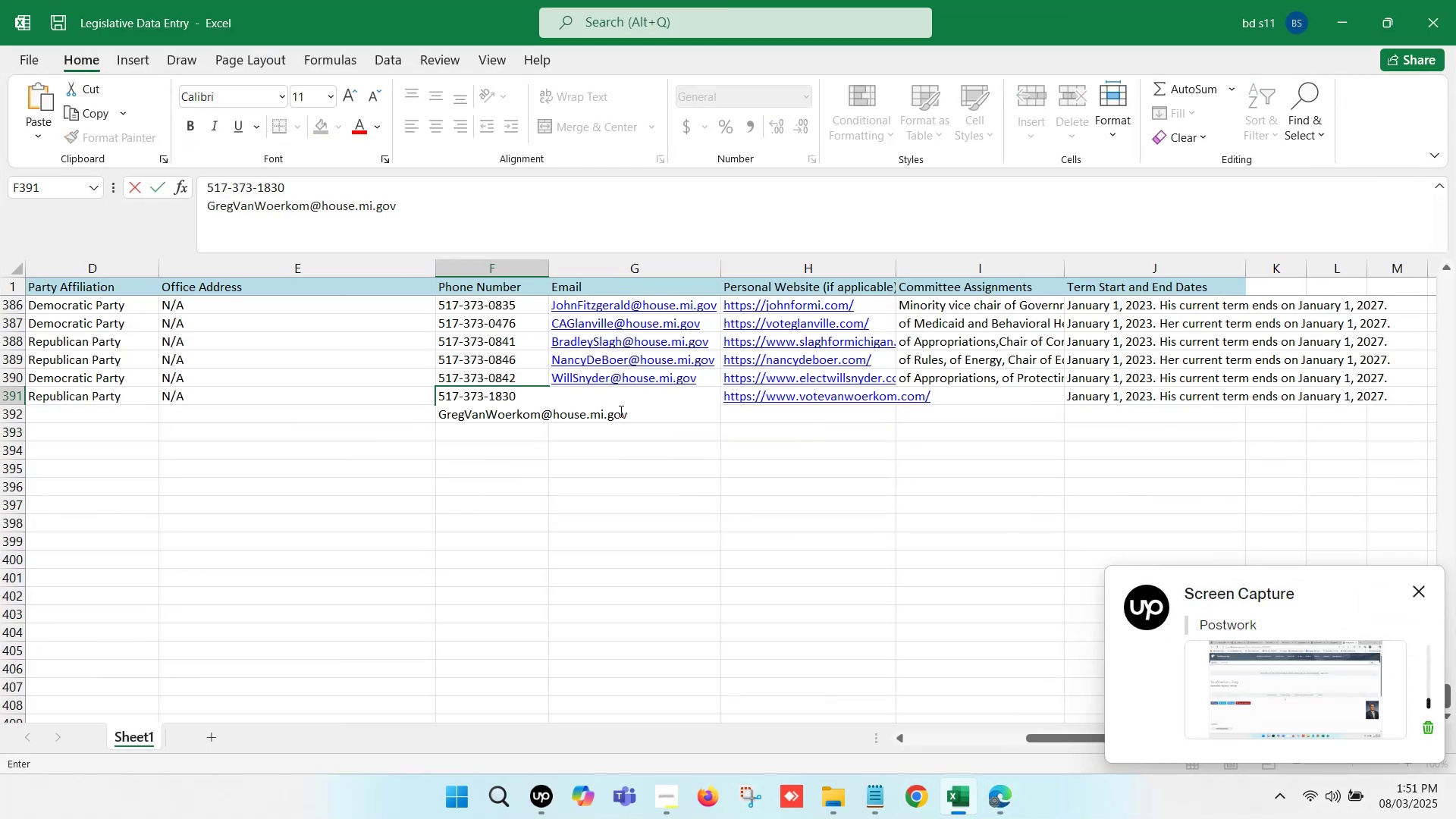 
left_click_drag(start_coordinate=[640, 411], to_coordinate=[409, 411])
 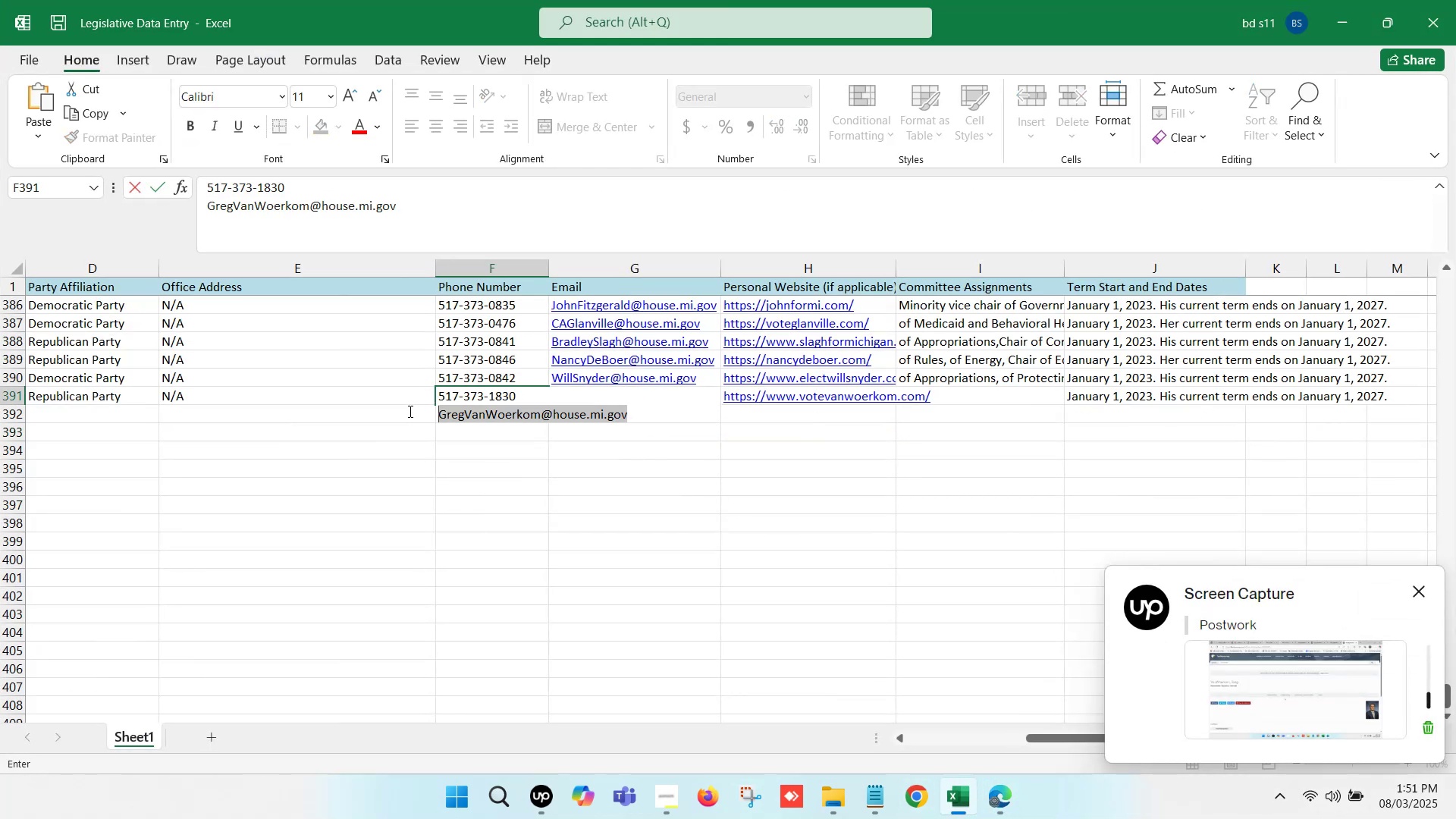 
key(Control+ControlLeft)
 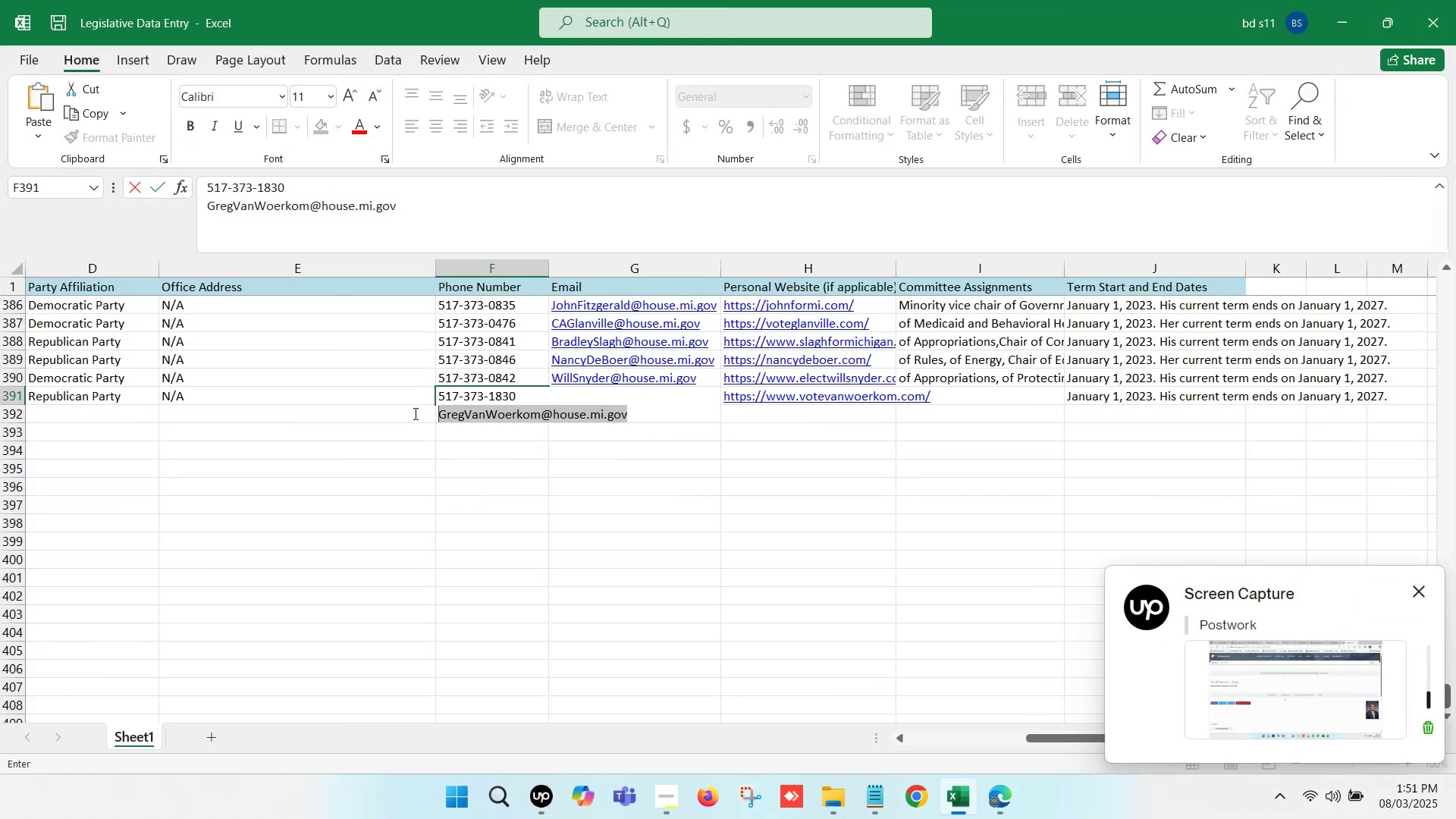 
key(Control+X)
 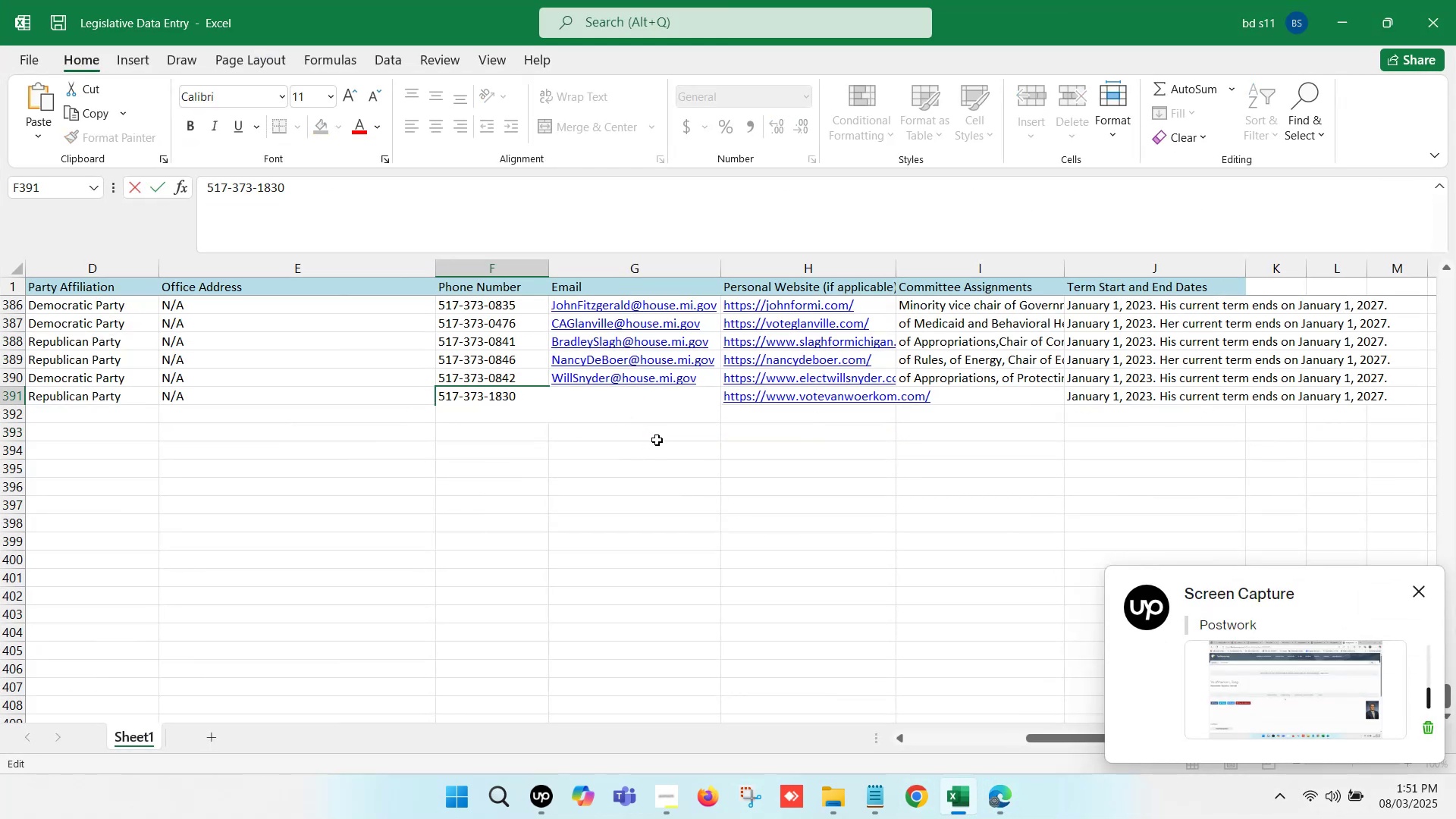 
key(Backspace)
 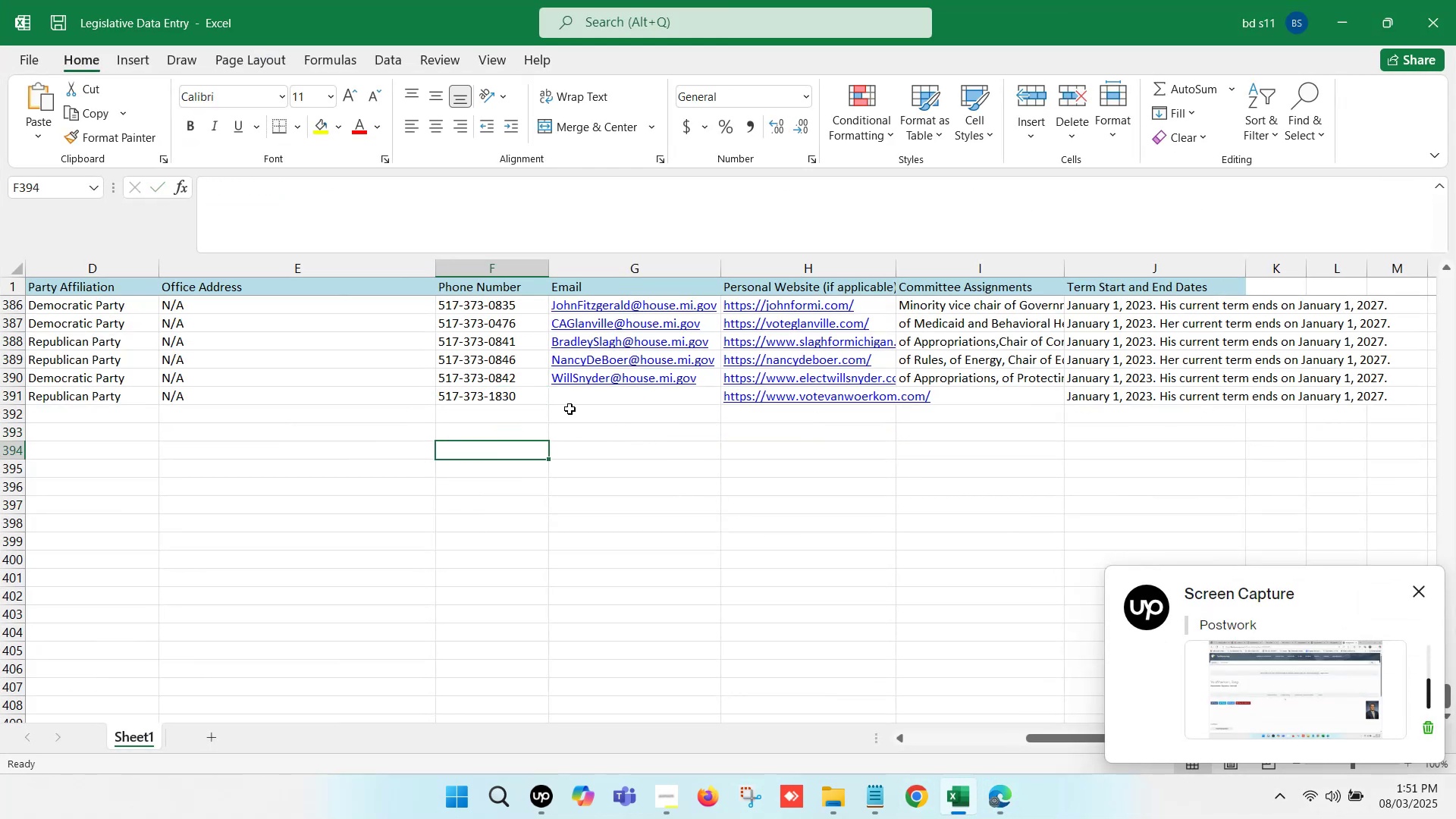 
left_click([581, 398])
 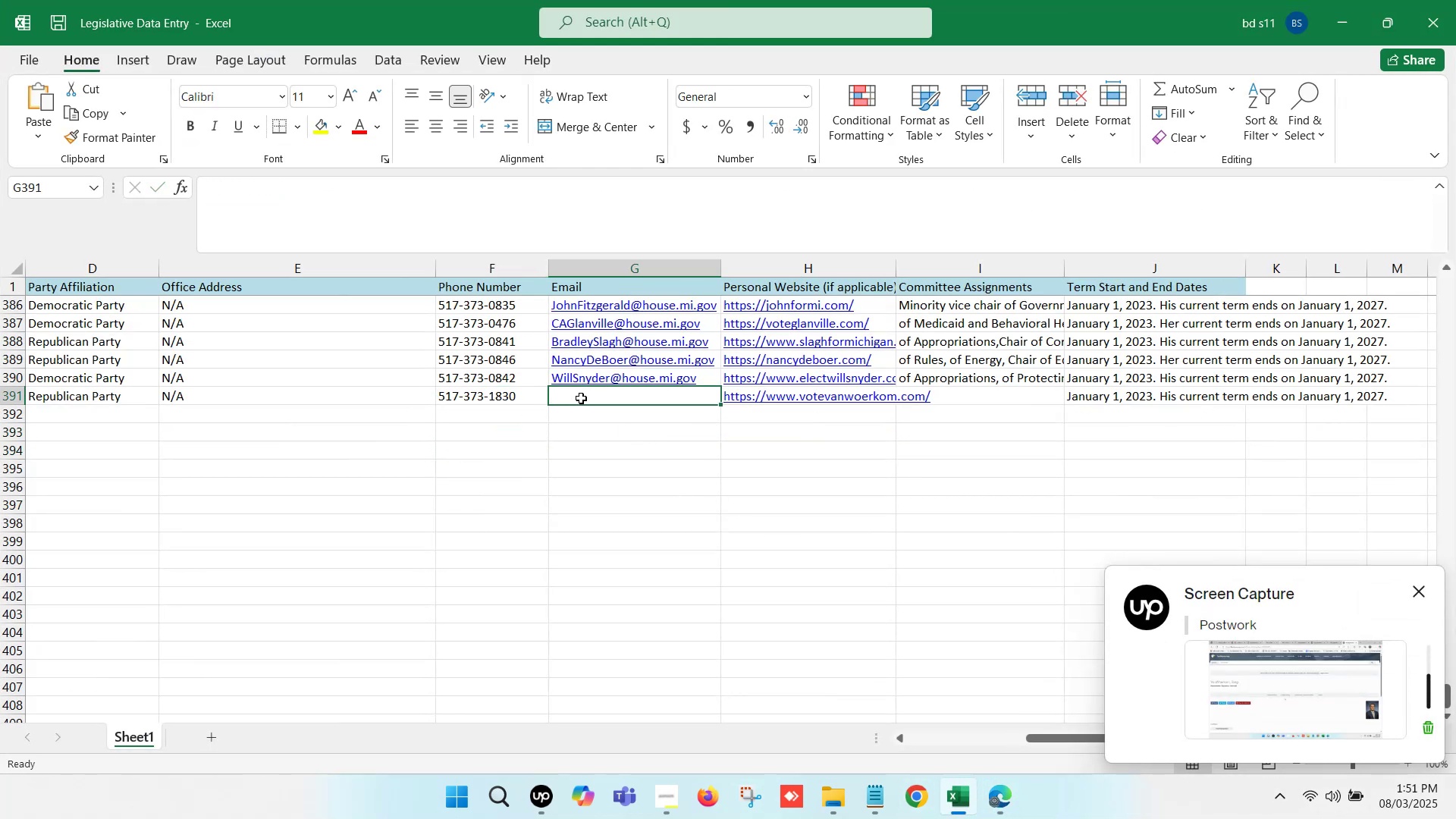 
double_click([581, 398])
 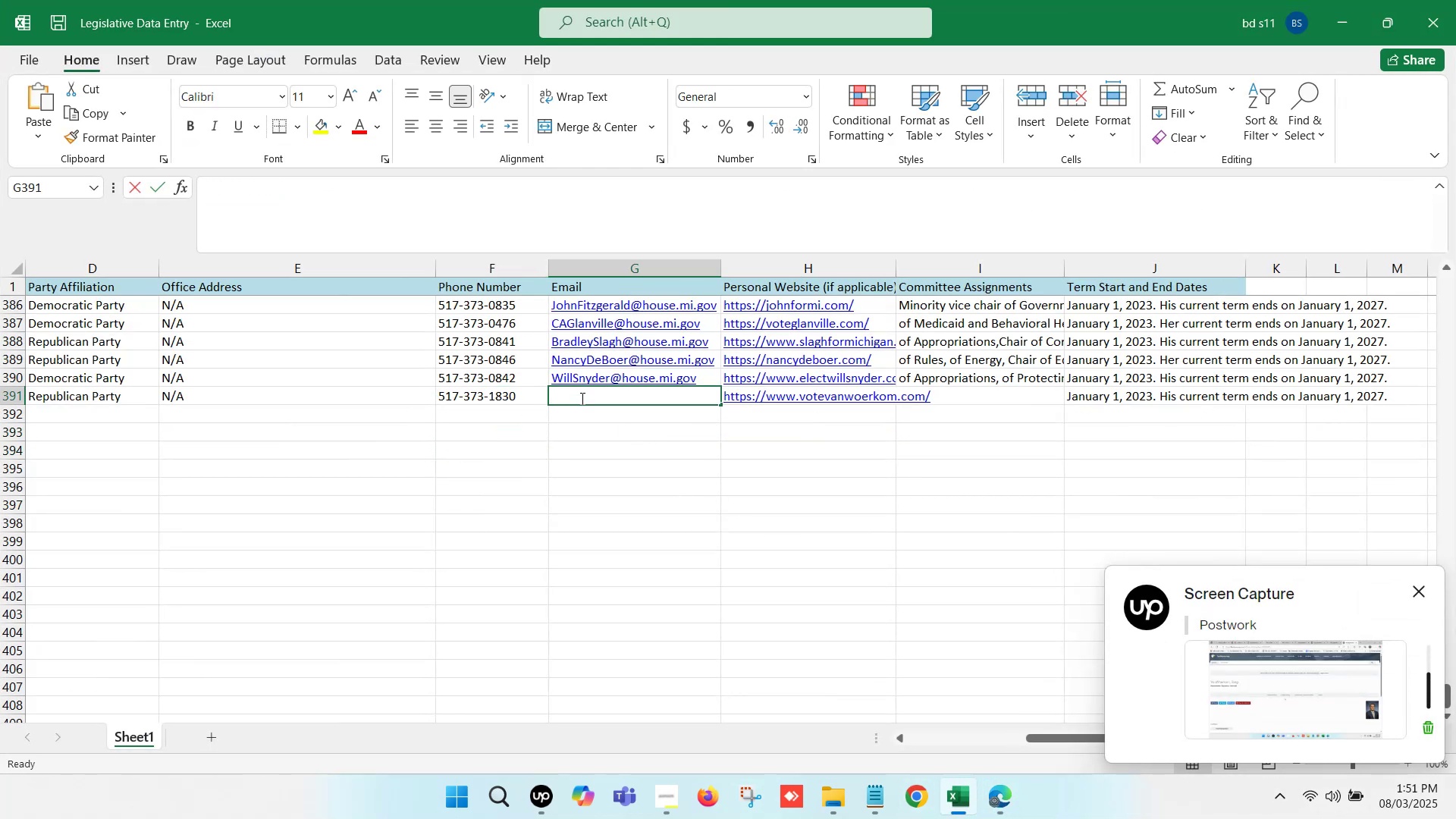 
key(Control+V)
 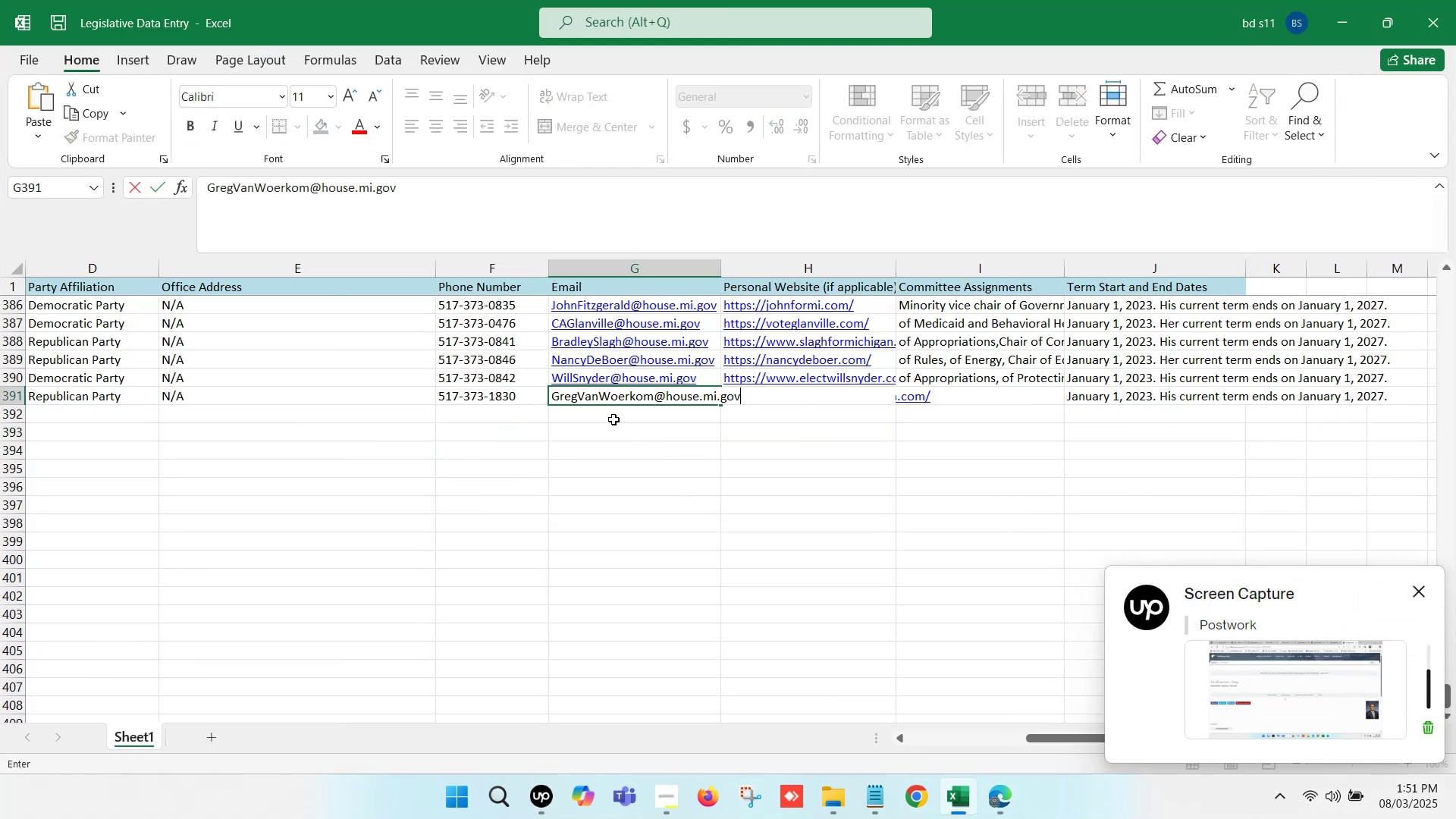 
left_click([613, 419])
 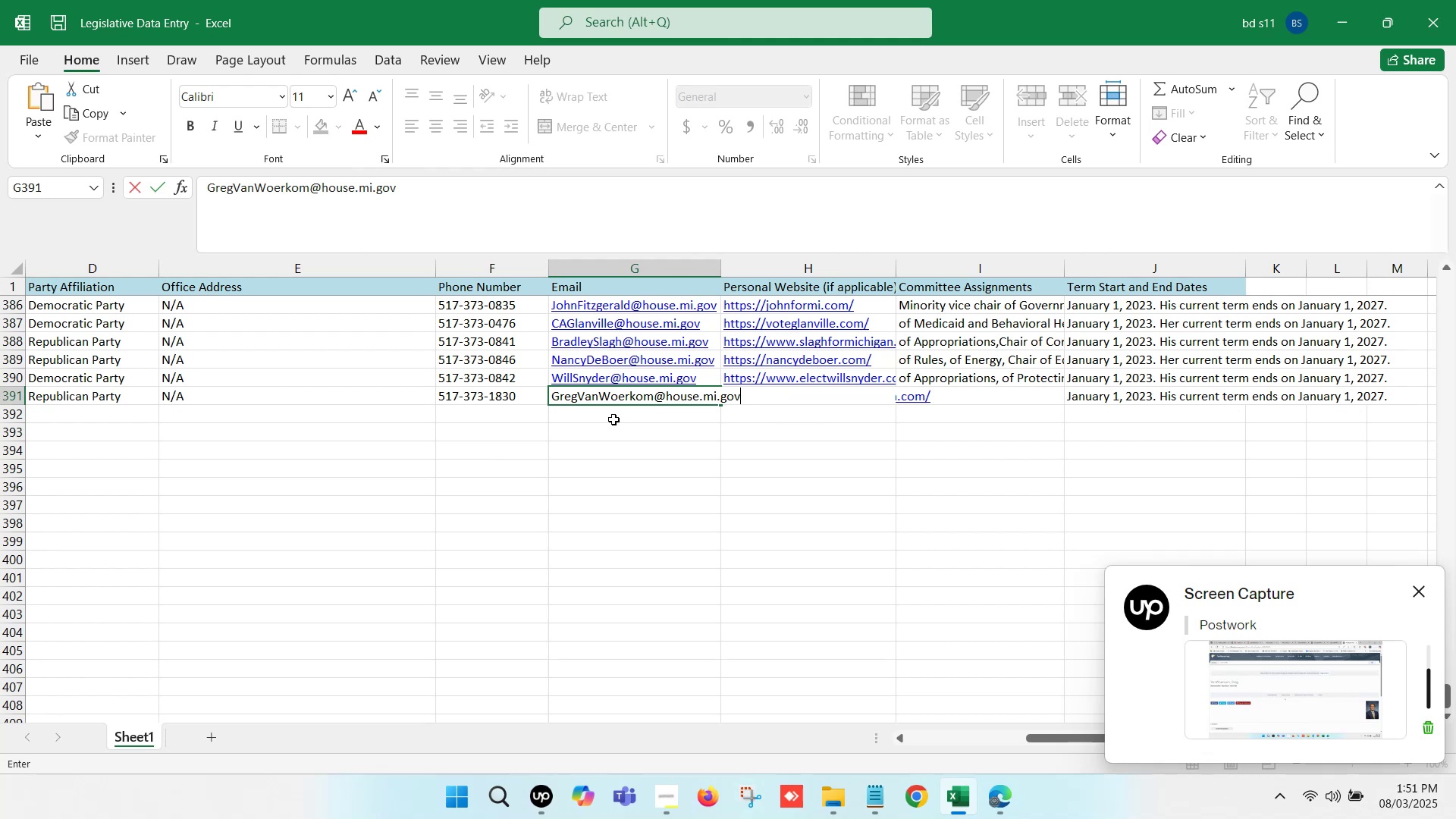 
key(Control+S)
 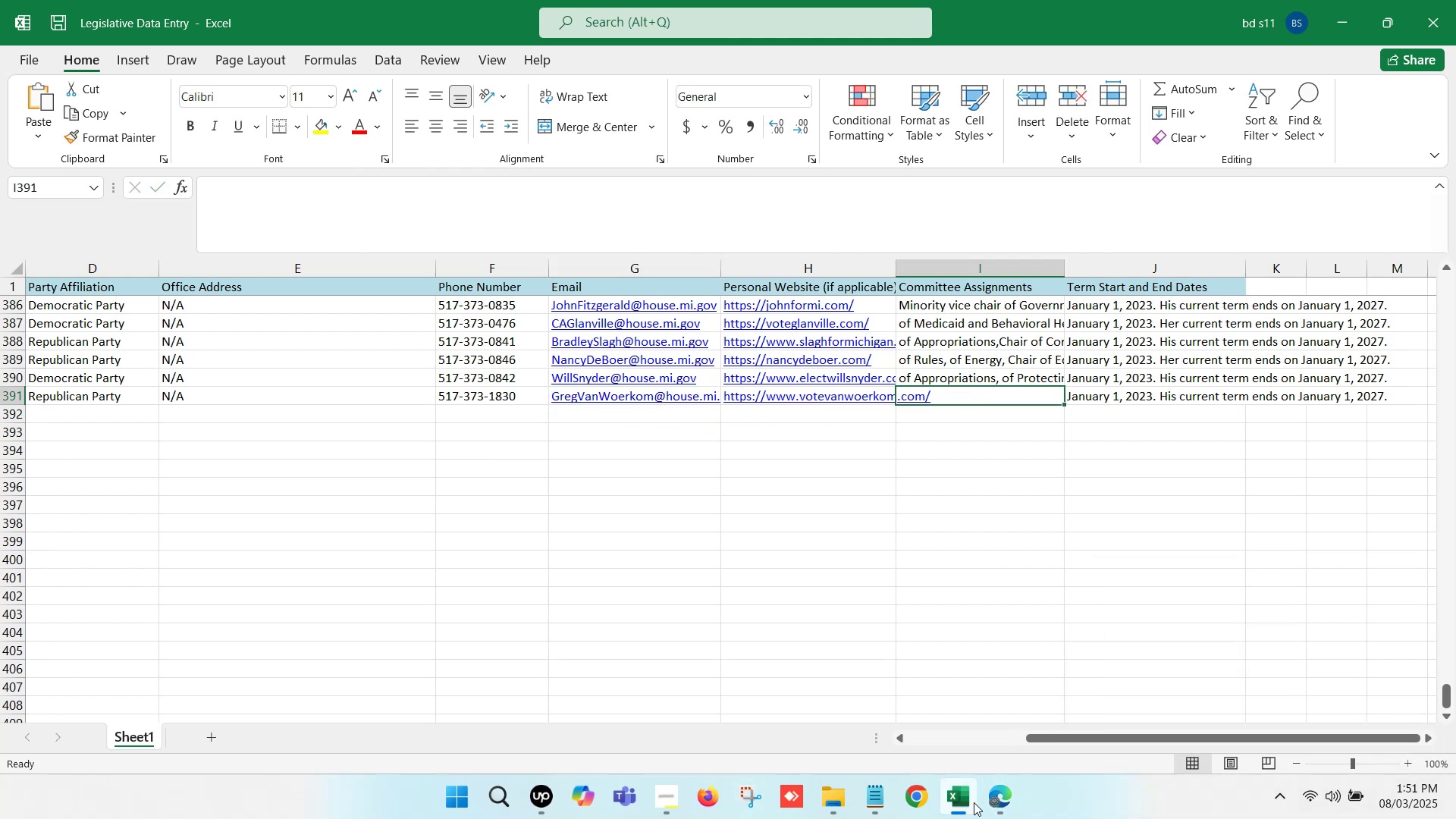 
left_click([958, 800])
 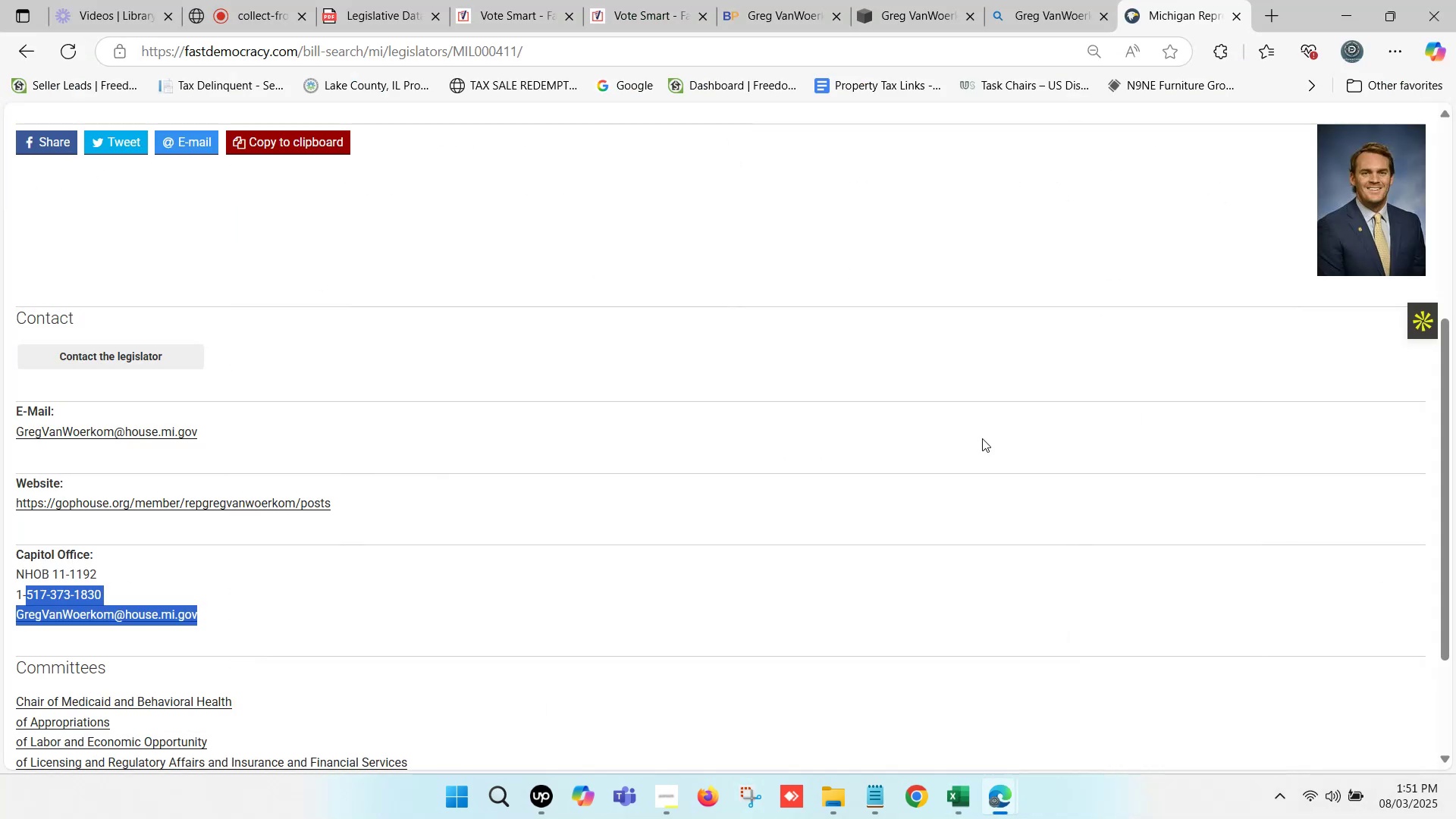 
scroll: coordinate [305, 476], scroll_direction: down, amount: 3.0
 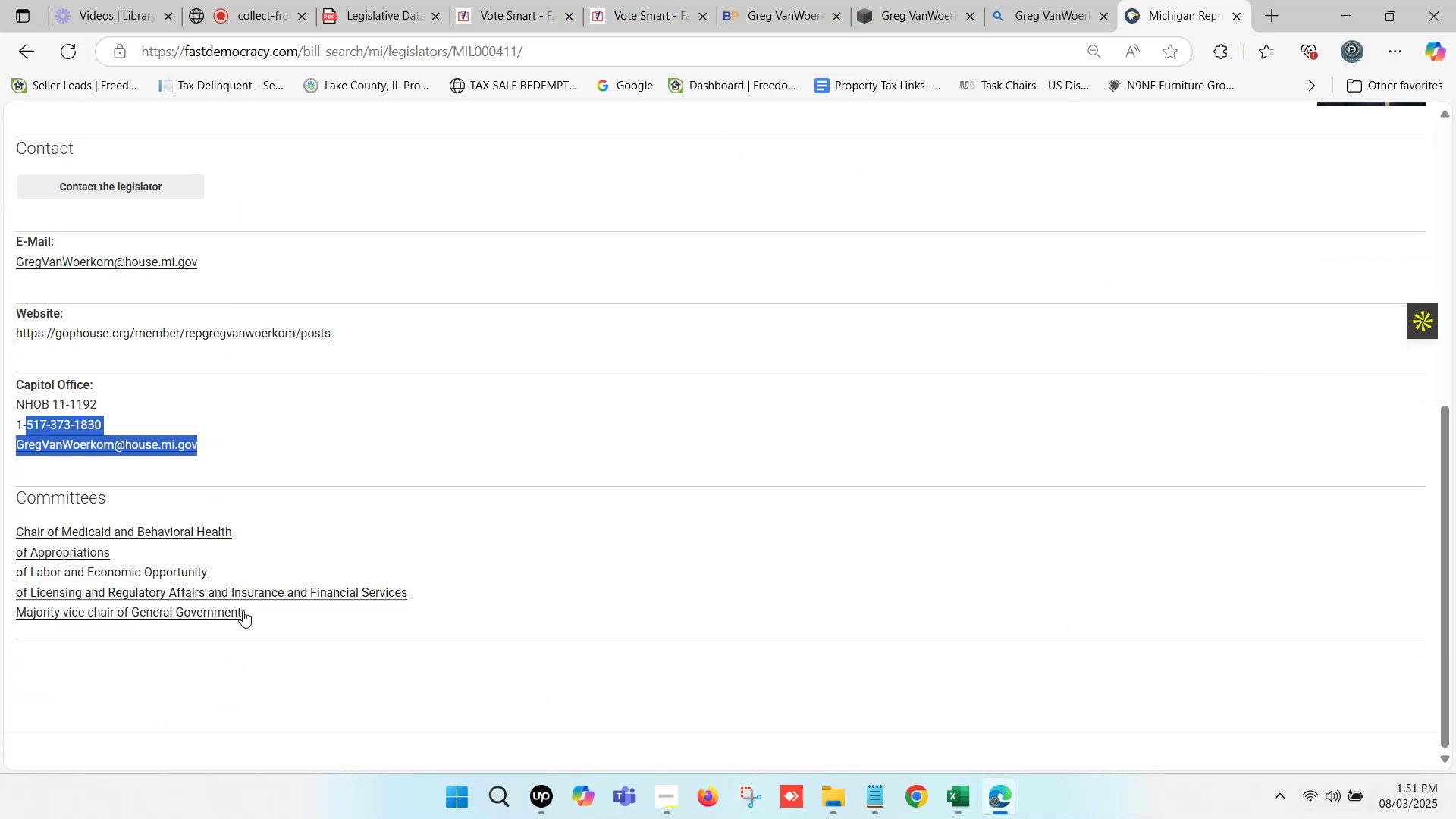 
left_click_drag(start_coordinate=[259, 620], to_coordinate=[17, 538])
 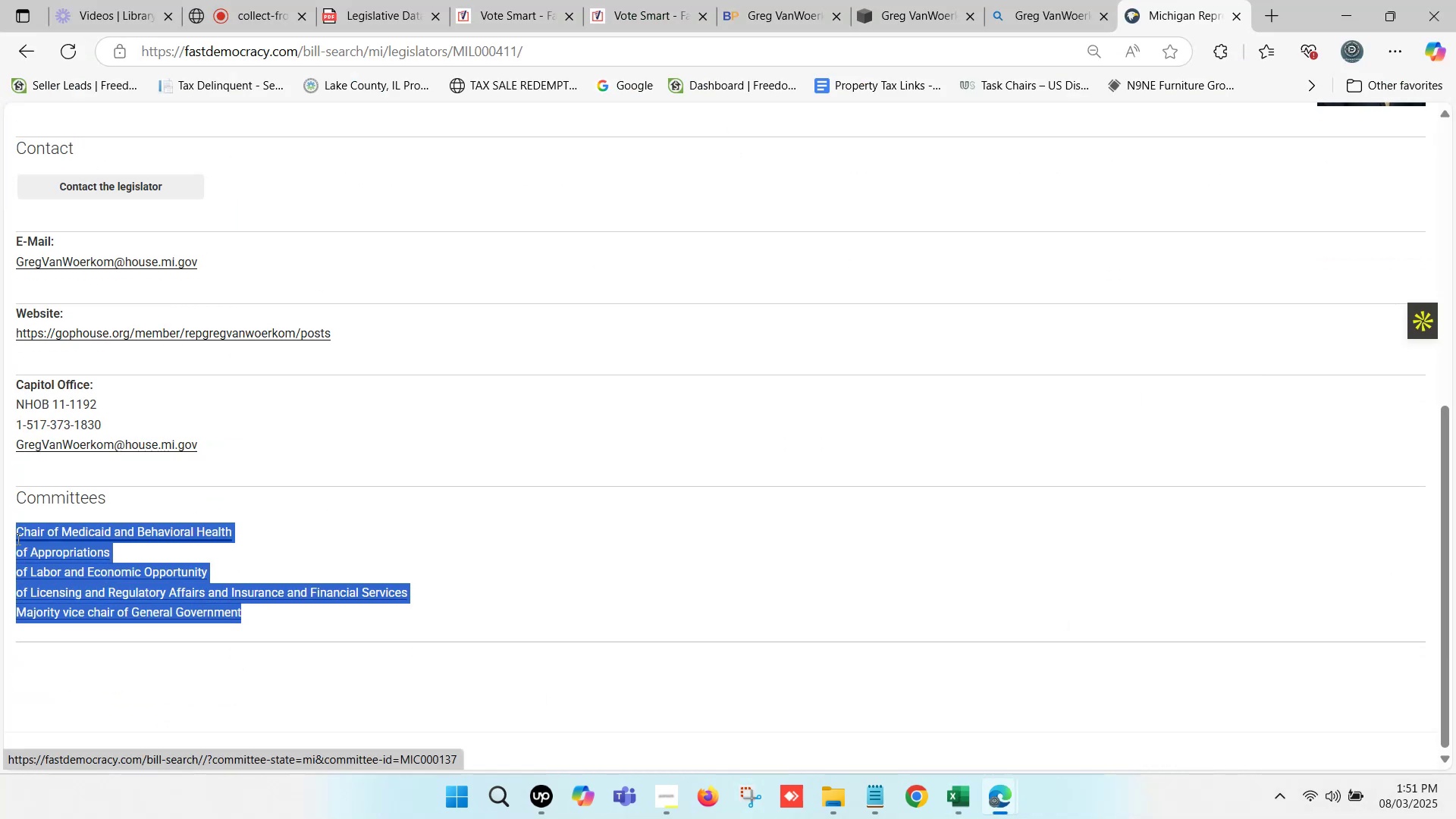 
key(Control+ControlLeft)
 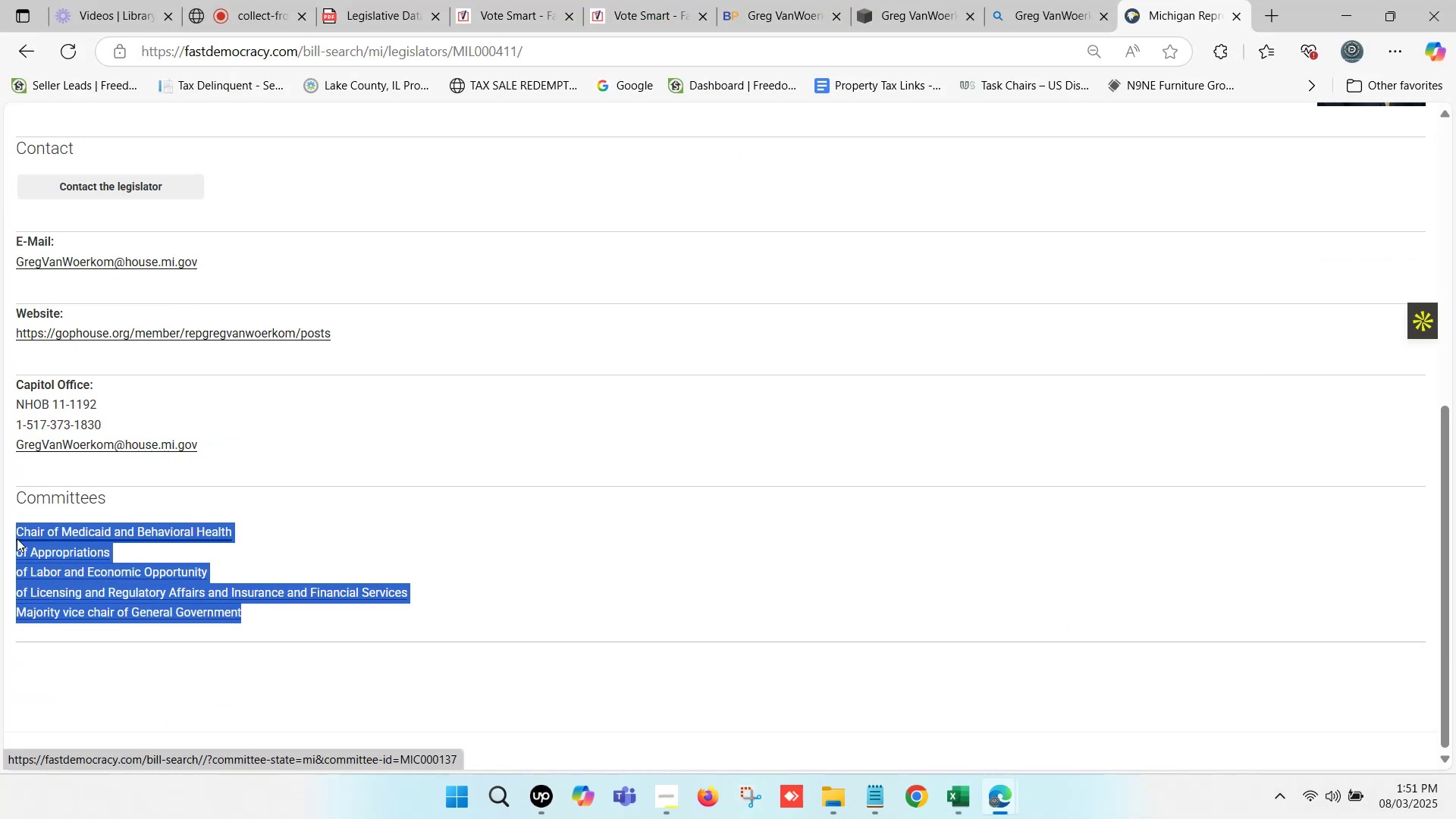 
key(Control+C)
 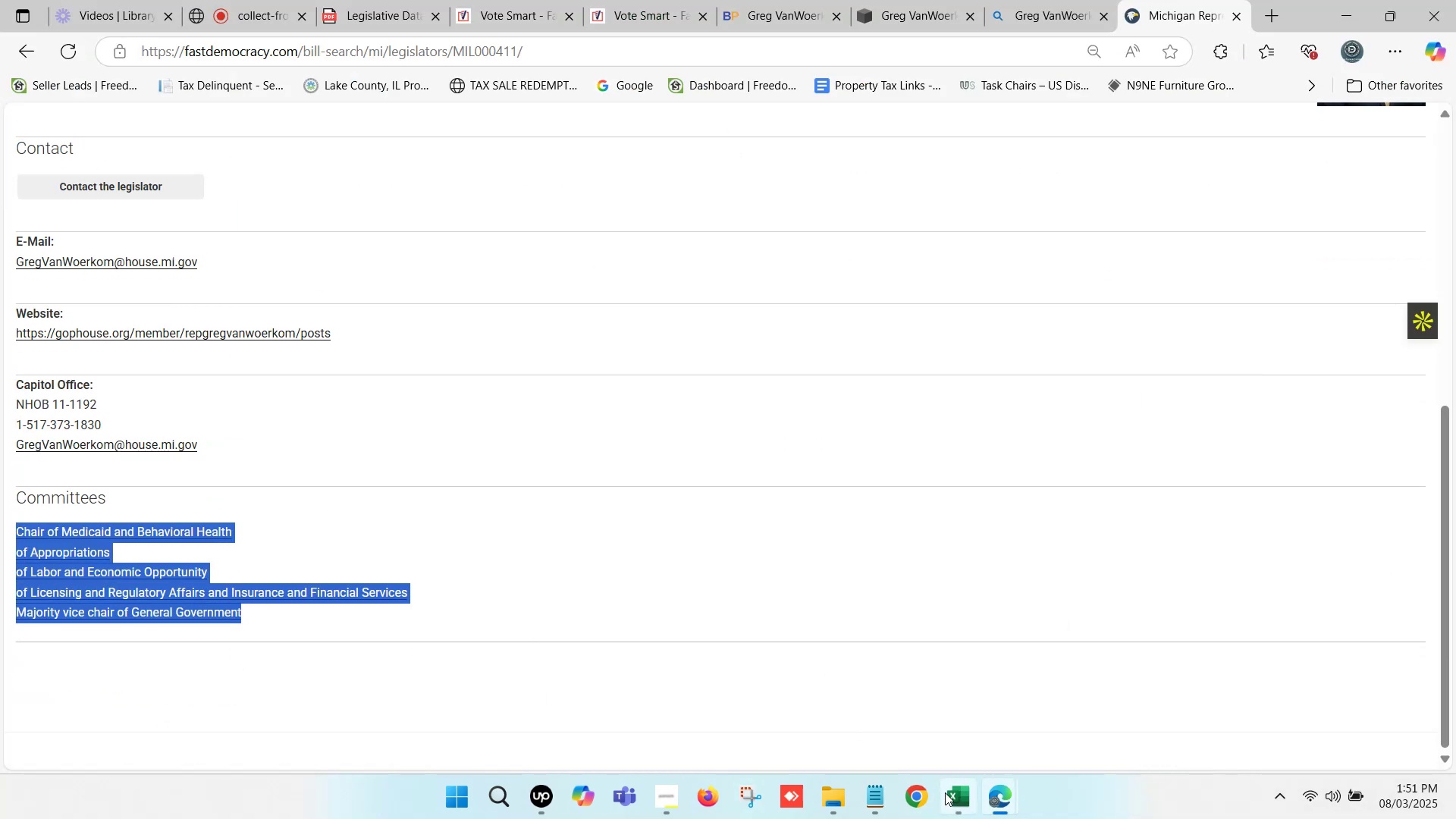 
left_click([952, 796])
 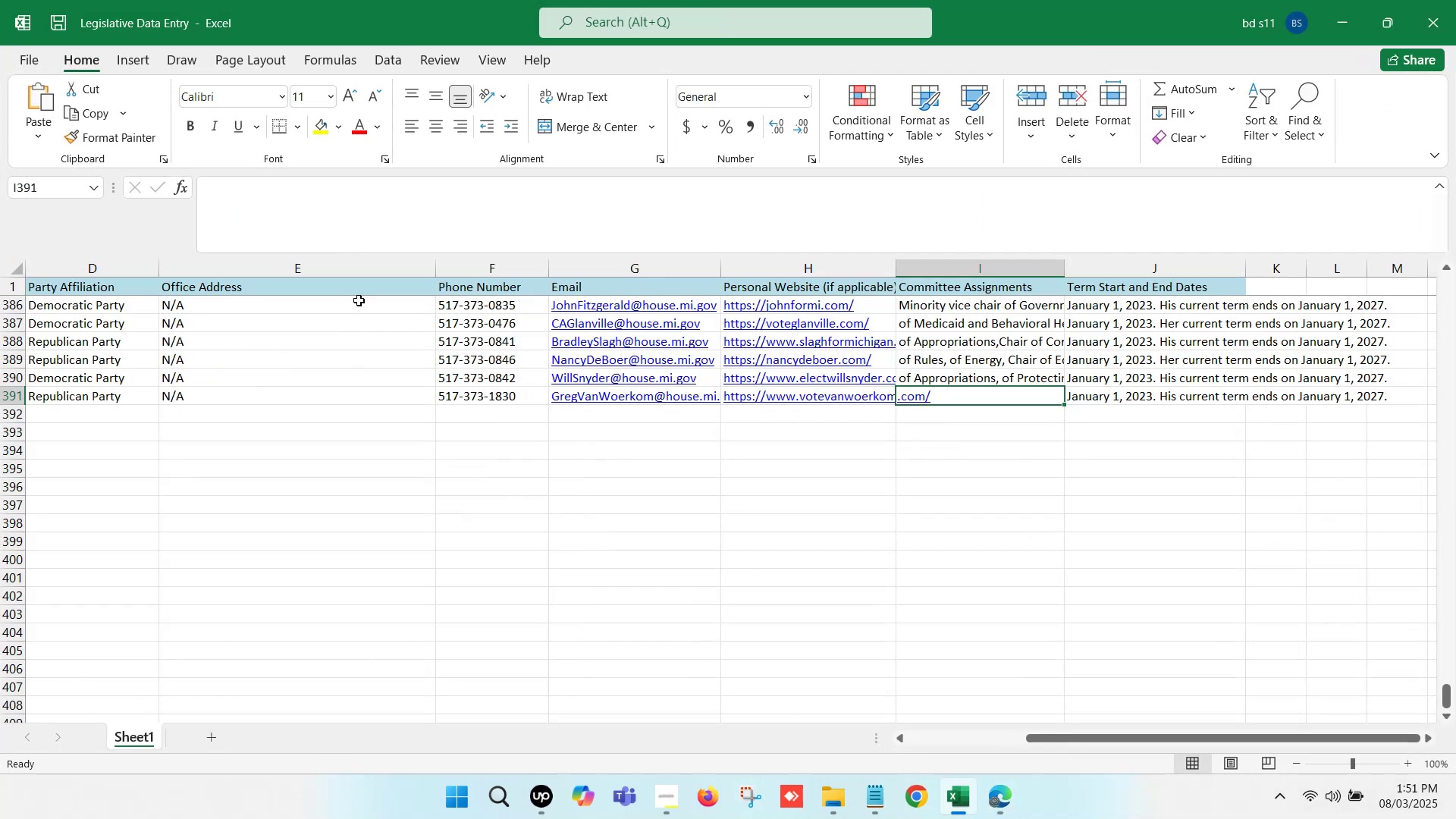 
left_click([325, 201])
 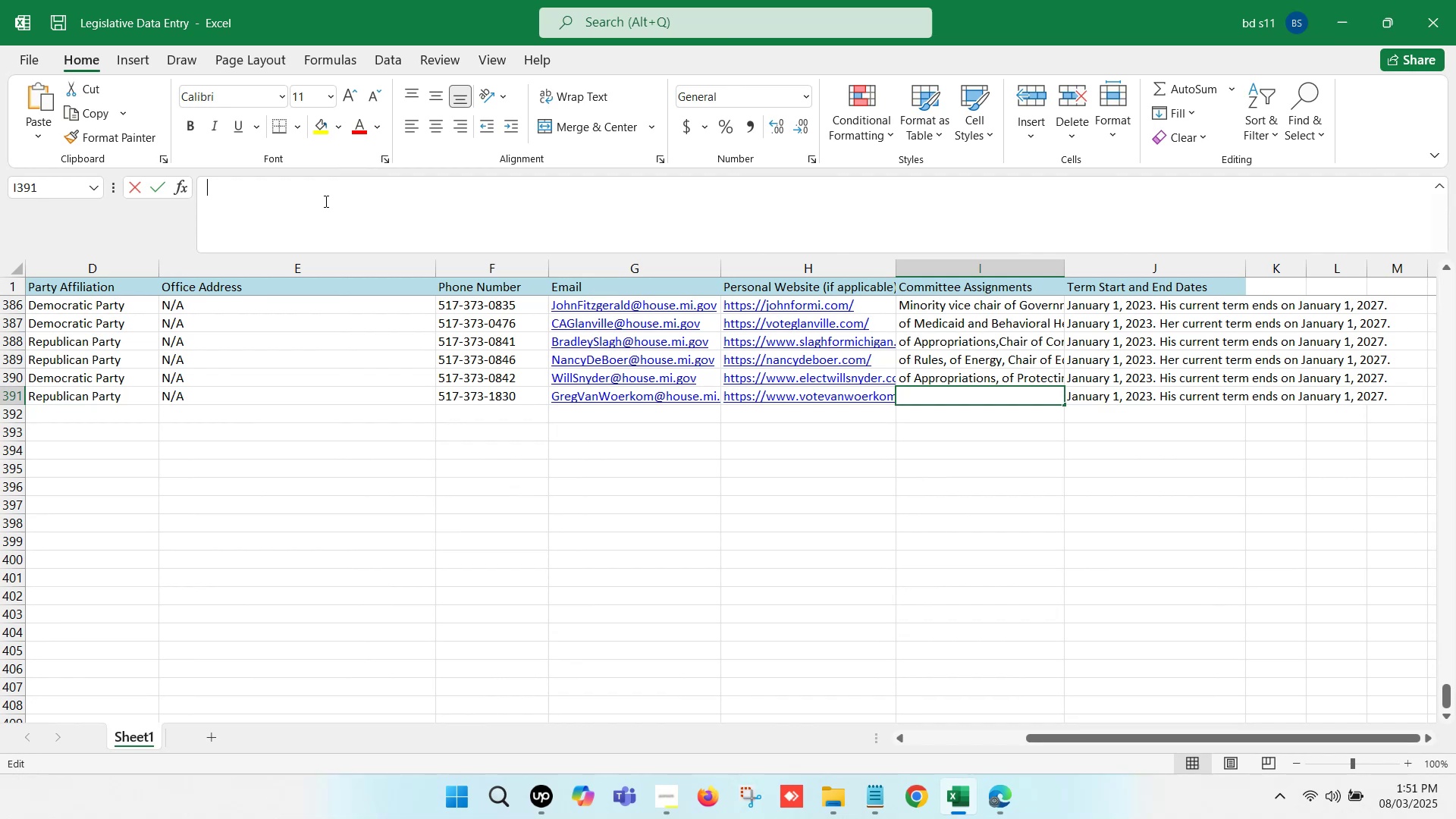 
key(Control+V)
 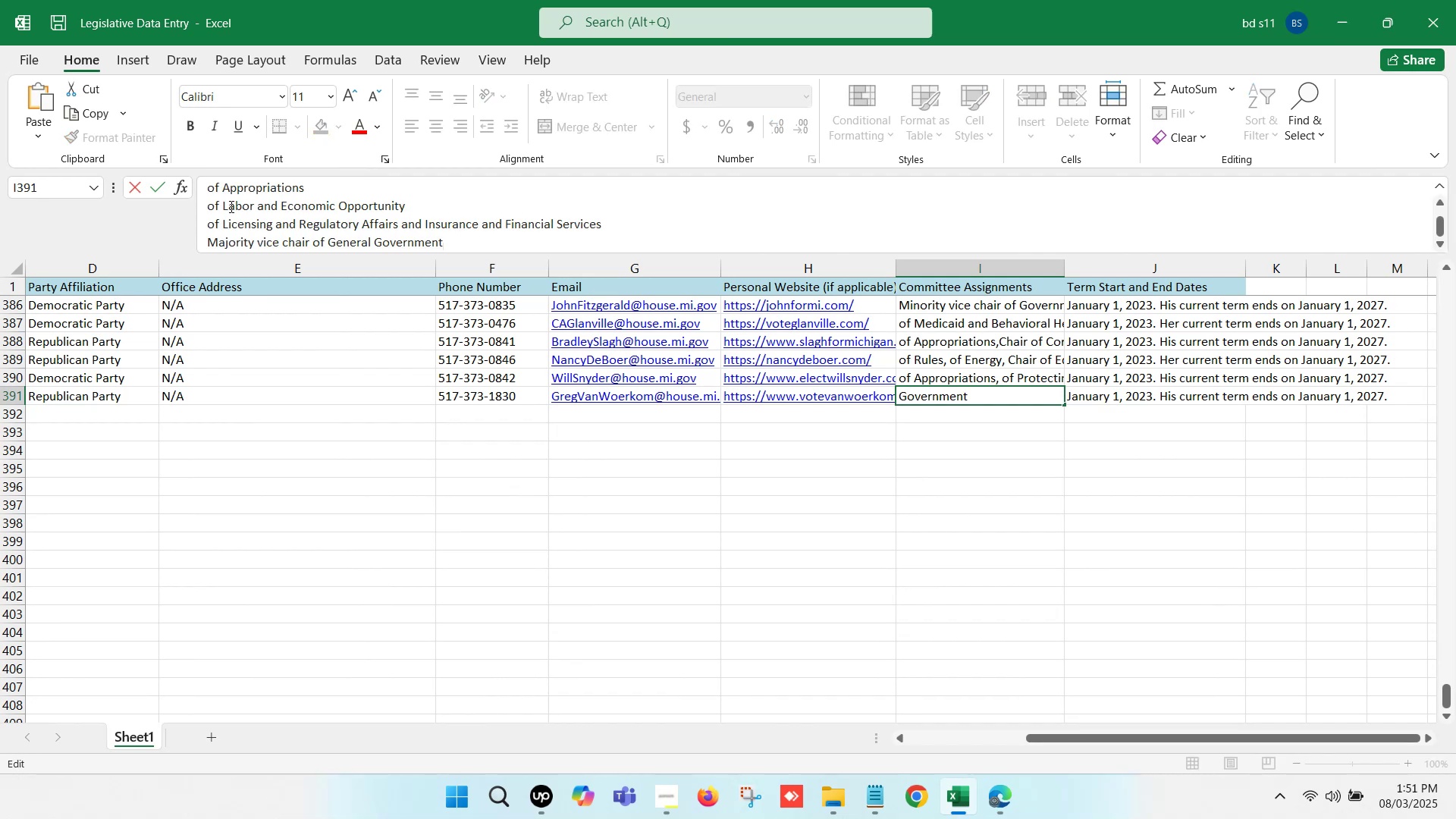 
left_click([209, 205])
 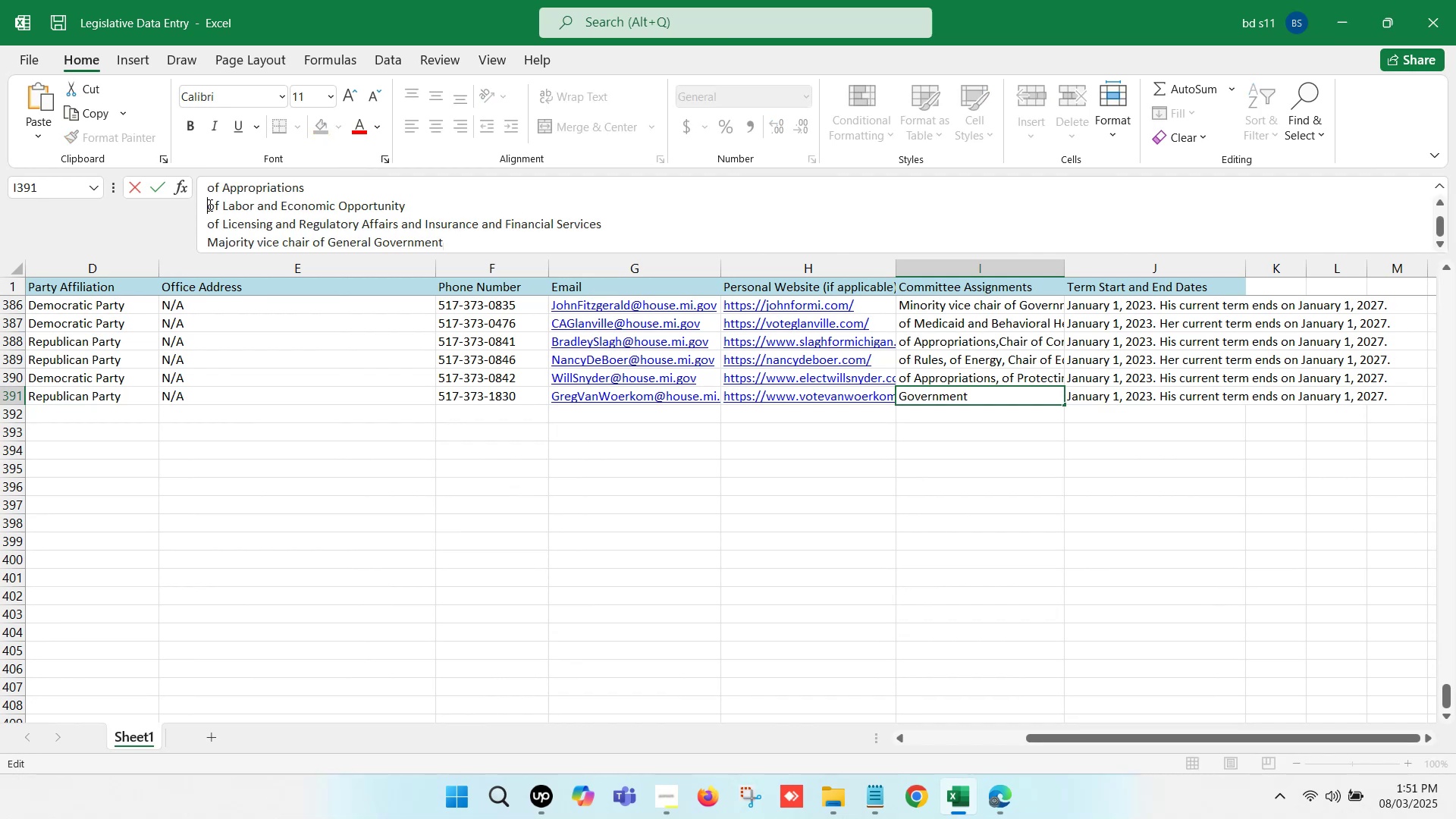 
key(Backspace)
 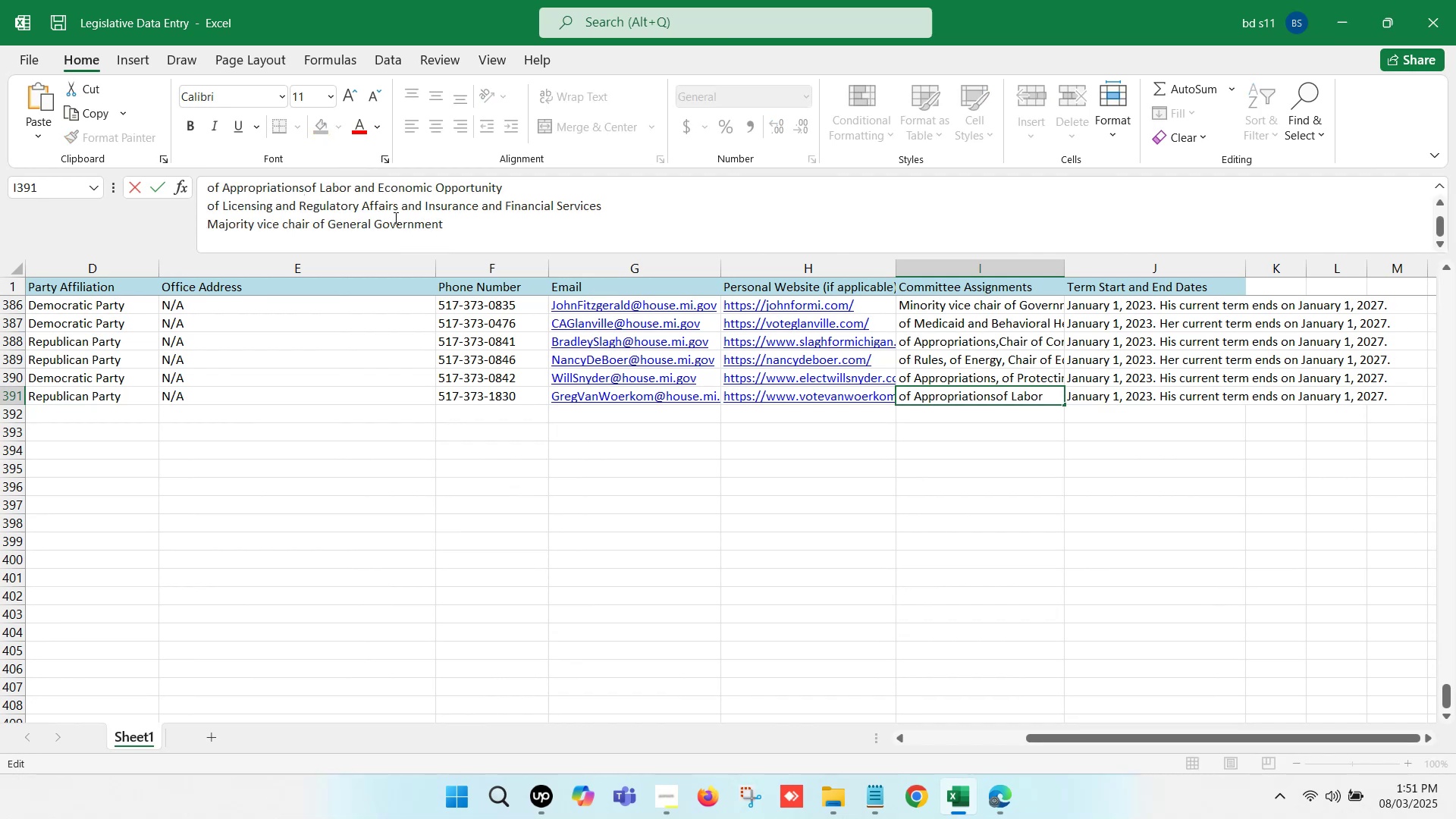 
key(Comma)
 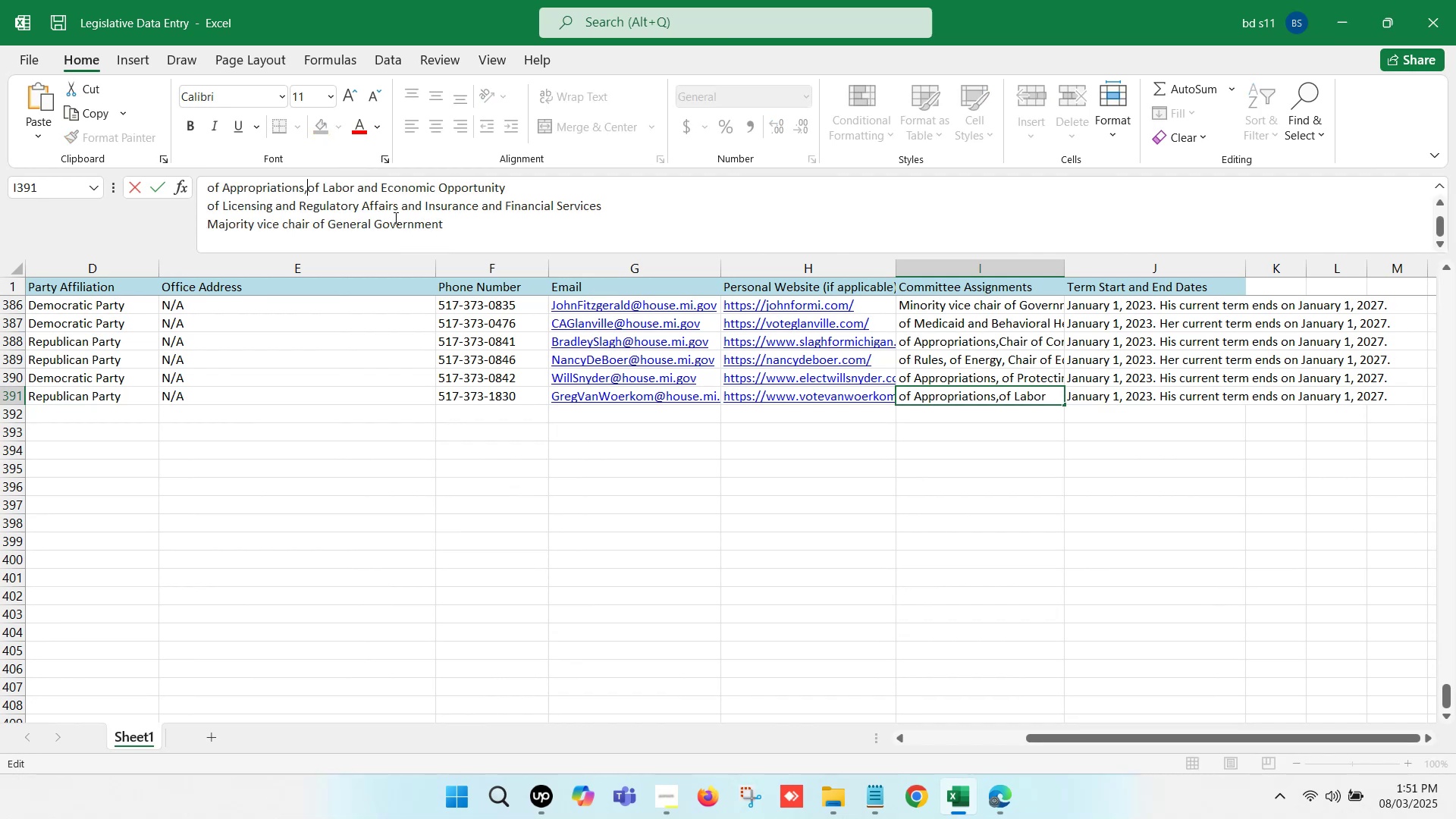 
key(Space)
 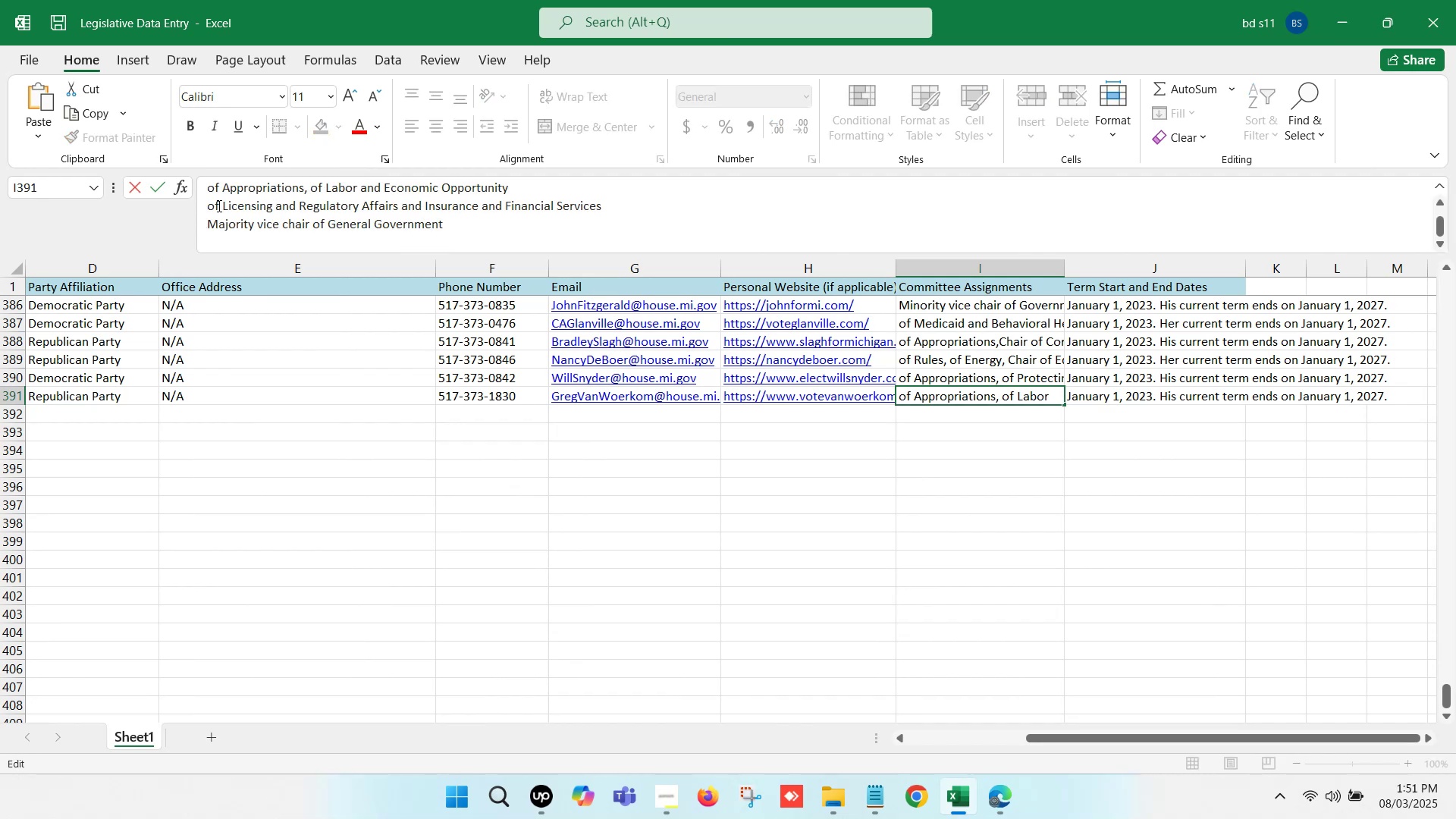 
left_click([198, 199])
 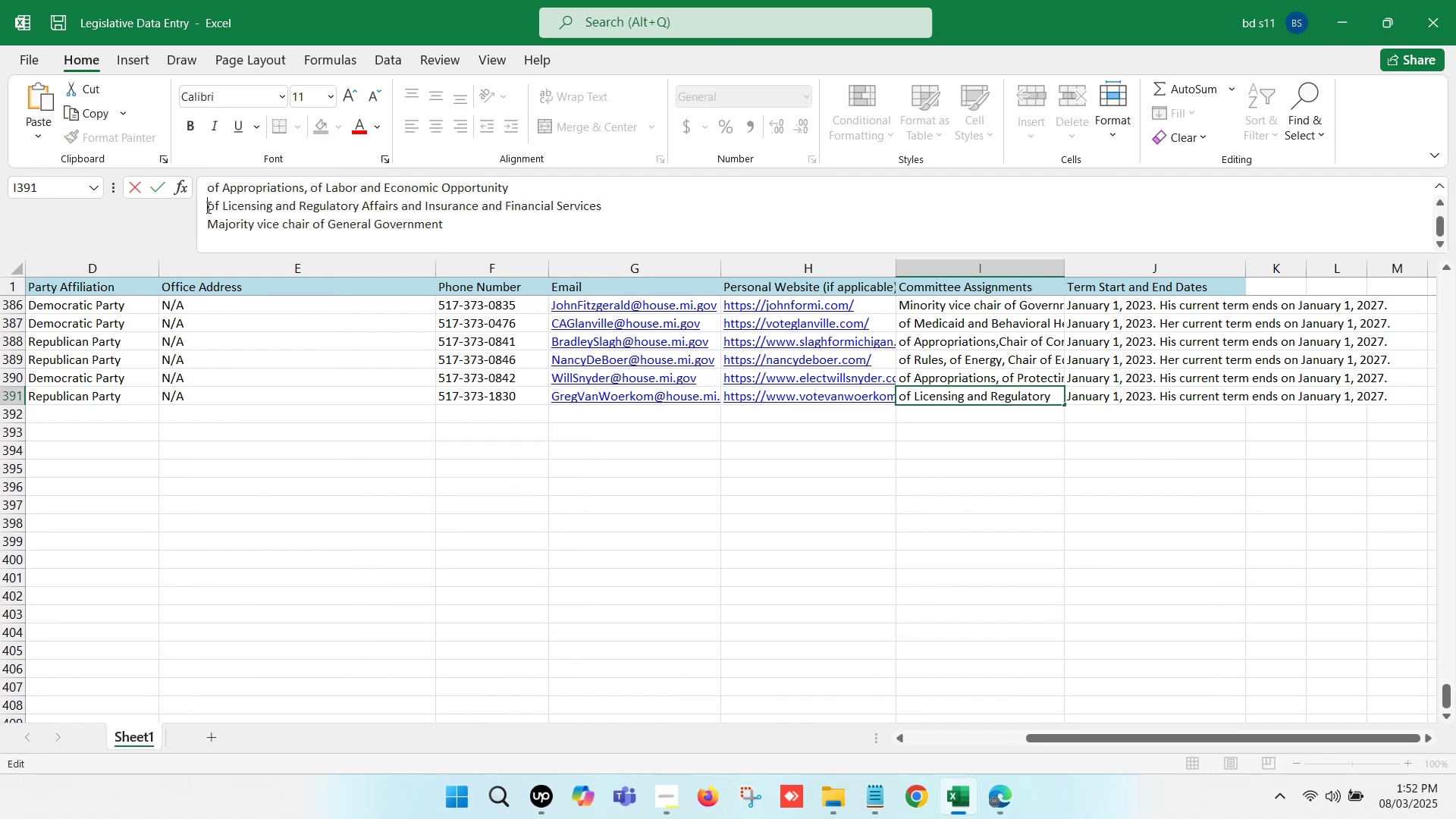 
key(Backspace)
 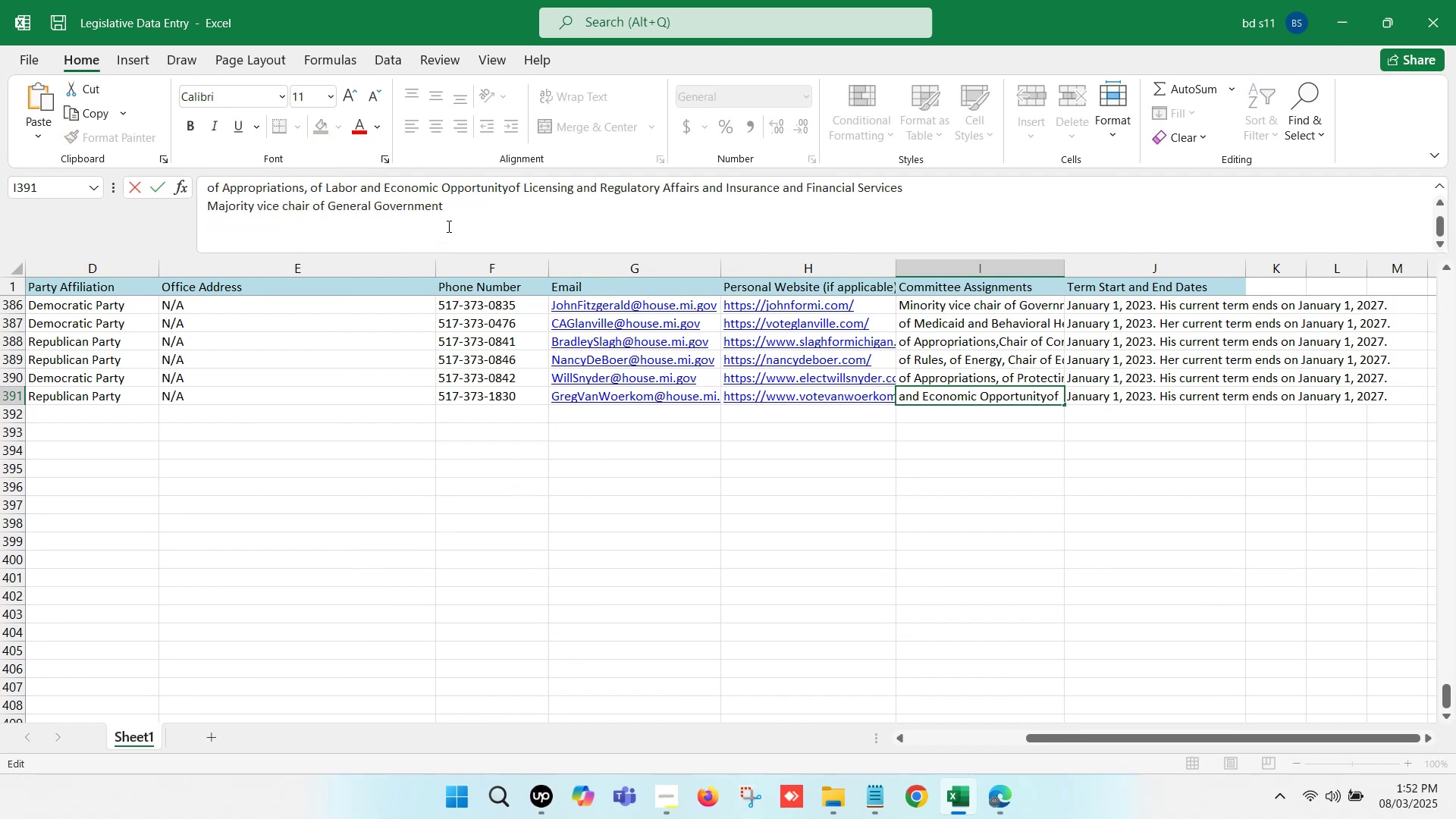 
key(Comma)
 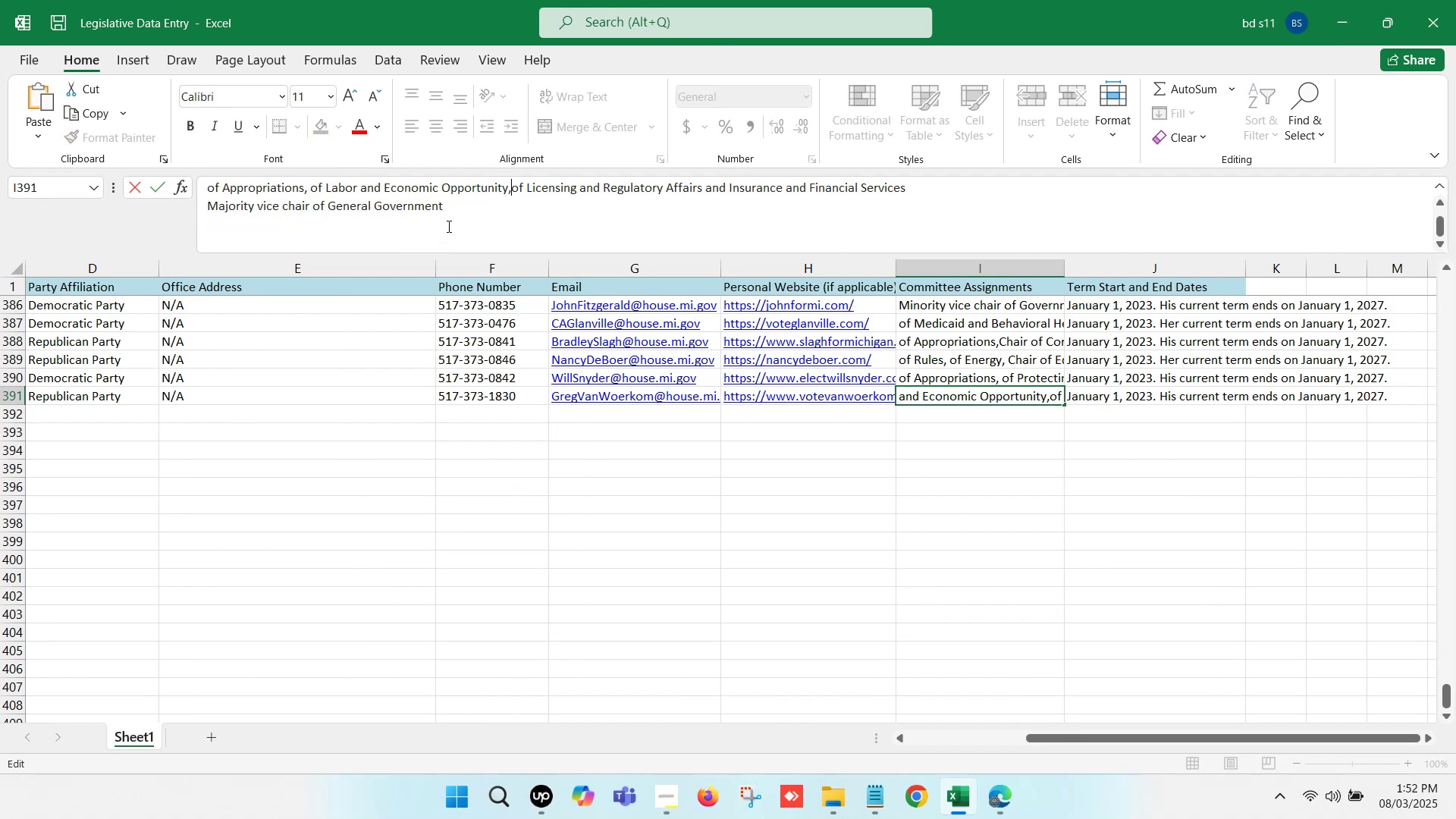 
key(Space)
 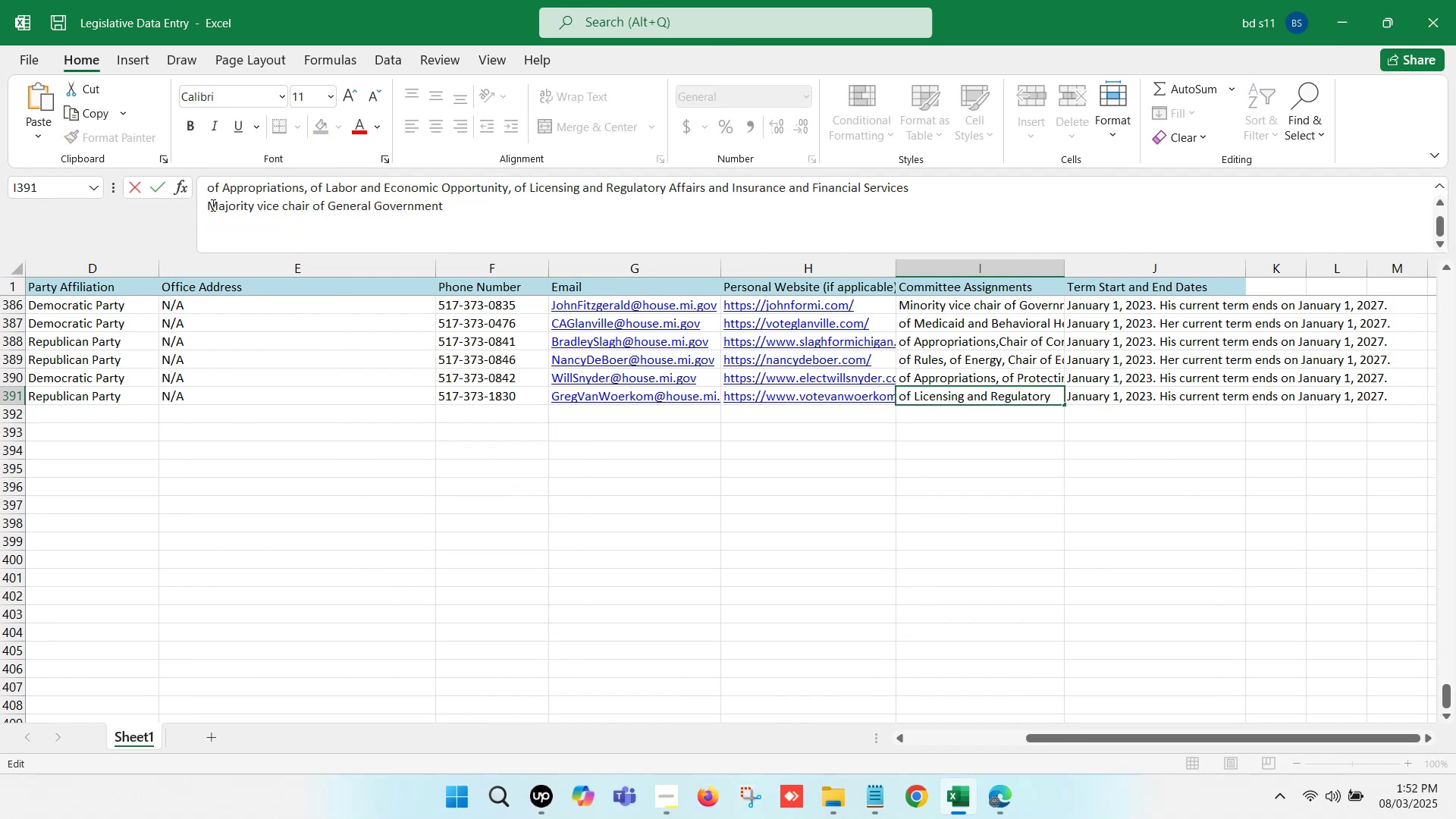 
left_click([205, 202])
 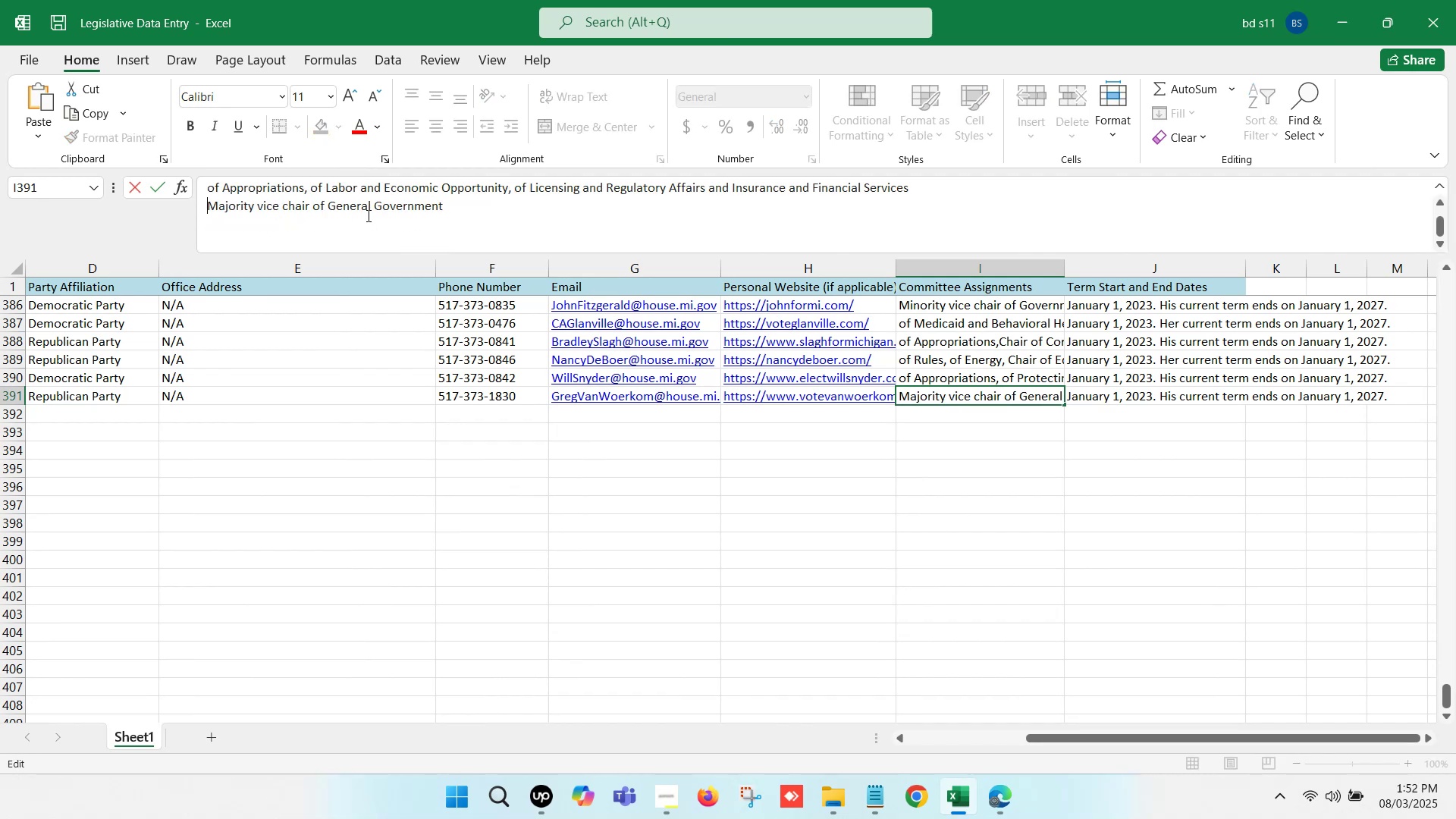 
key(Backspace)
 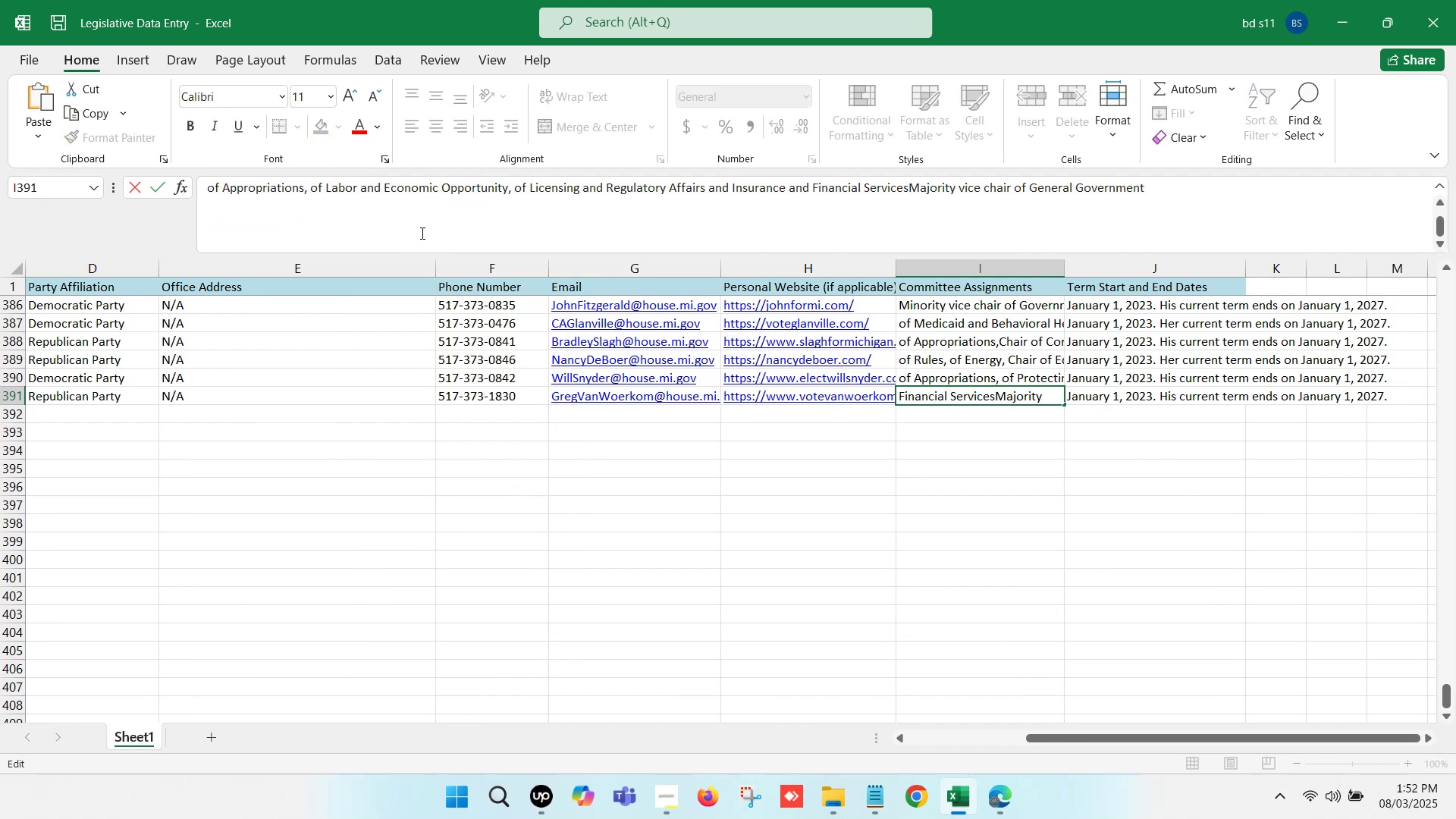 
key(Comma)
 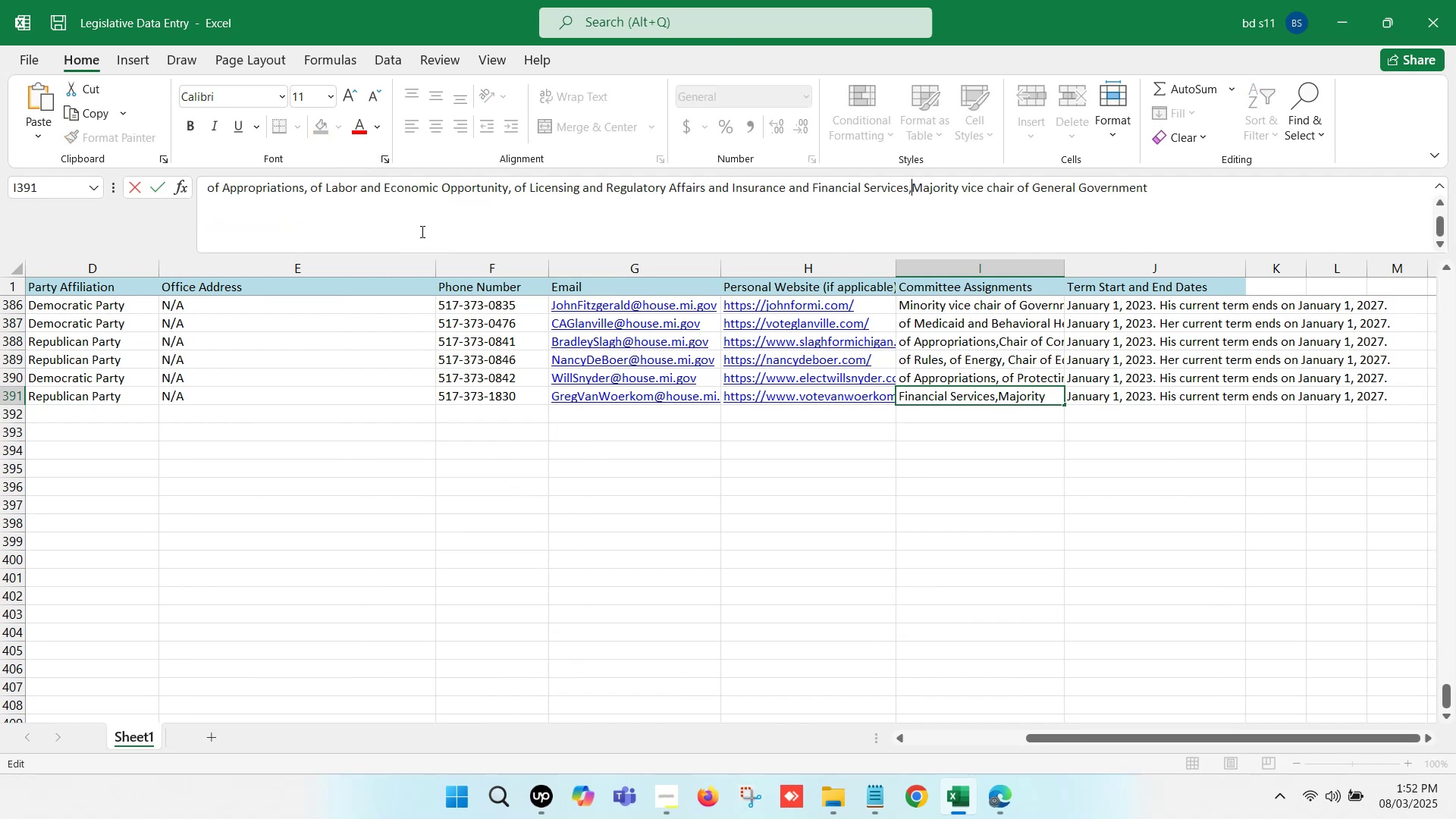 
key(Space)
 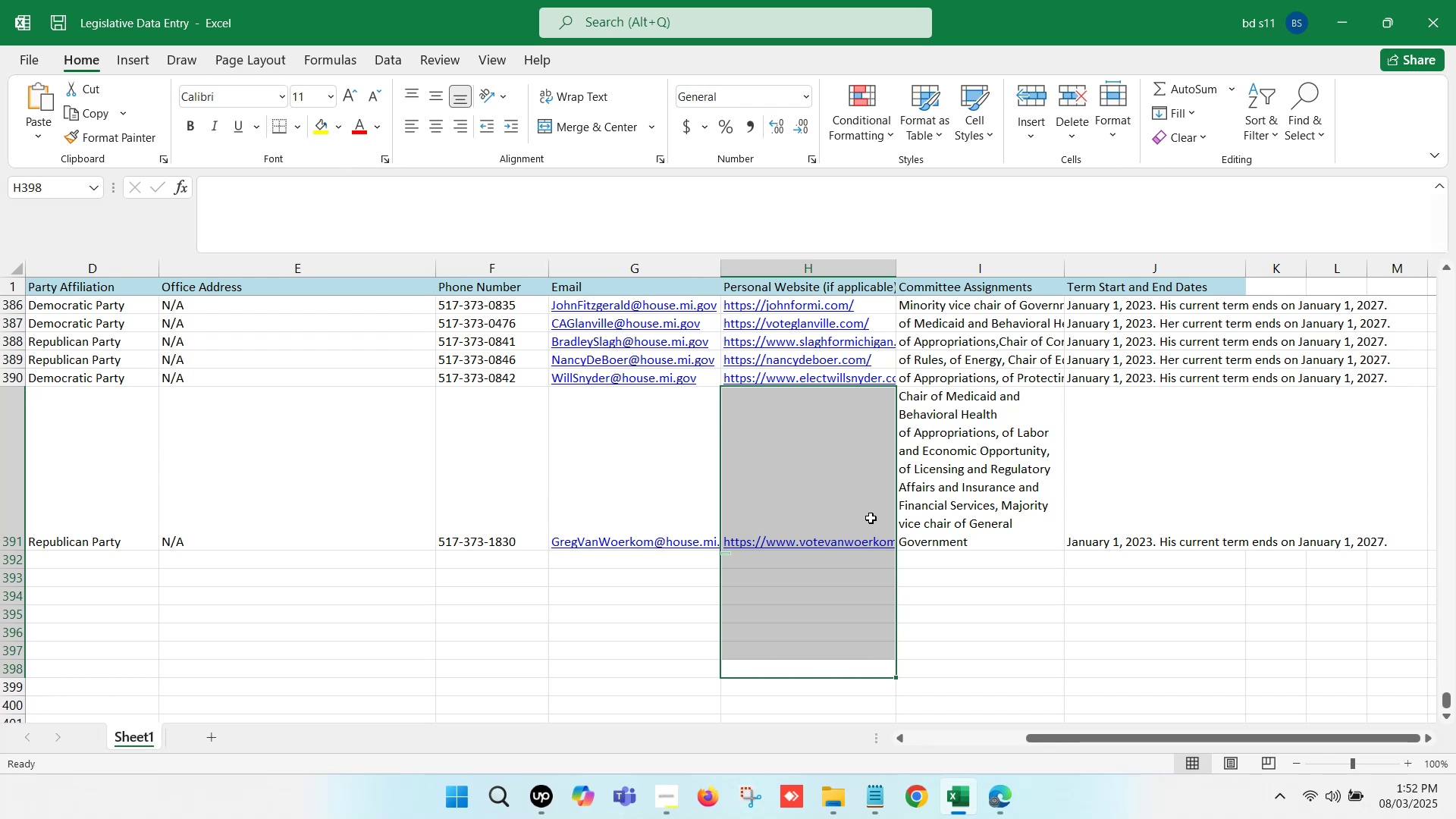 
left_click([975, 441])
 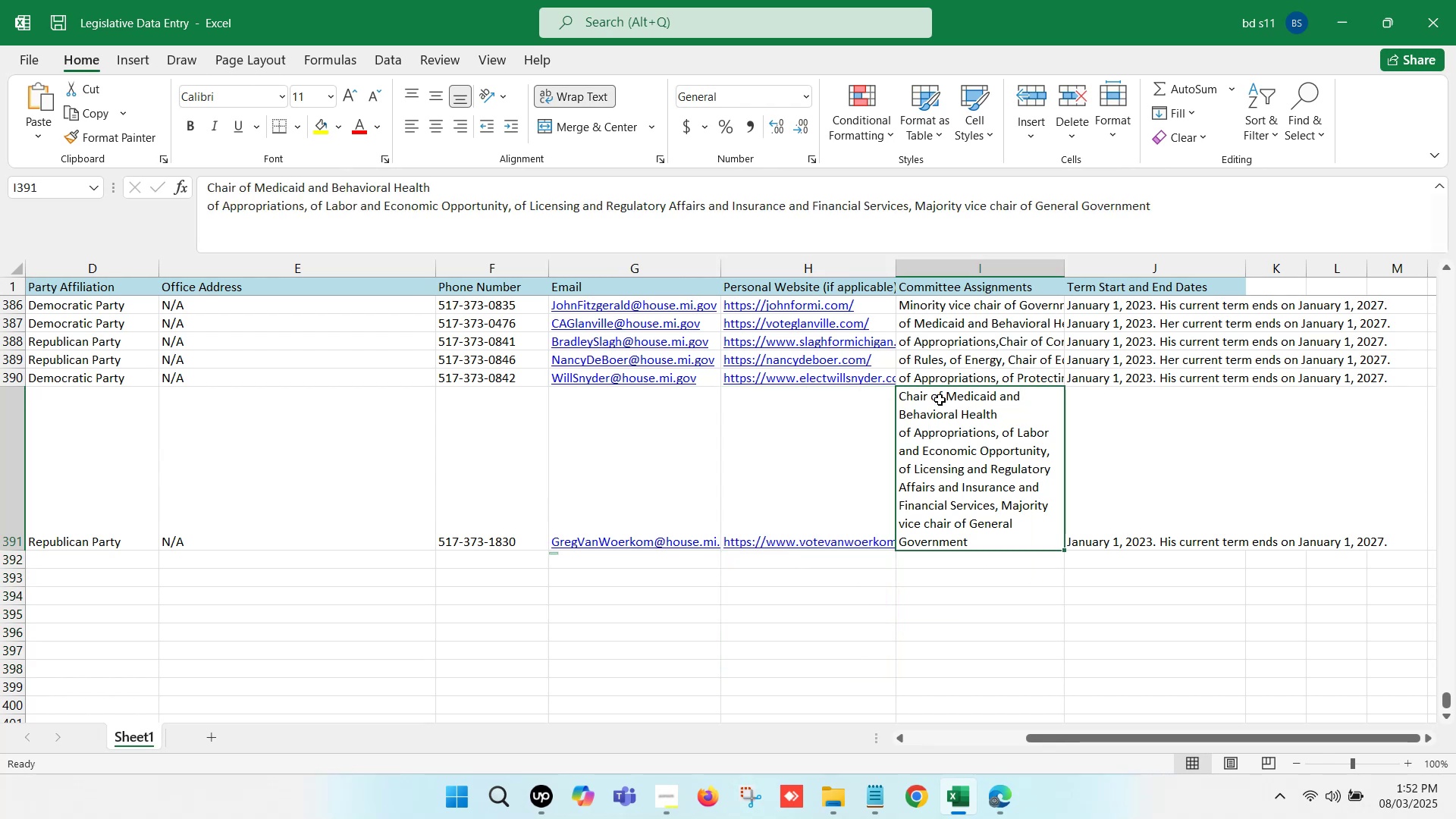 
left_click([943, 378])
 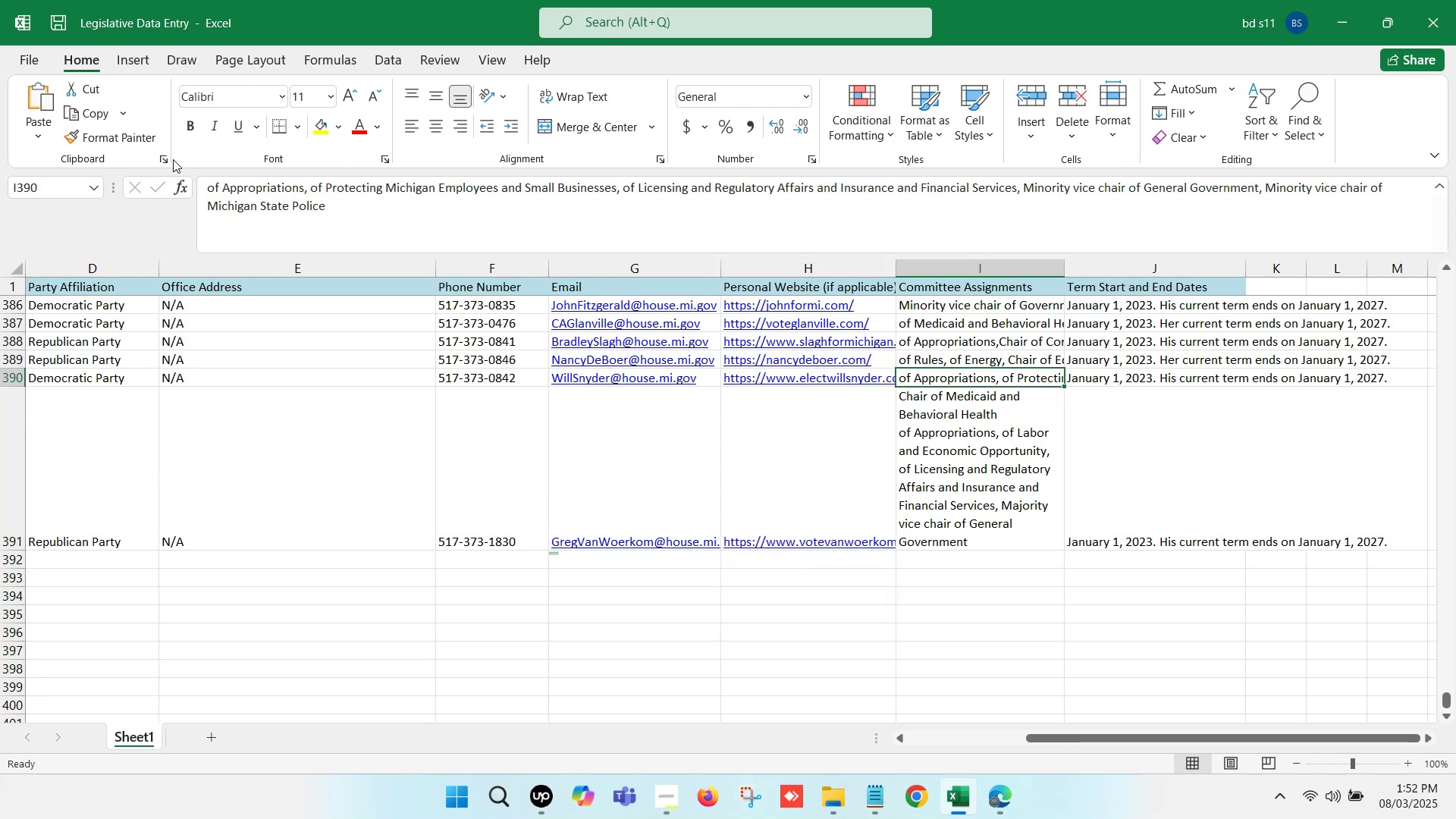 
left_click([124, 141])
 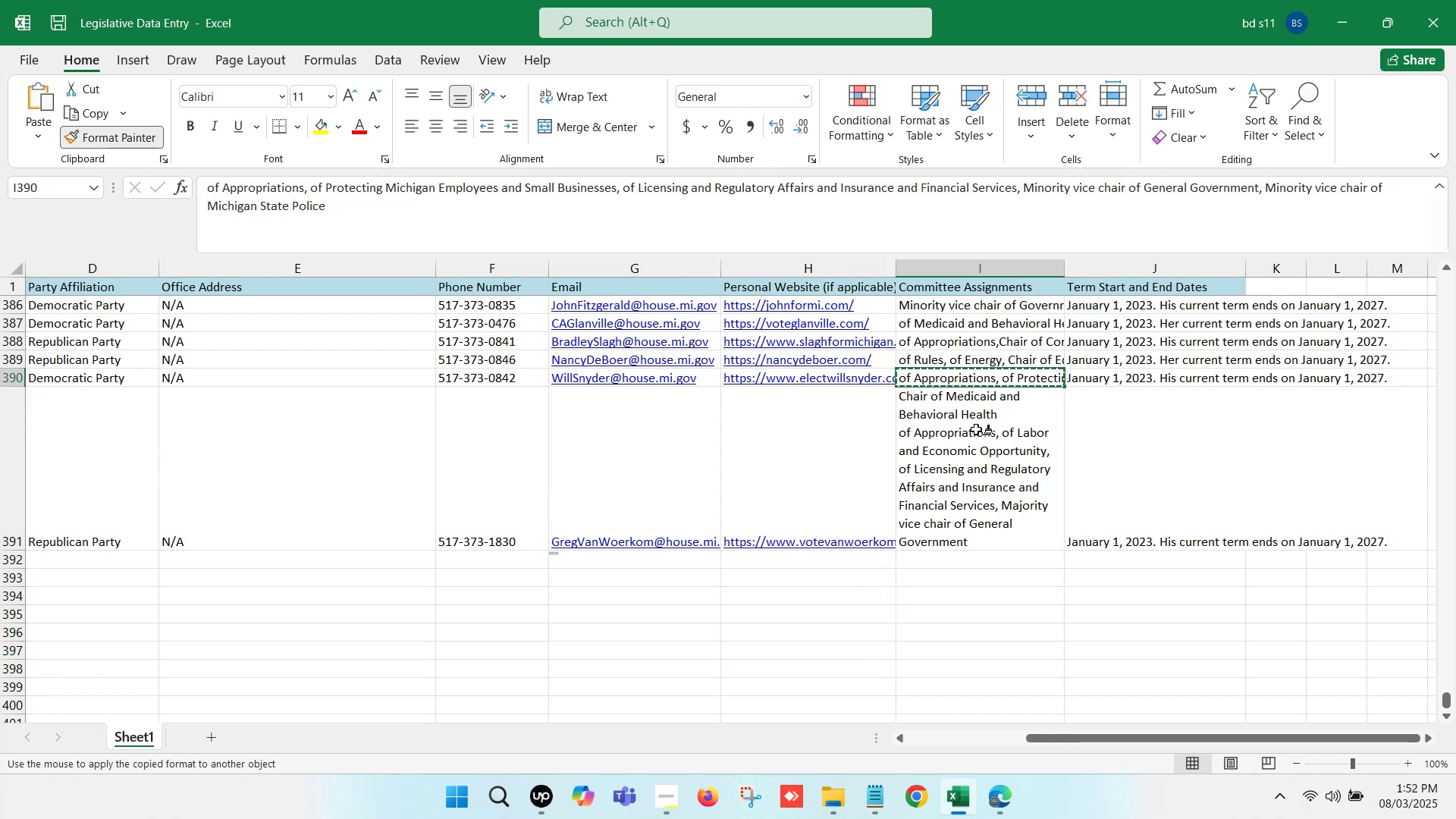 
left_click([977, 438])
 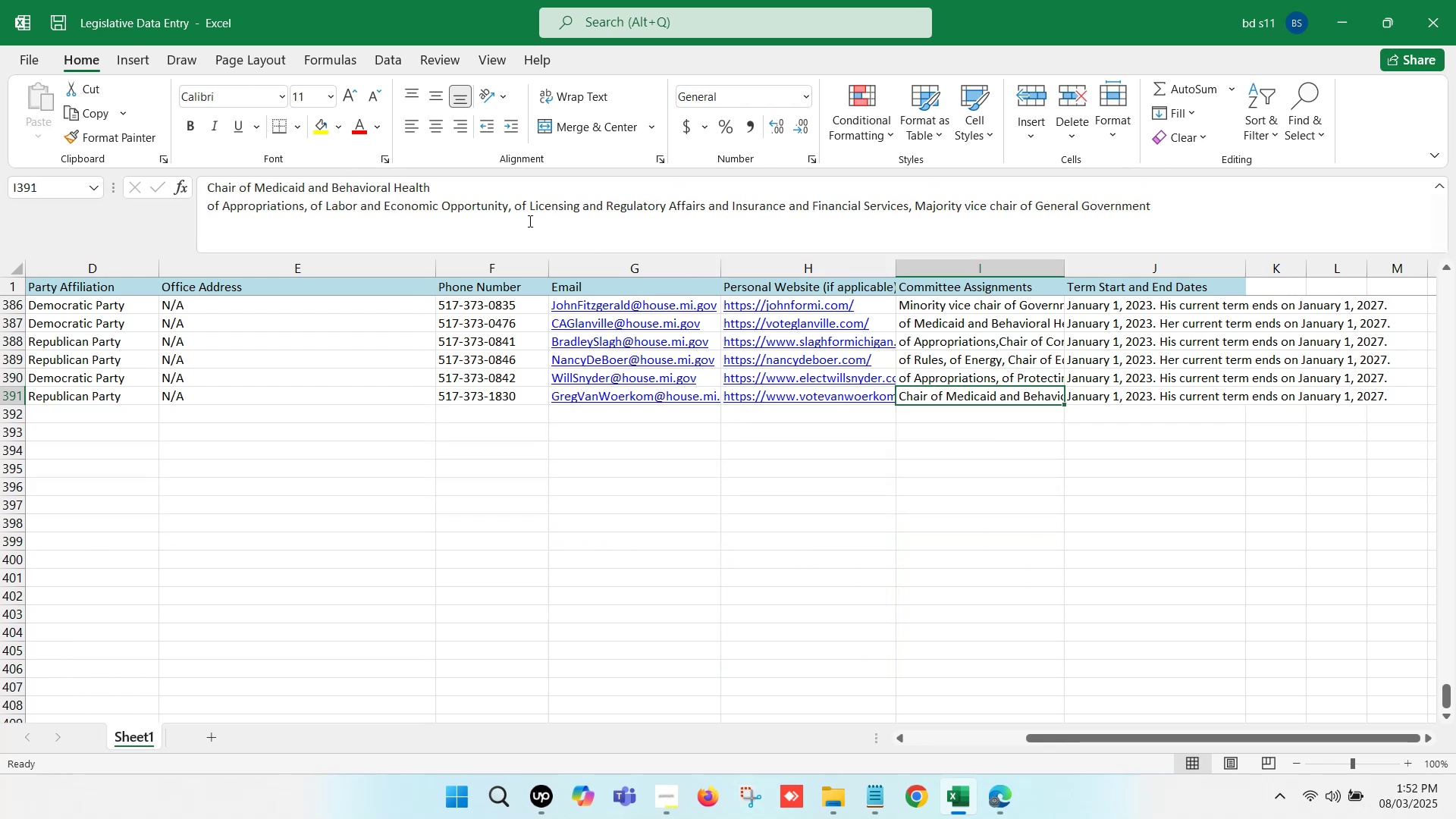 
left_click([202, 208])
 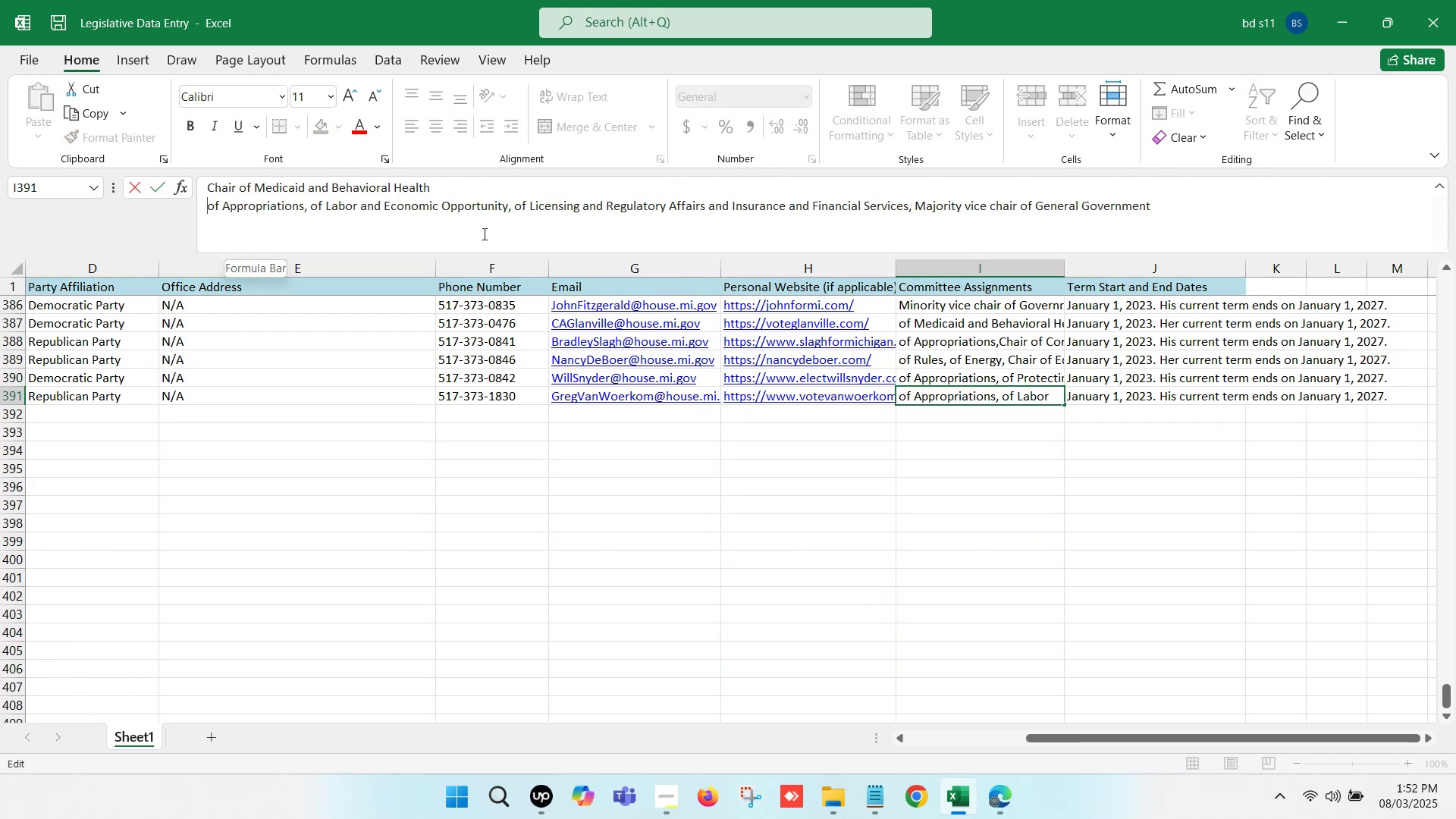 
key(Backspace)
 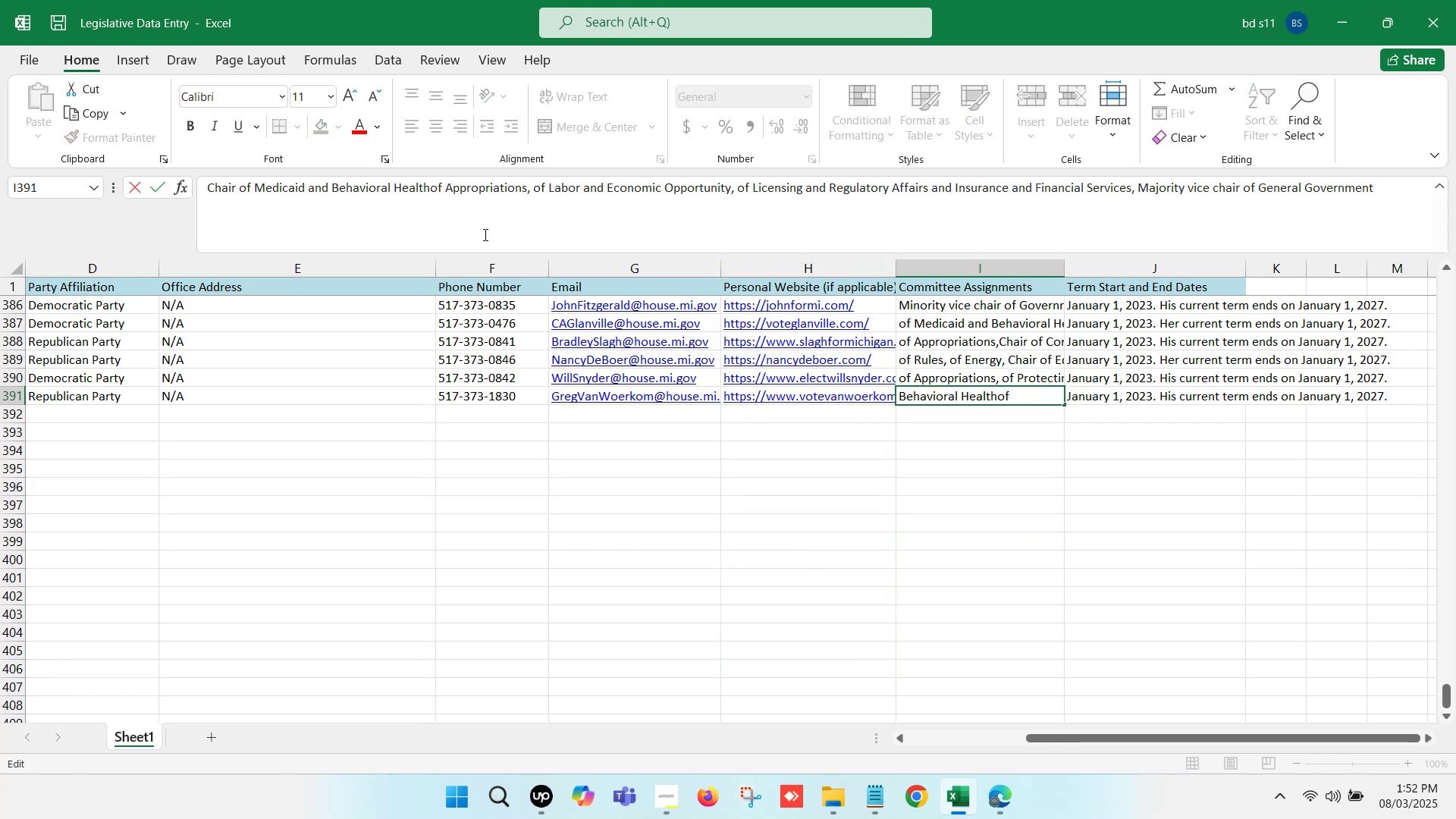 
key(Comma)
 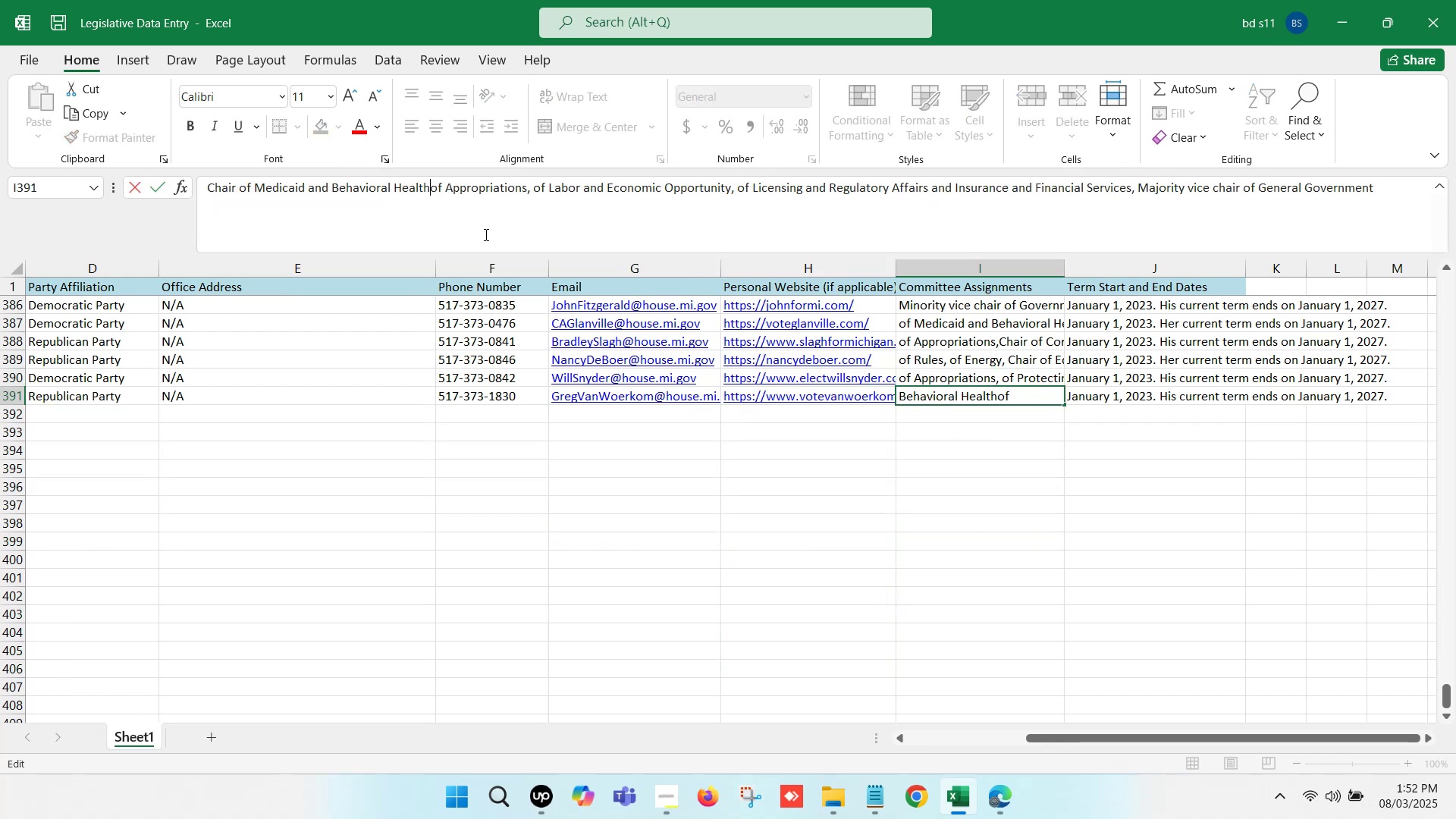 
key(Space)
 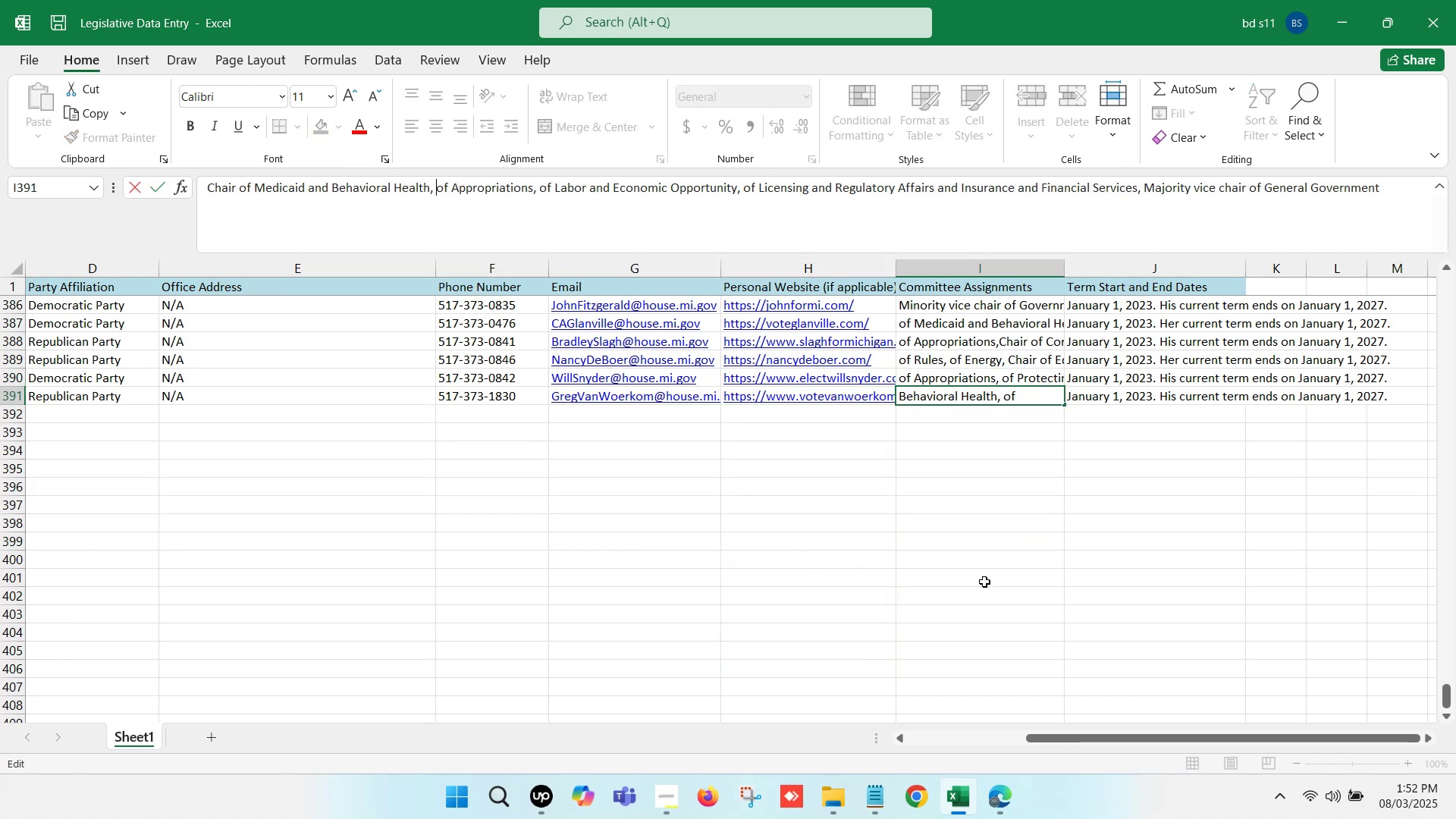 
left_click([986, 582])
 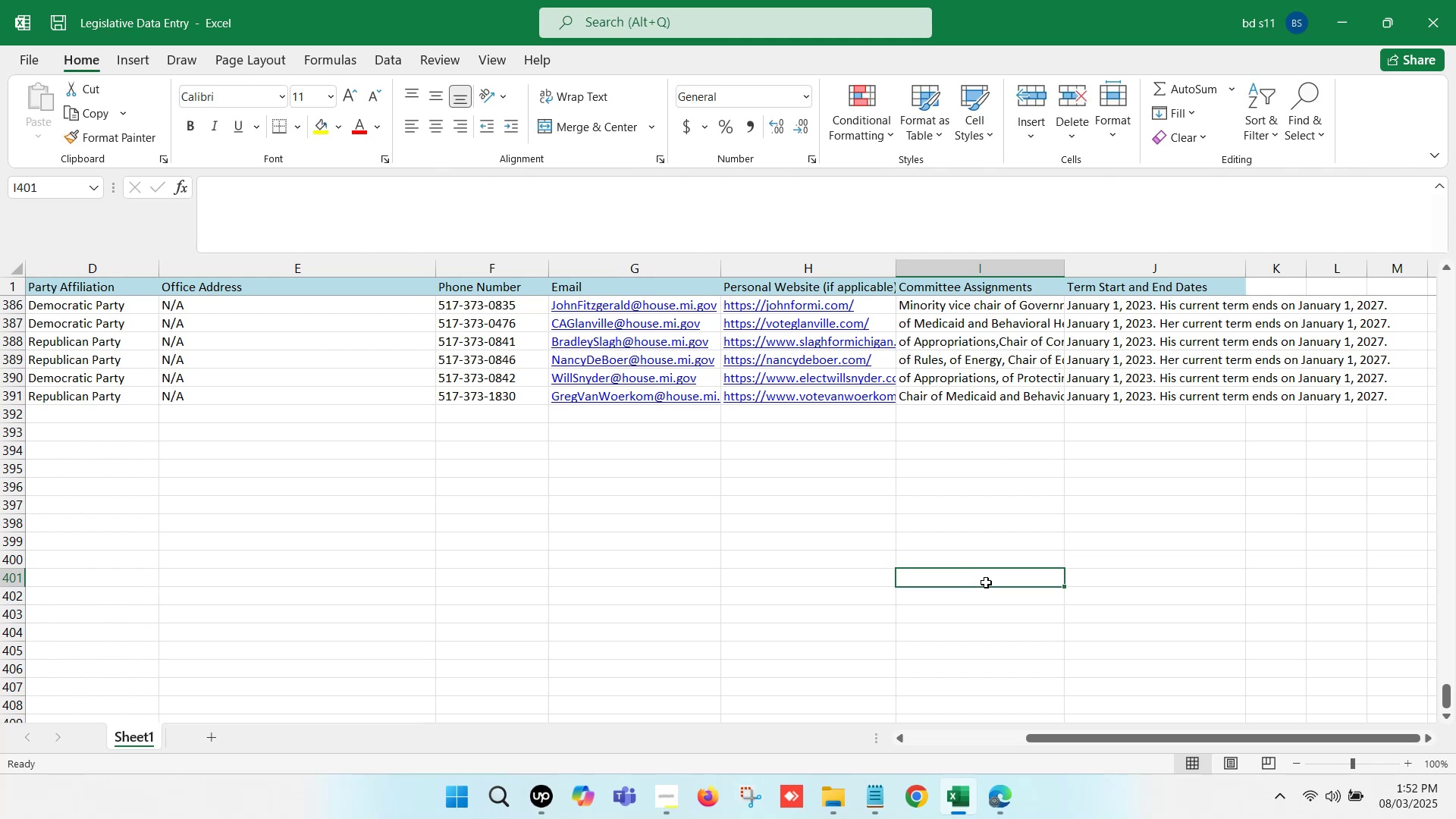 
key(Control+S)
 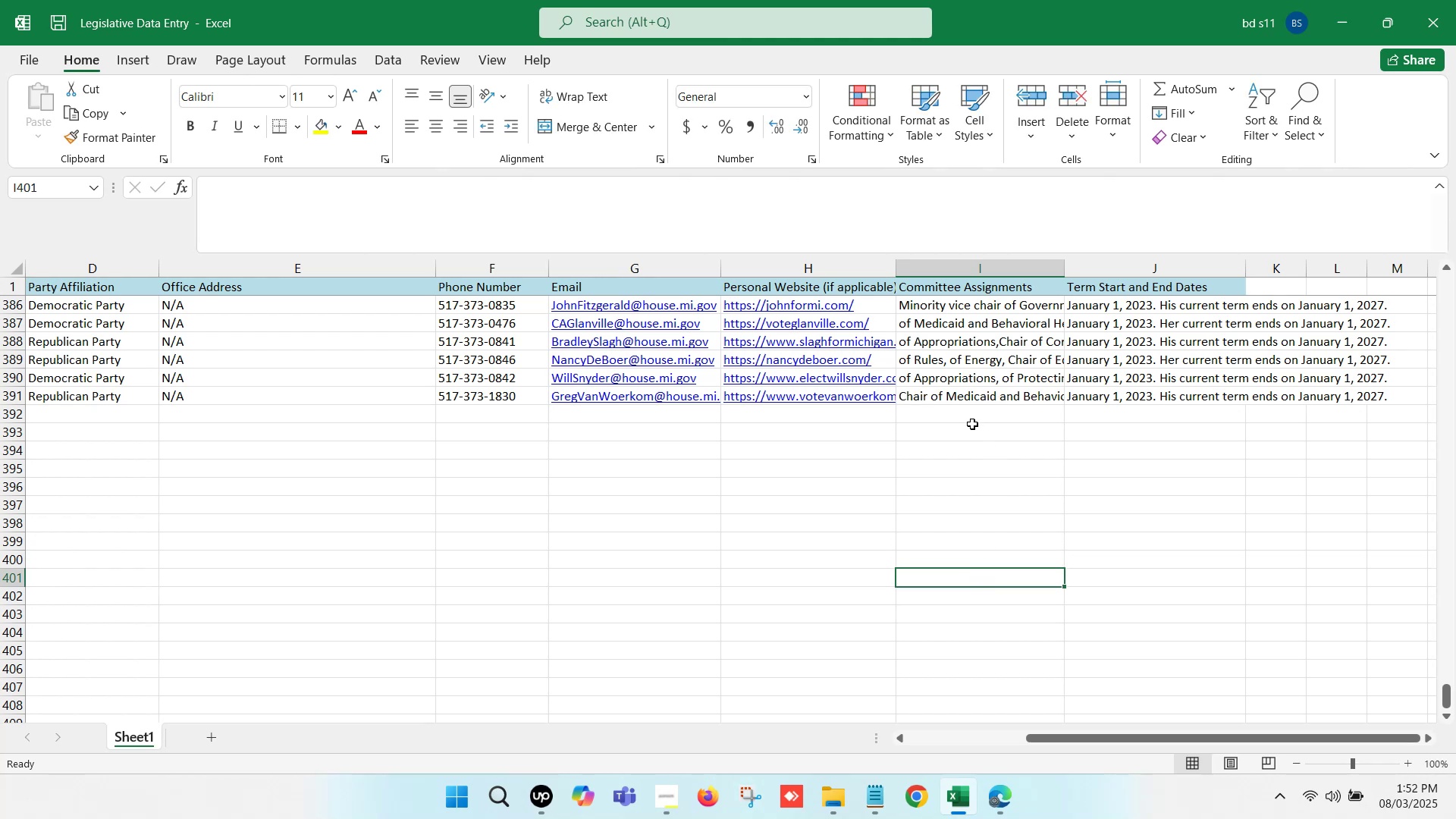 
left_click([968, 413])
 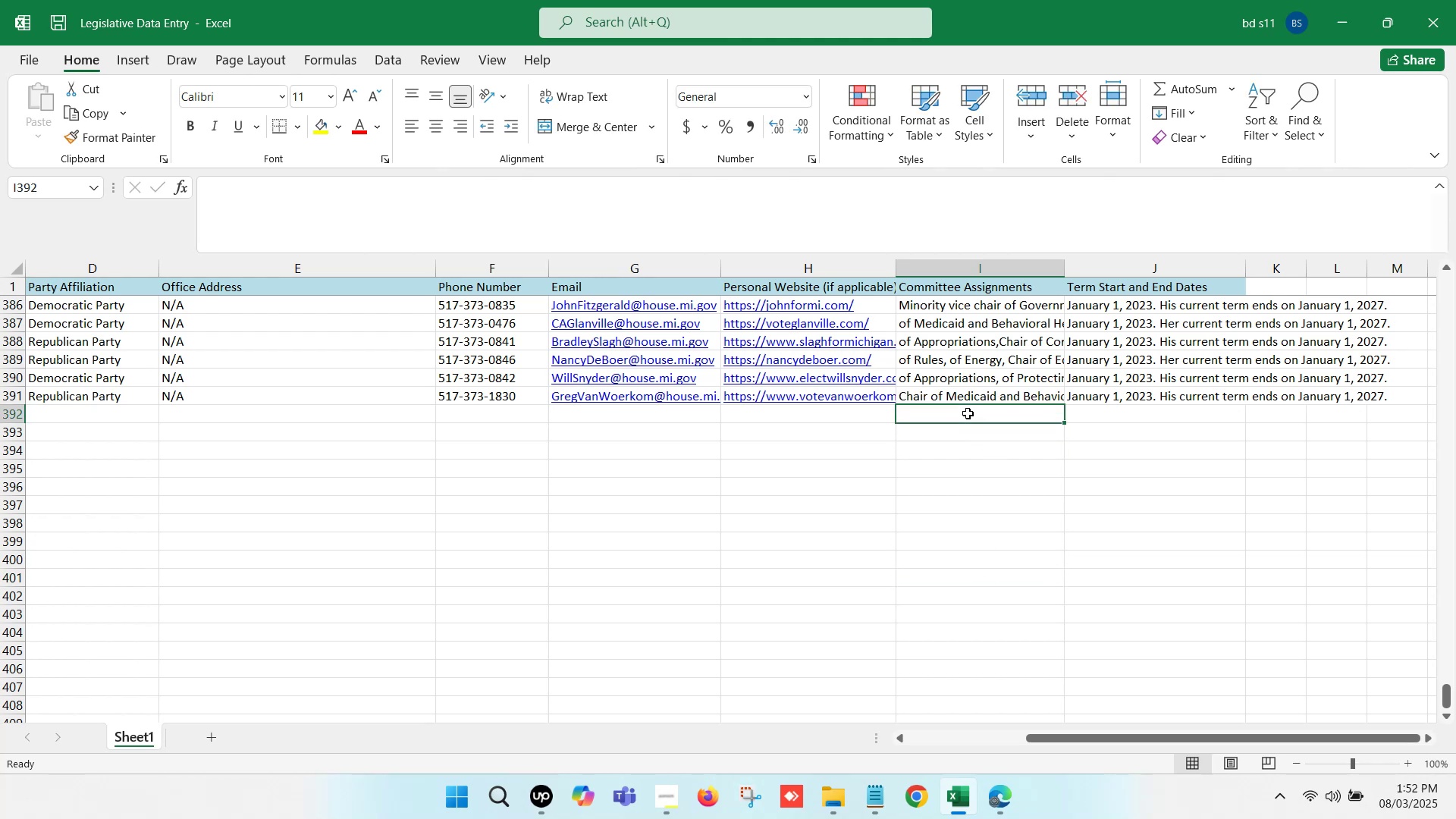 
hold_key(key=ArrowLeft, duration=1.39)
 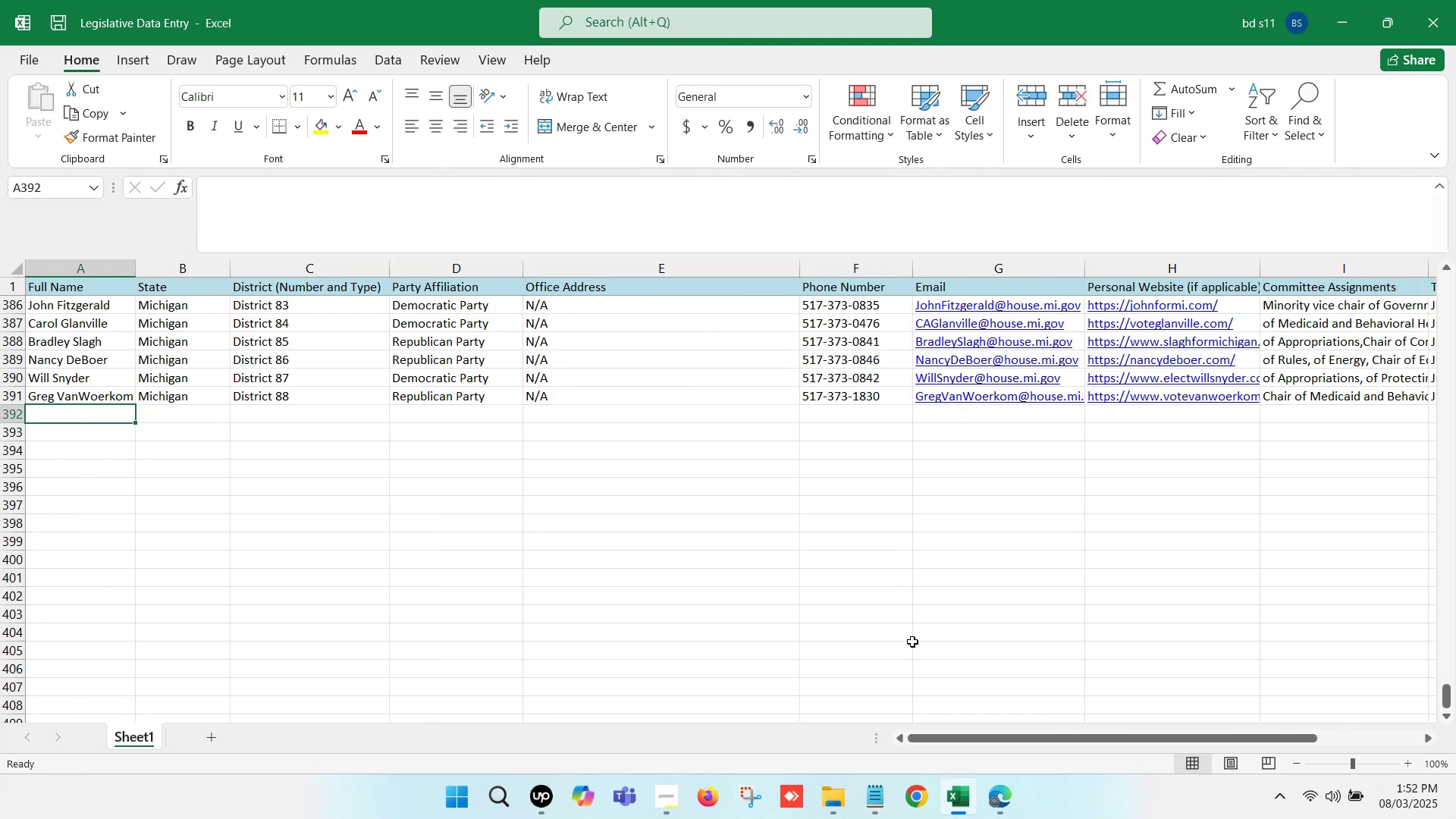 
left_click([973, 811])
 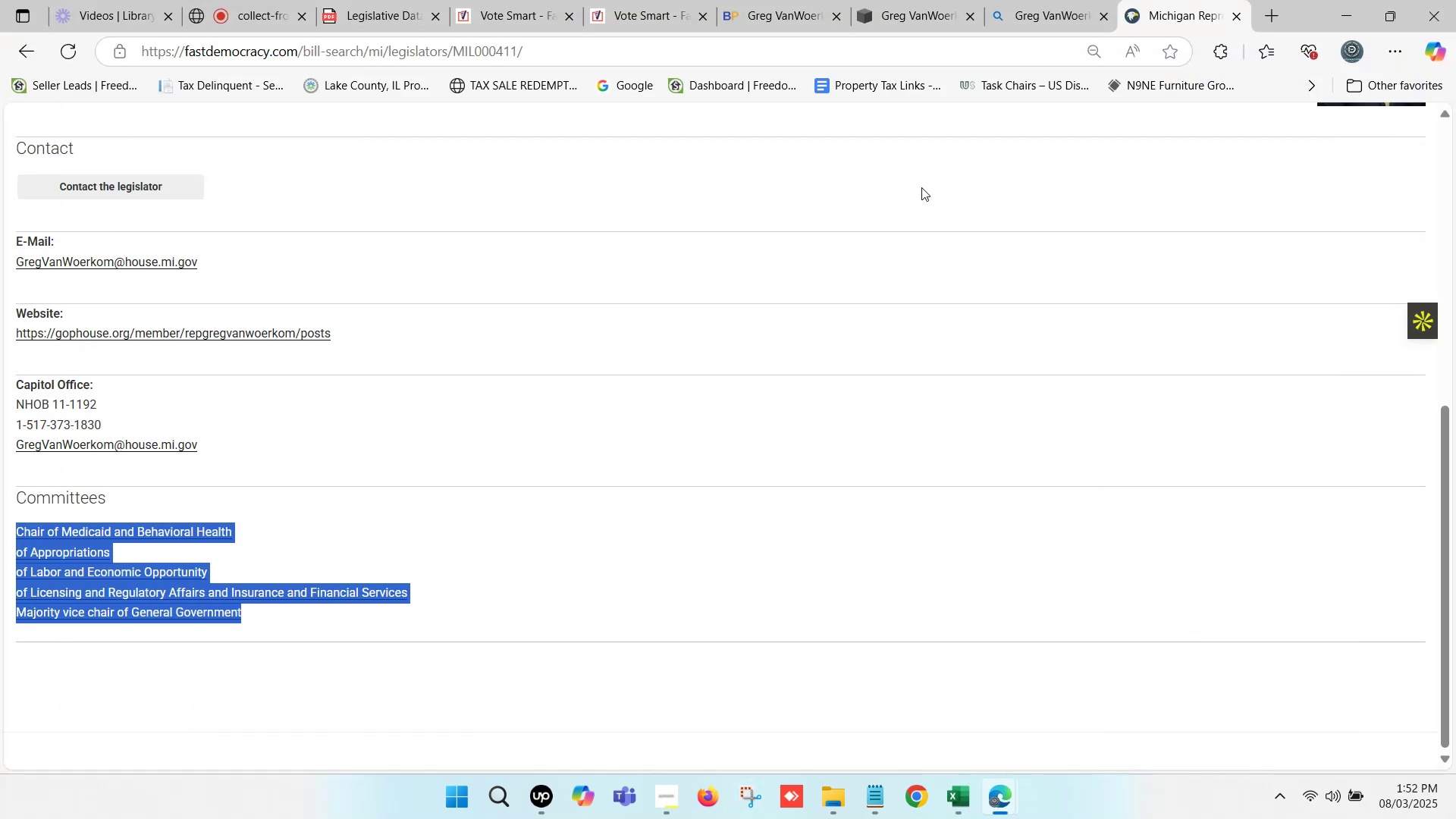 
left_click([897, 0])
 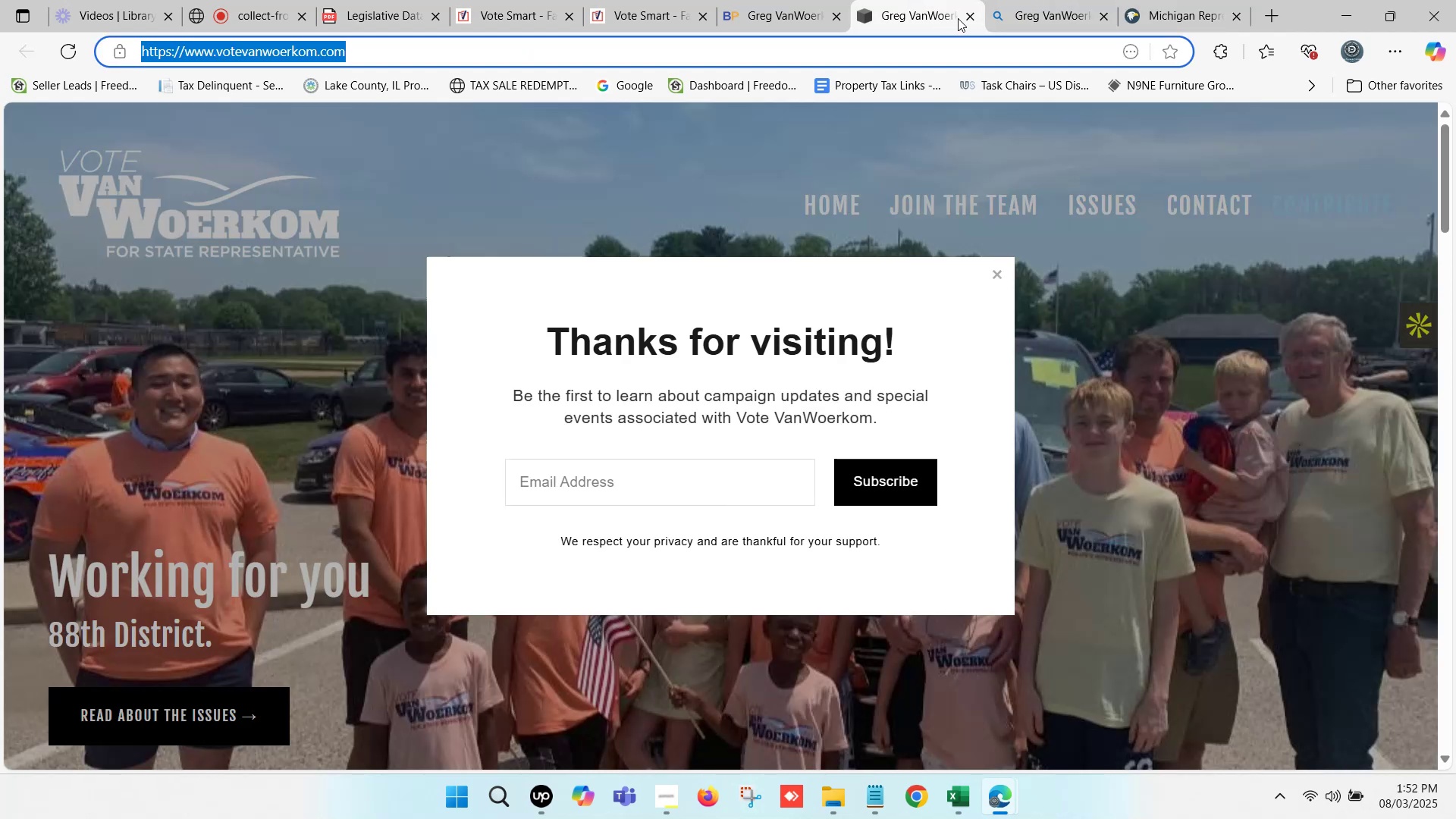 
left_click([965, 18])
 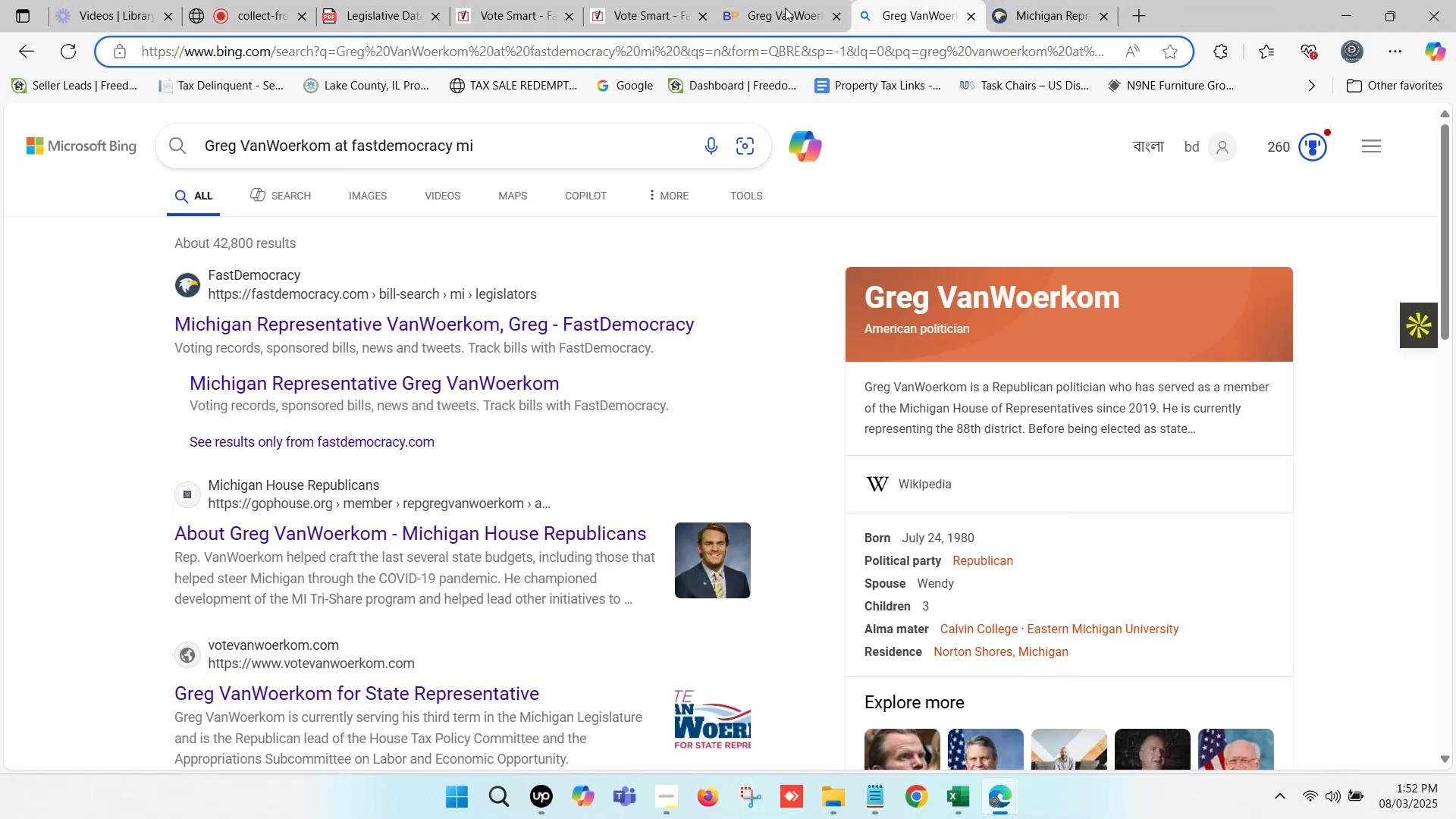 
left_click([774, 0])
 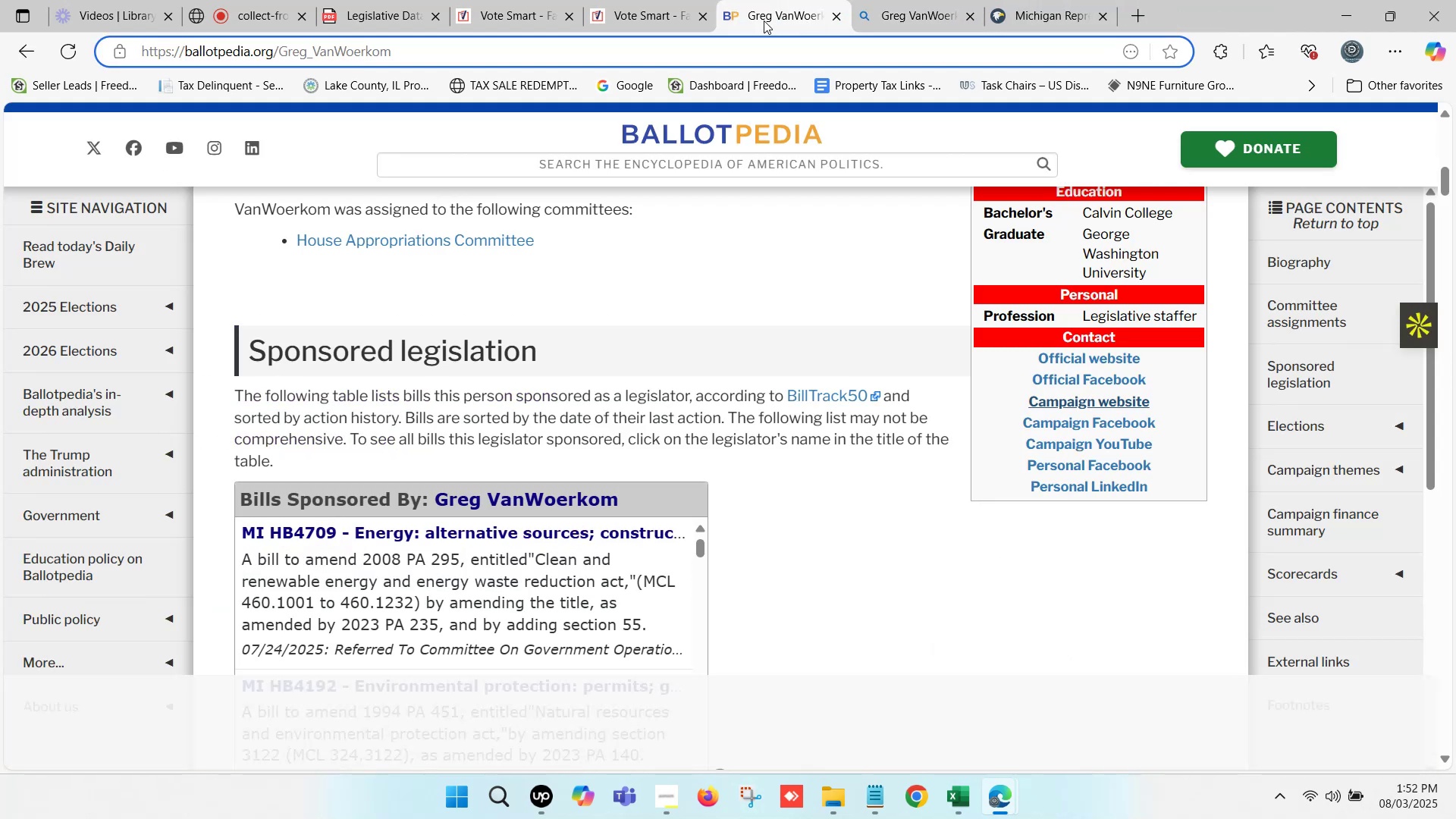 
left_click([649, 0])
 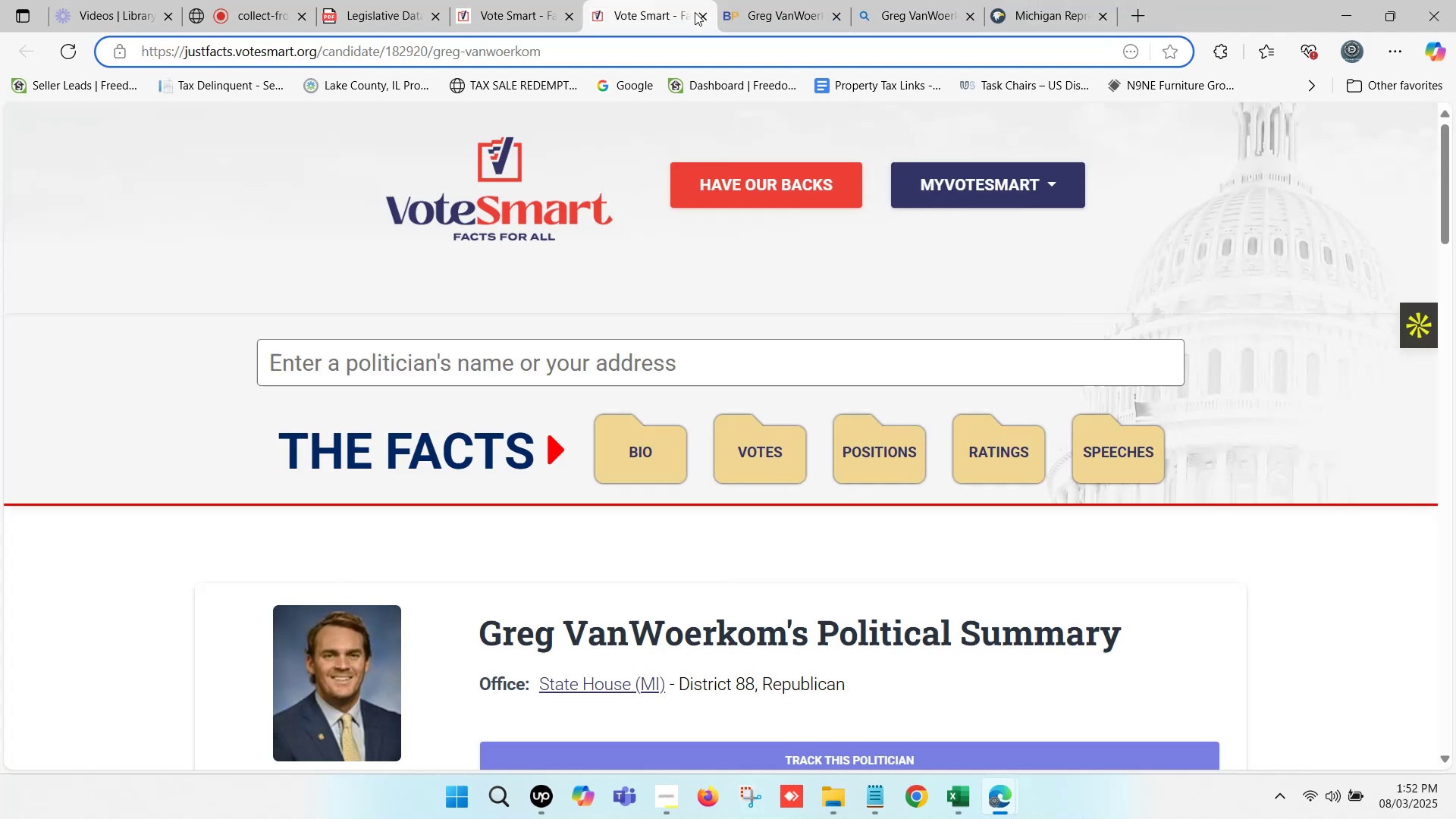 
left_click([701, 14])
 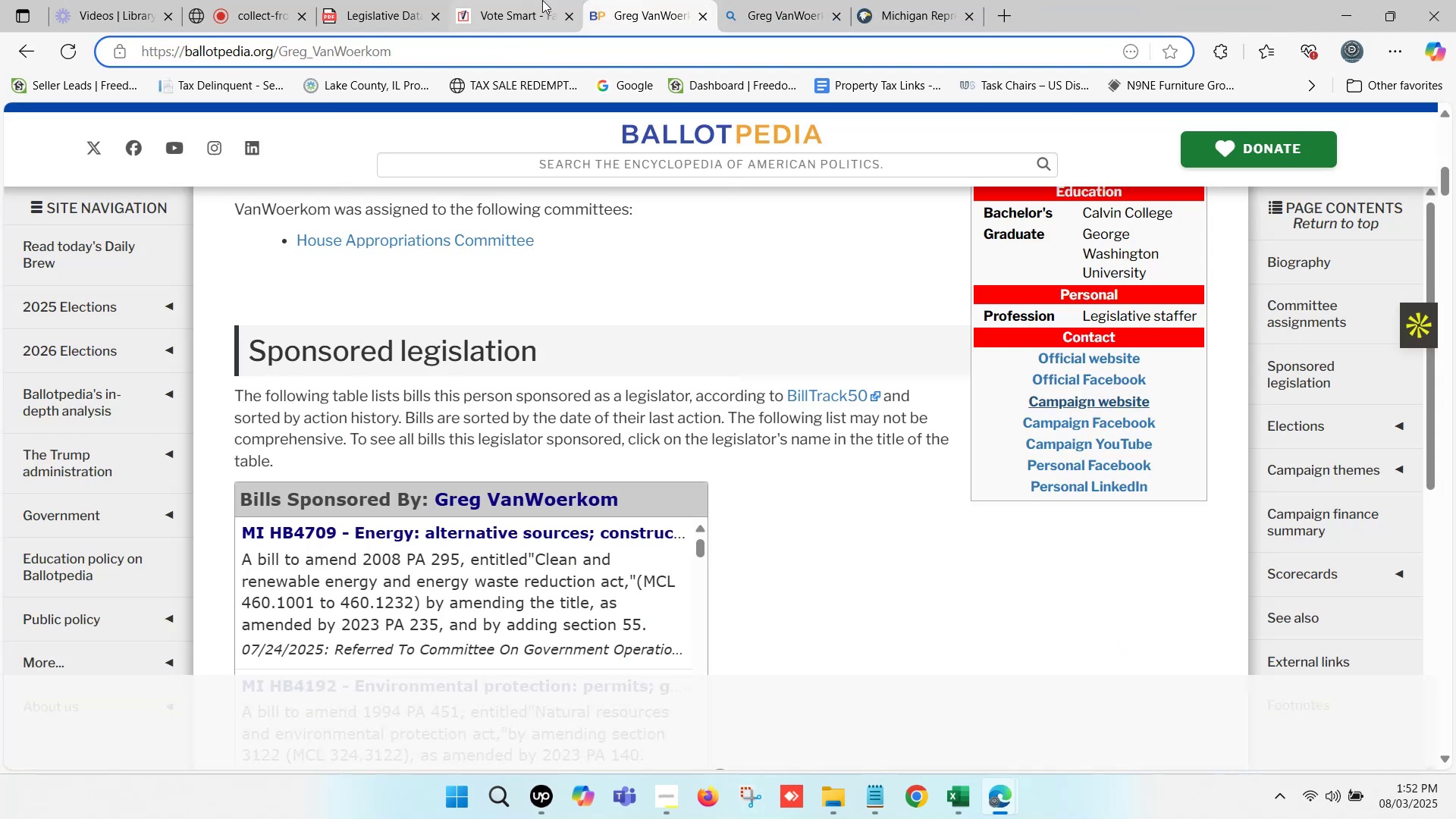 
left_click([541, 0])
 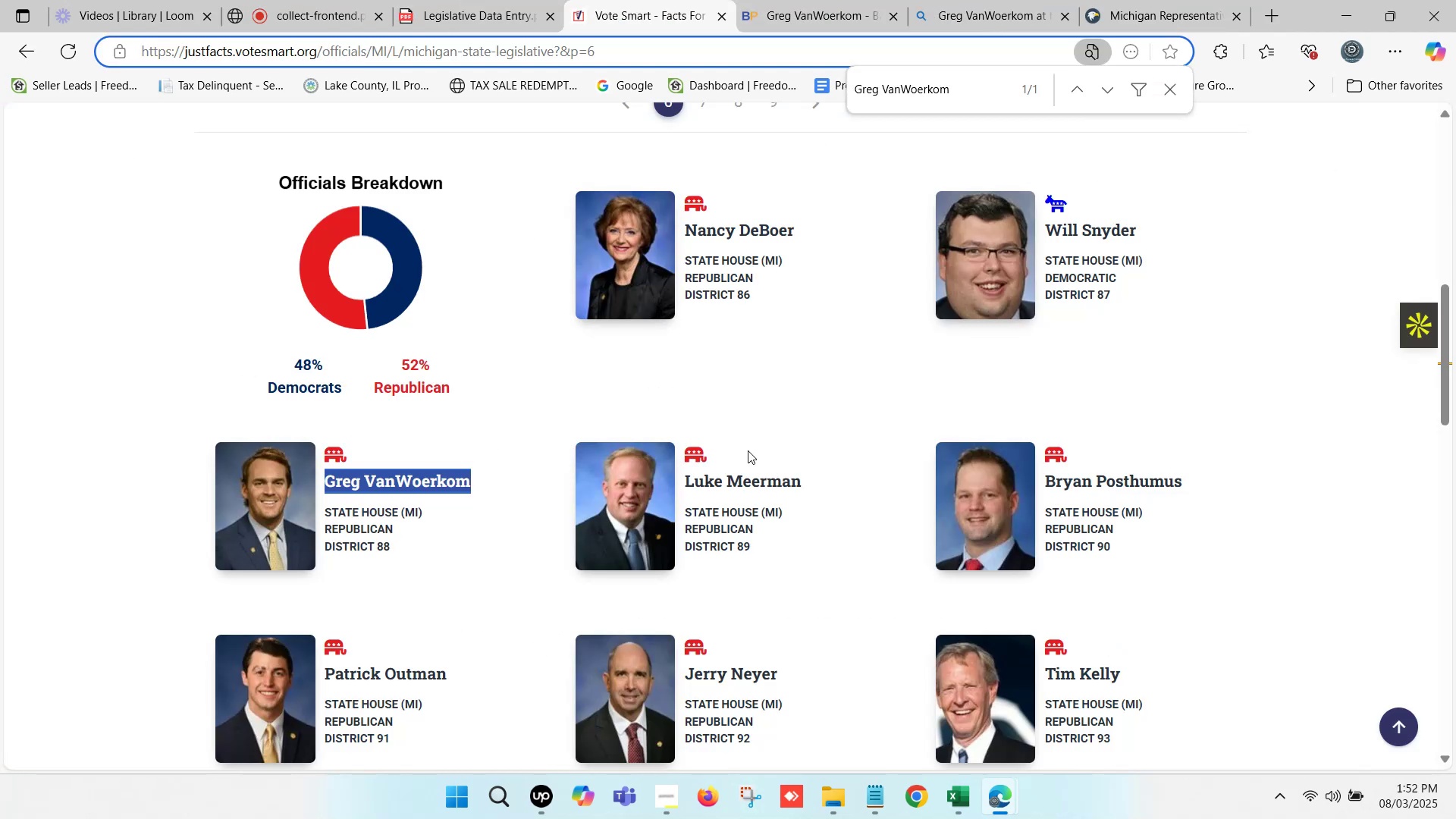 
left_click_drag(start_coordinate=[806, 485], to_coordinate=[688, 489])
 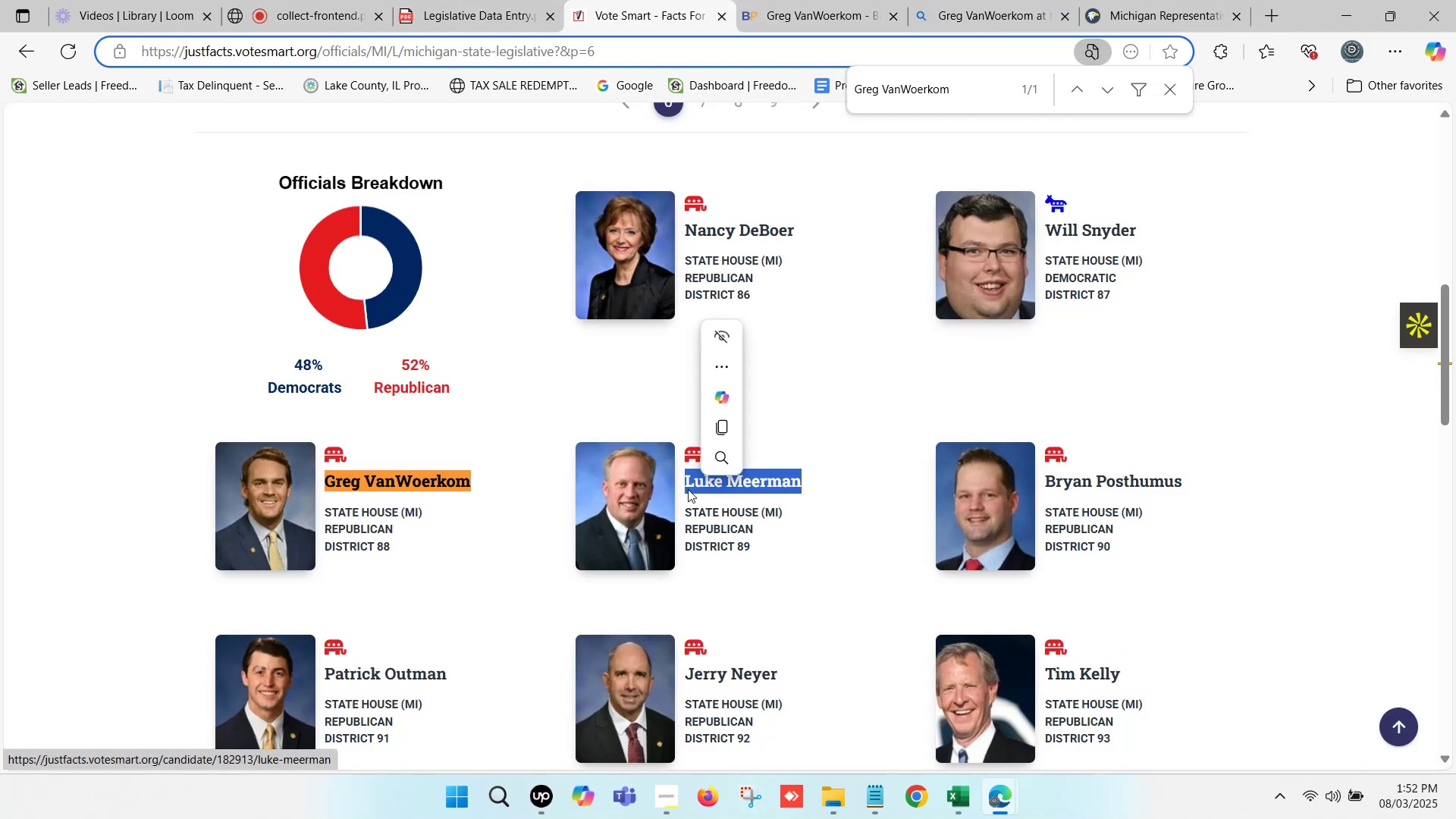 
key(Control+C)
 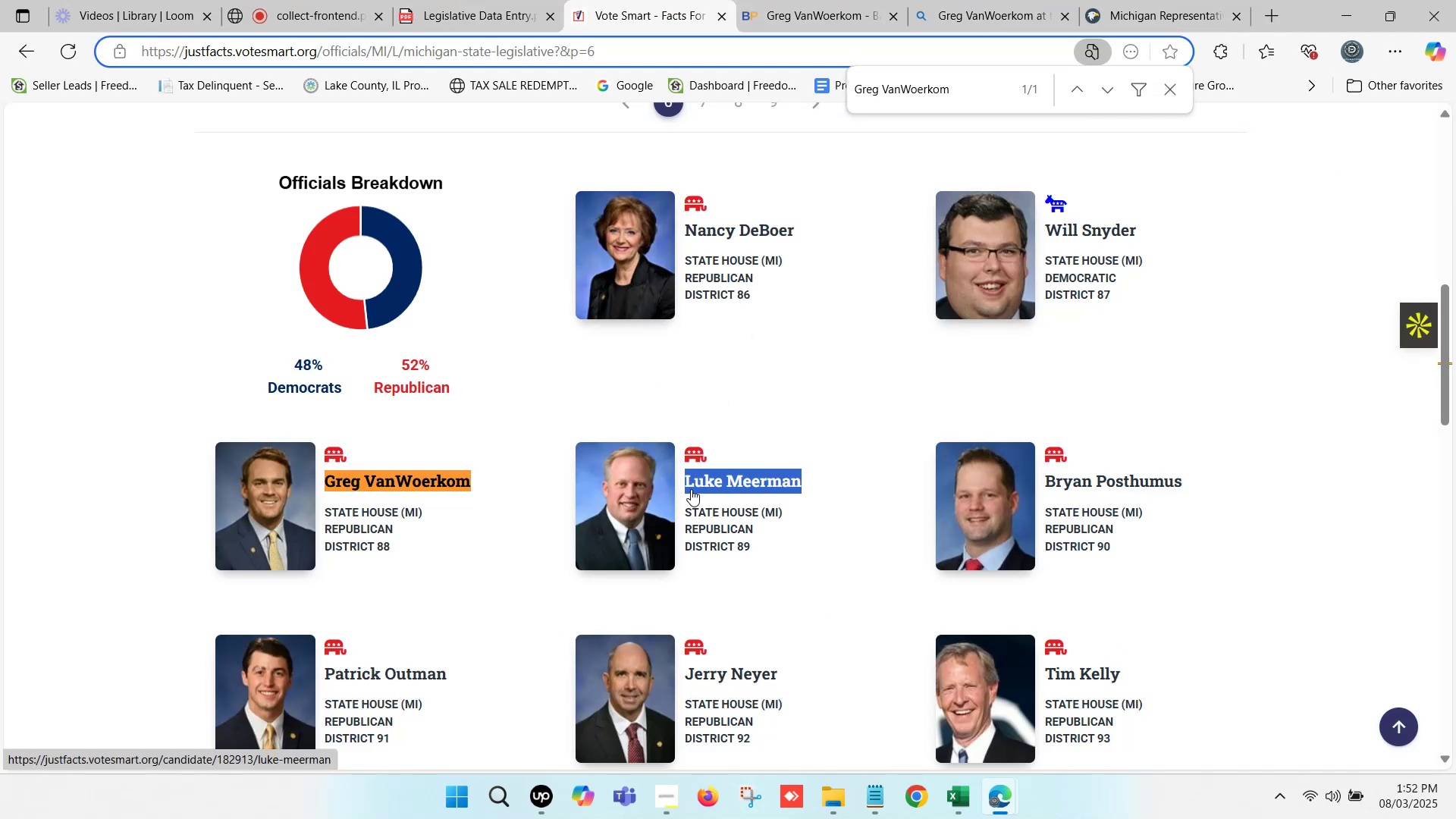 
key(Control+F)
 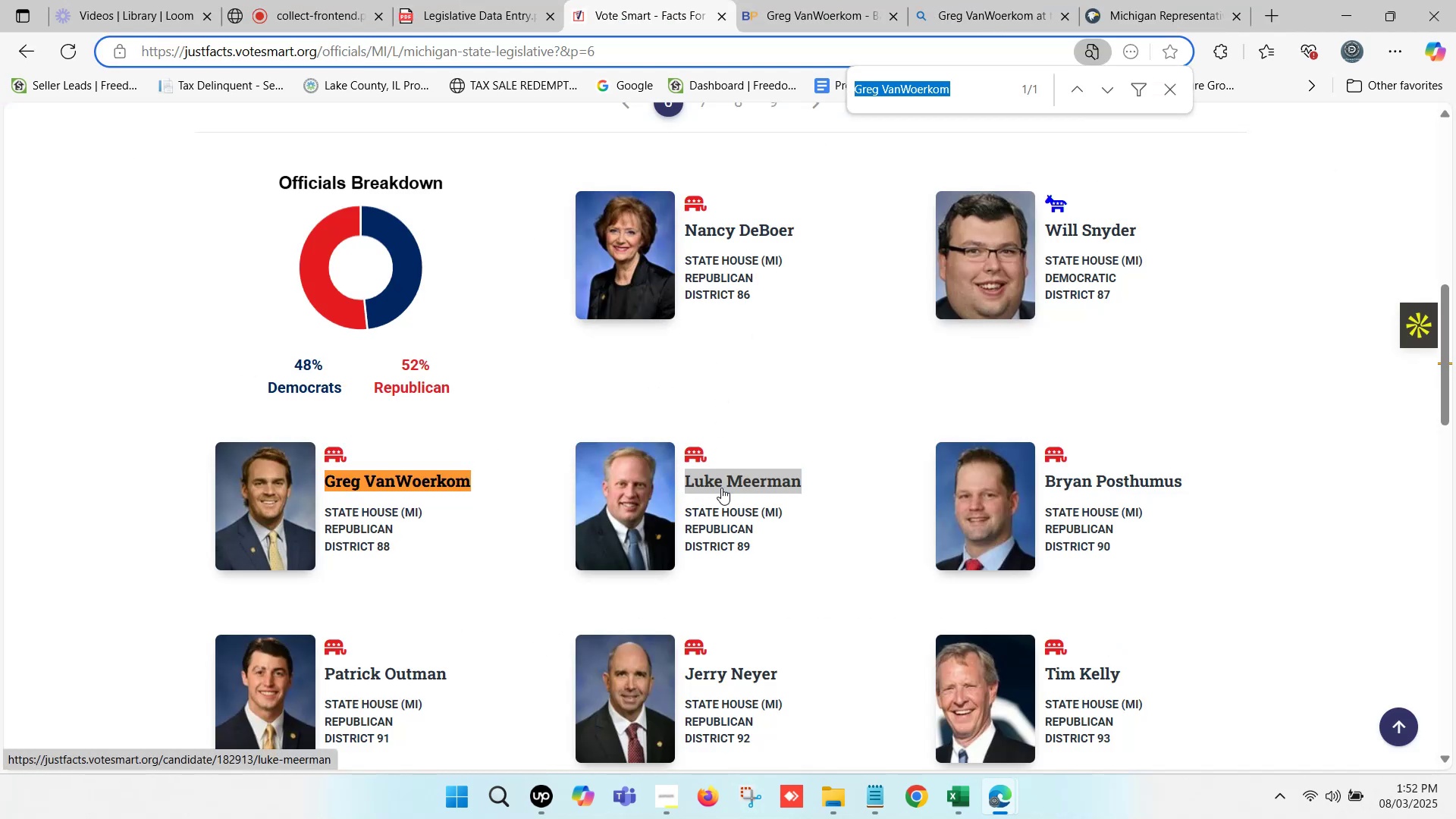 
key(Control+V)
 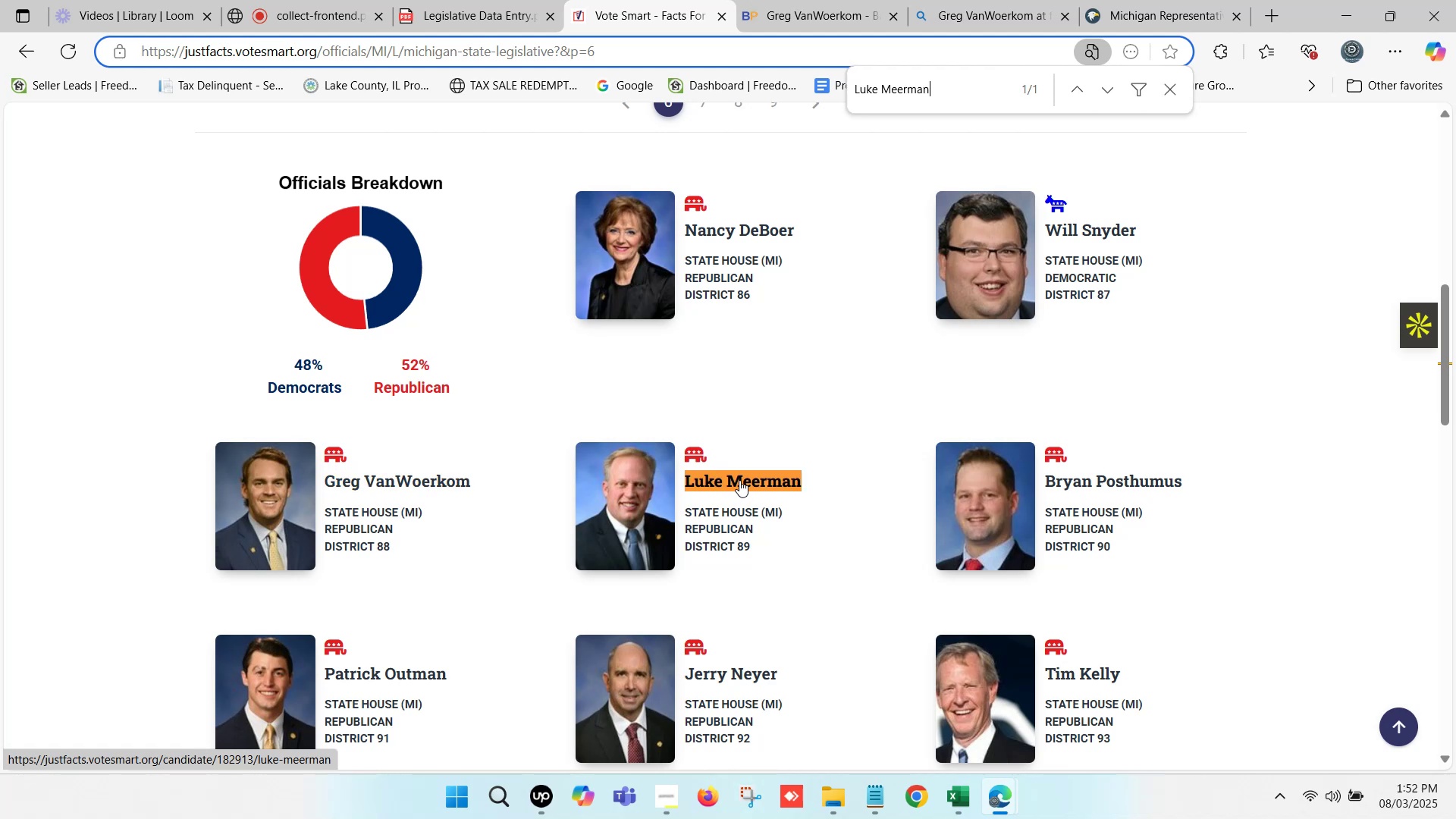 
left_click([739, 480])
 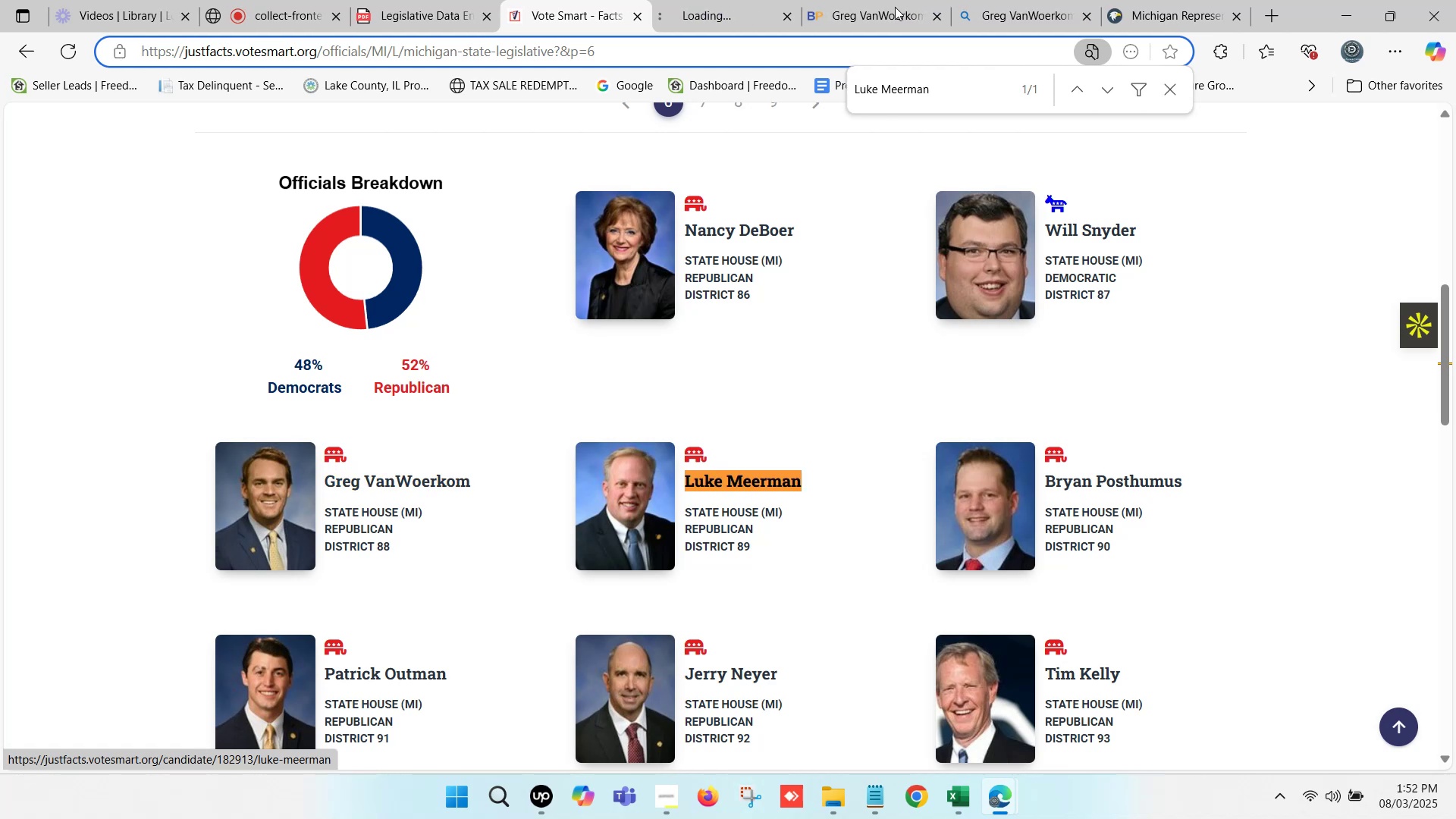 
left_click([916, 0])
 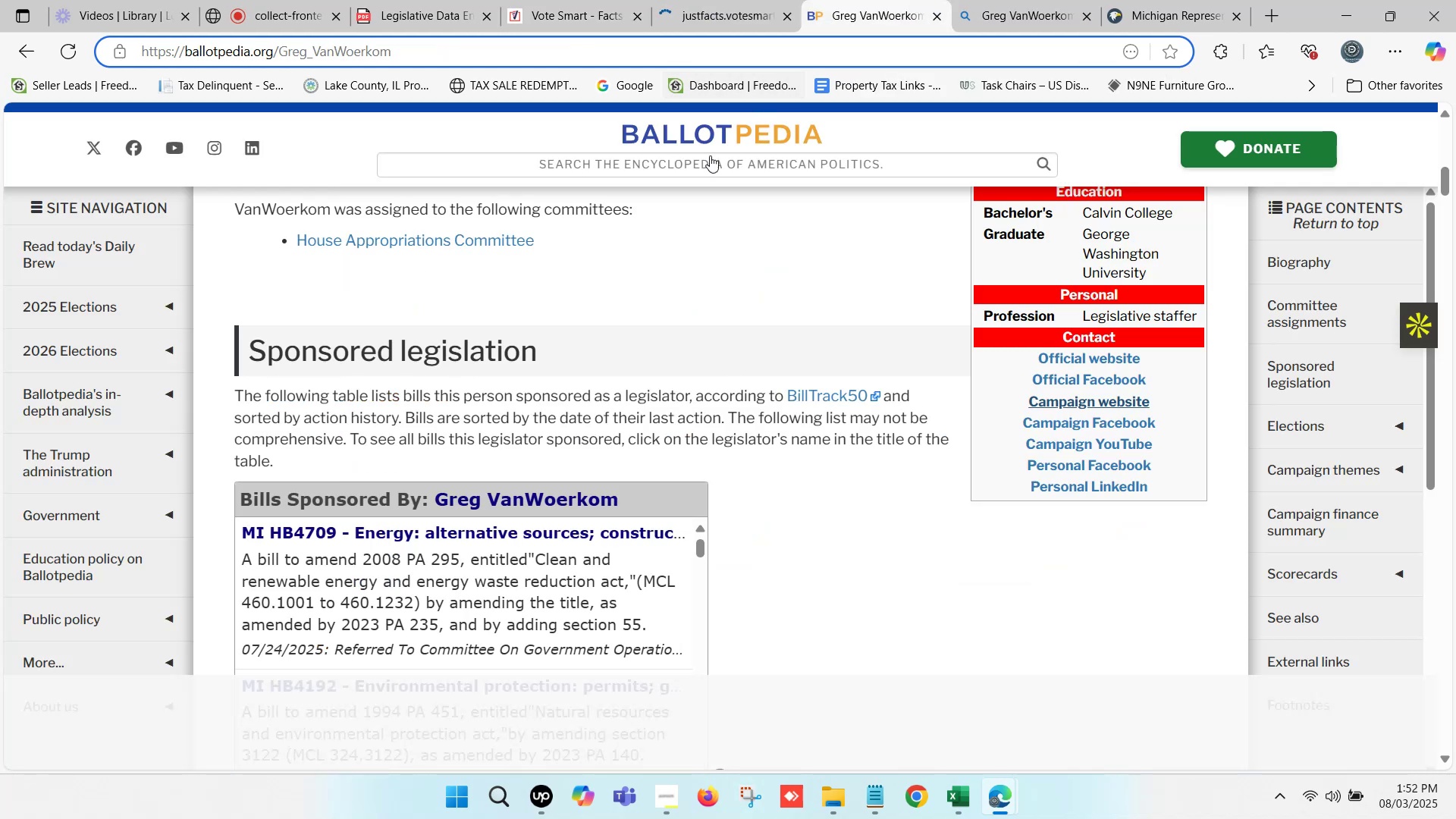 
key(Control+V)
 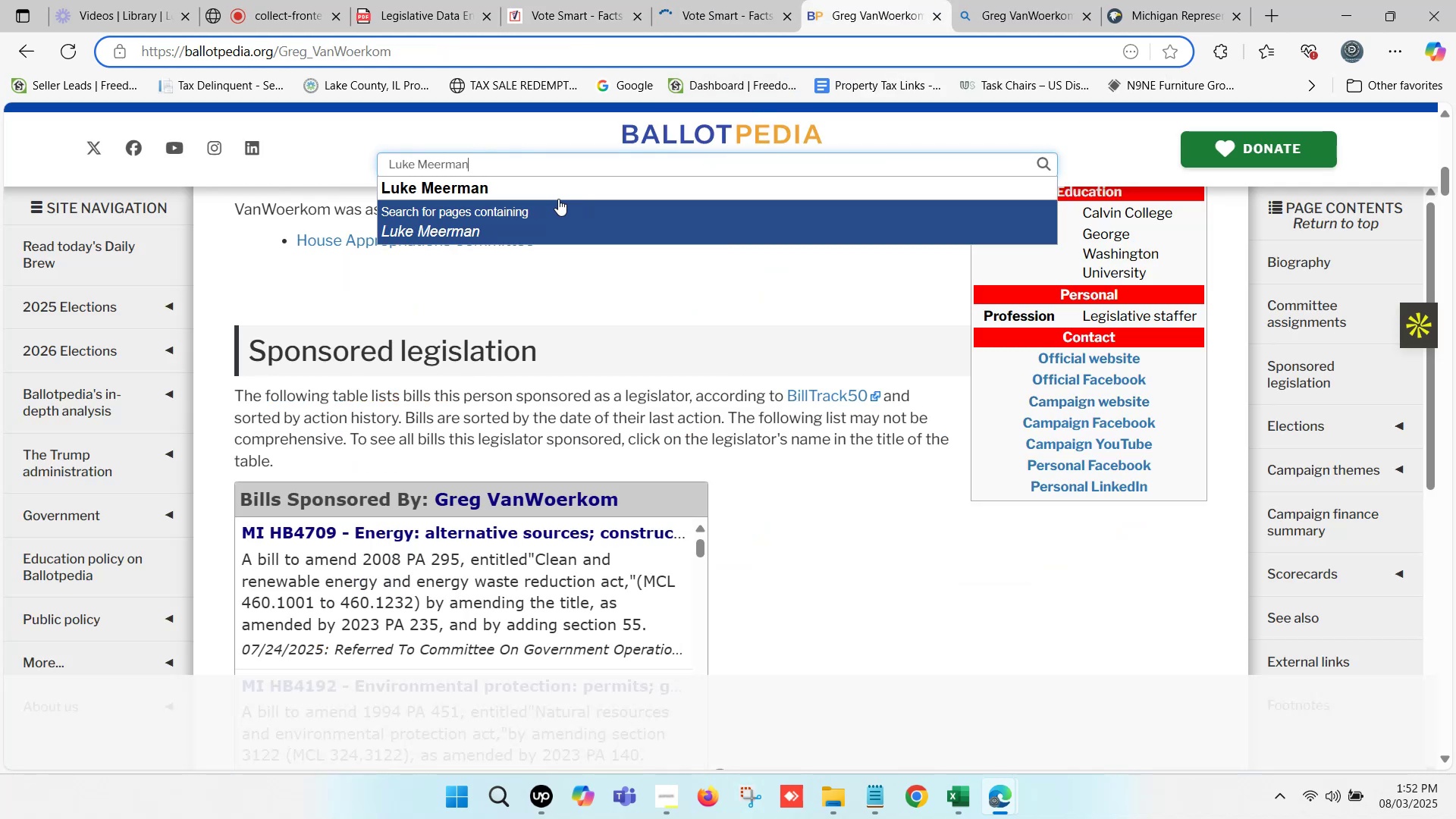 
left_click([535, 189])
 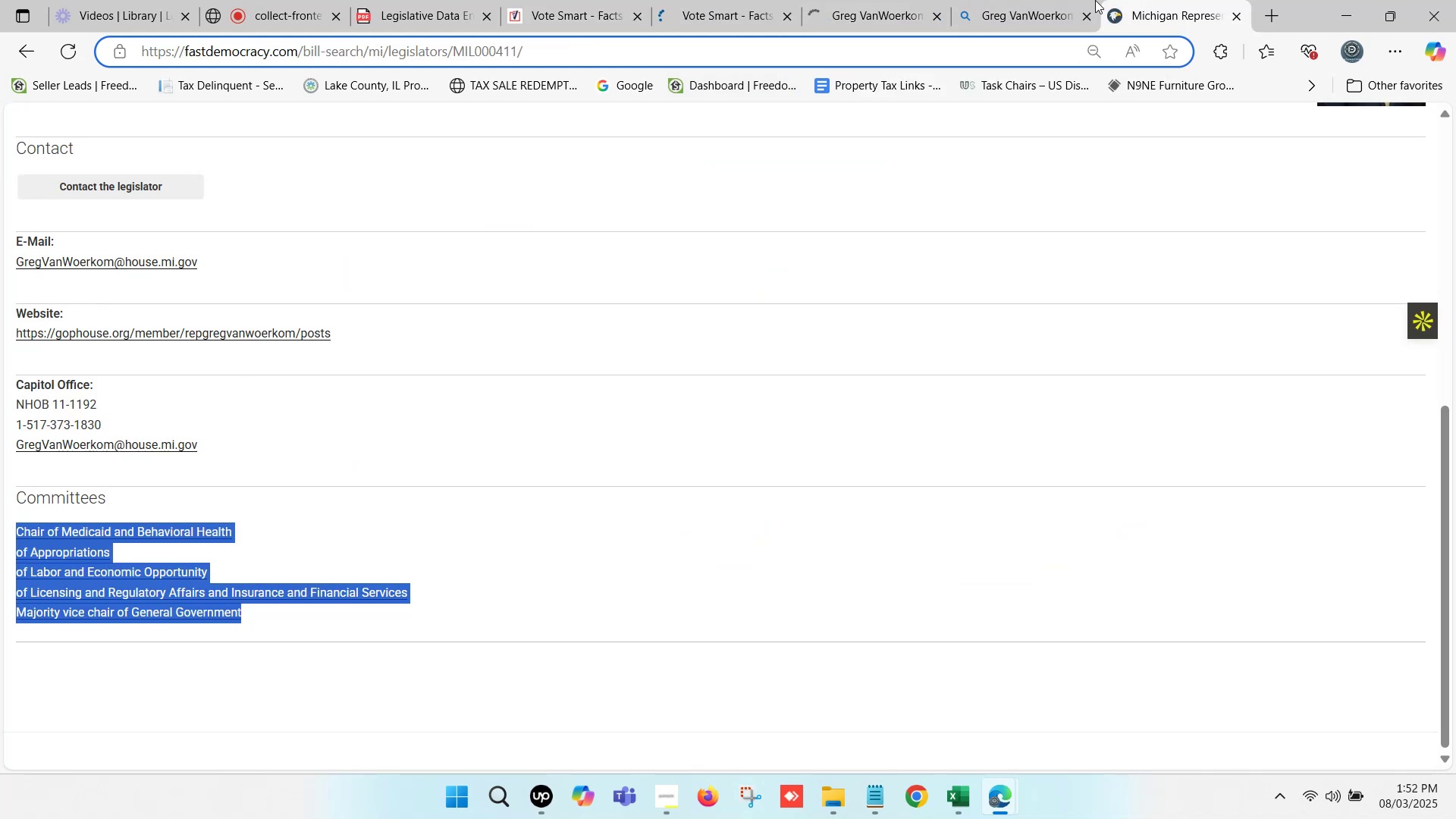 
left_click([1009, 0])
 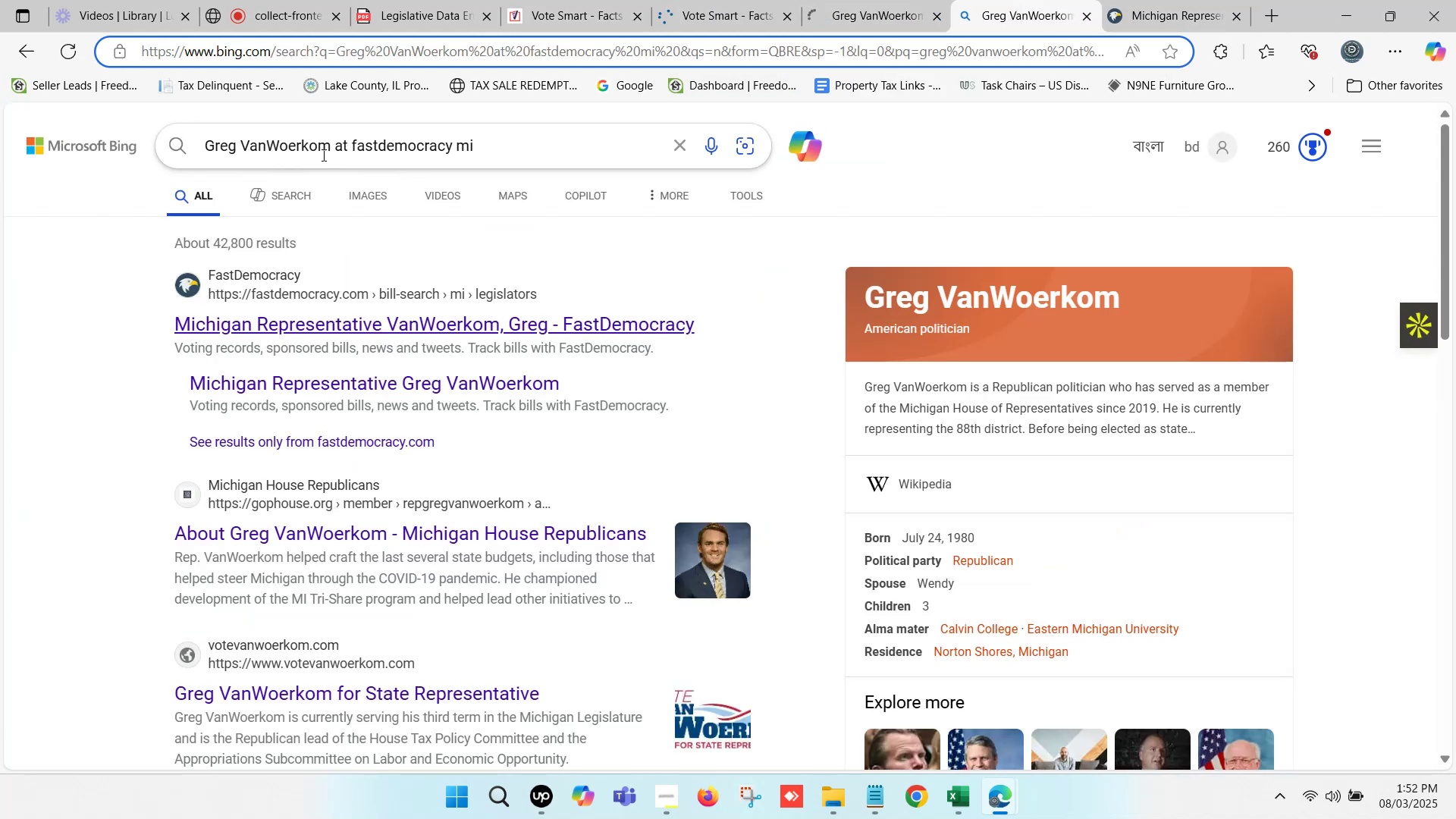 
left_click_drag(start_coordinate=[328, 143], to_coordinate=[207, 144])
 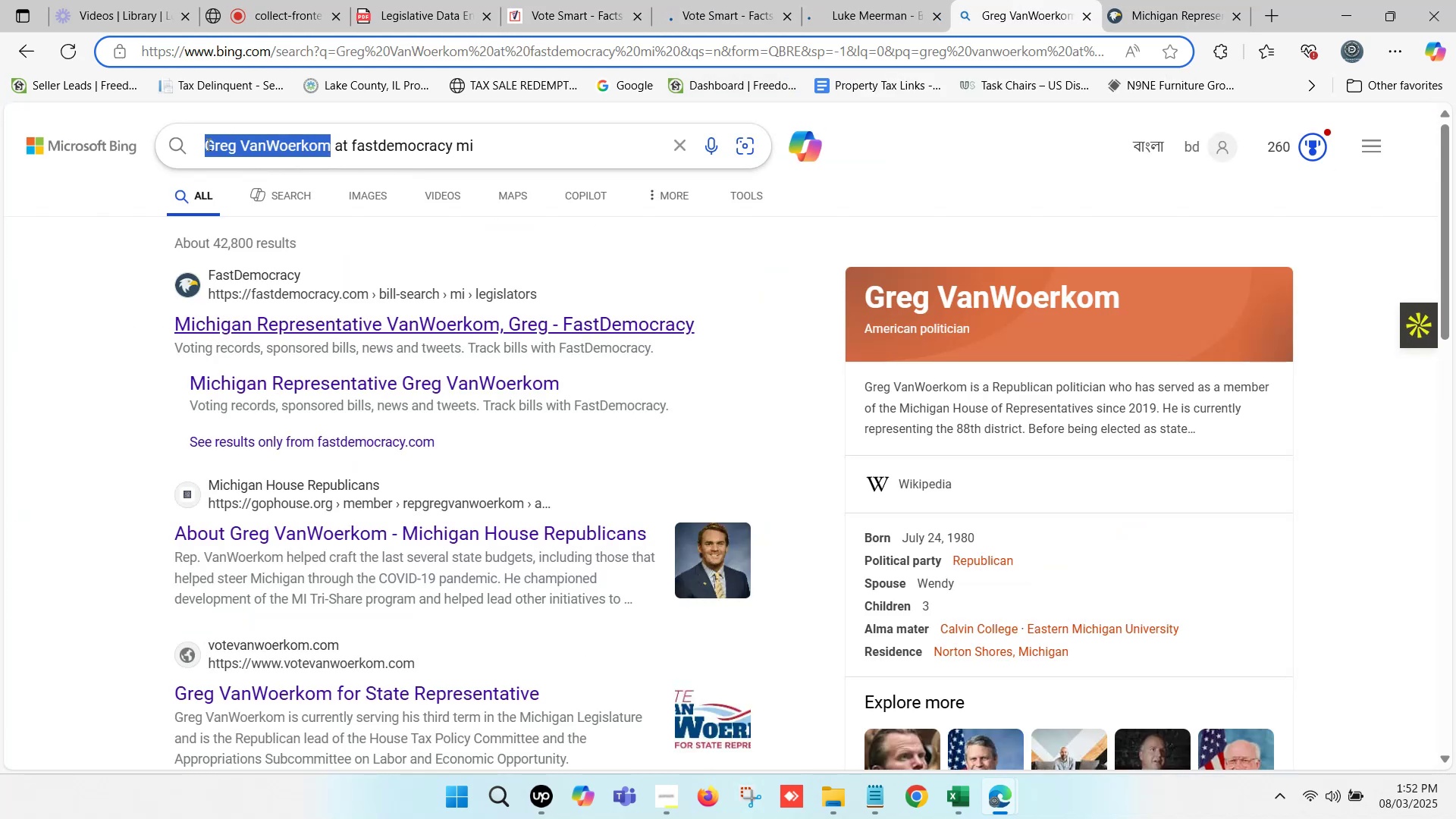 
key(Control+ControlLeft)
 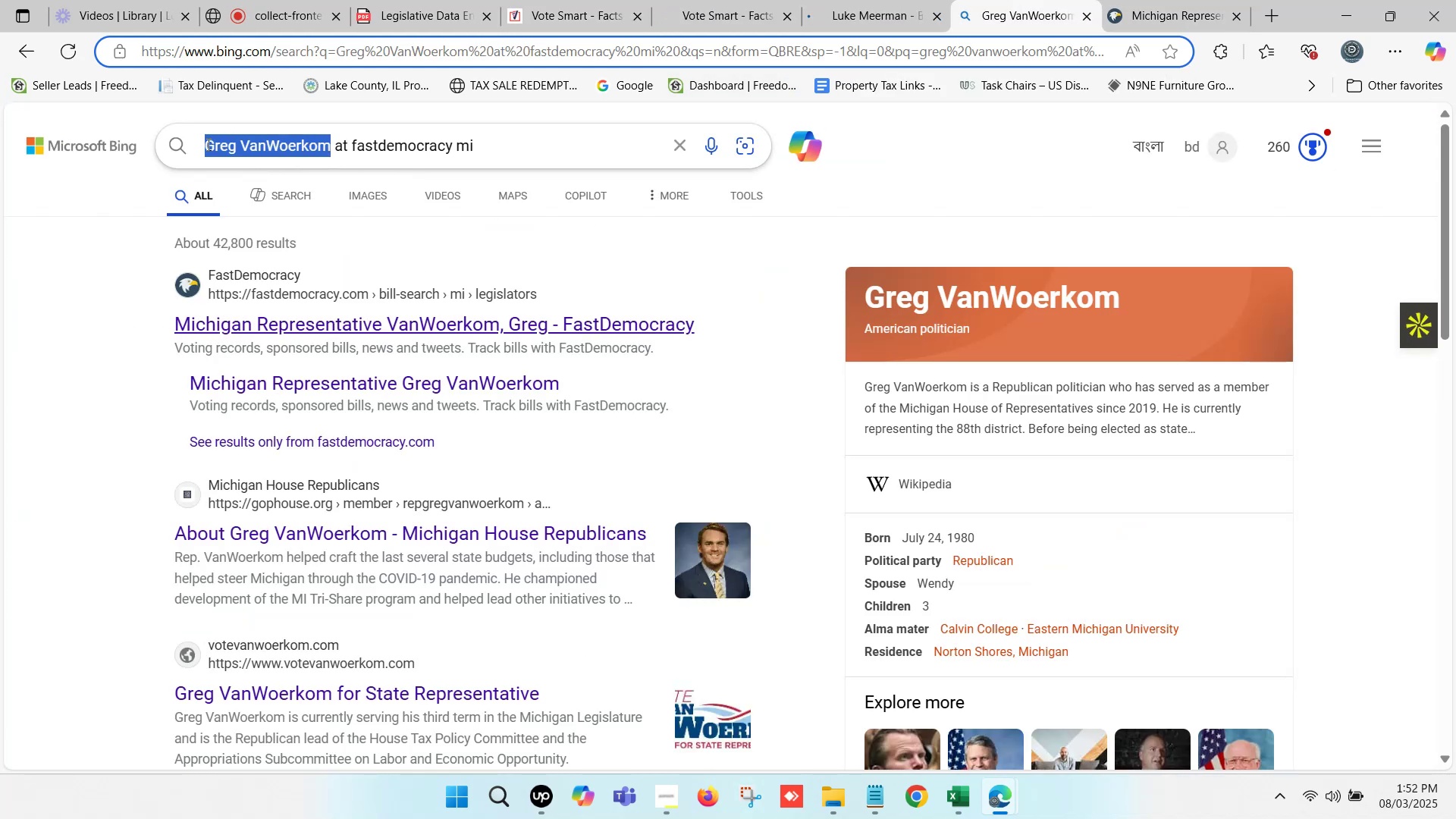 
key(Control+V)
 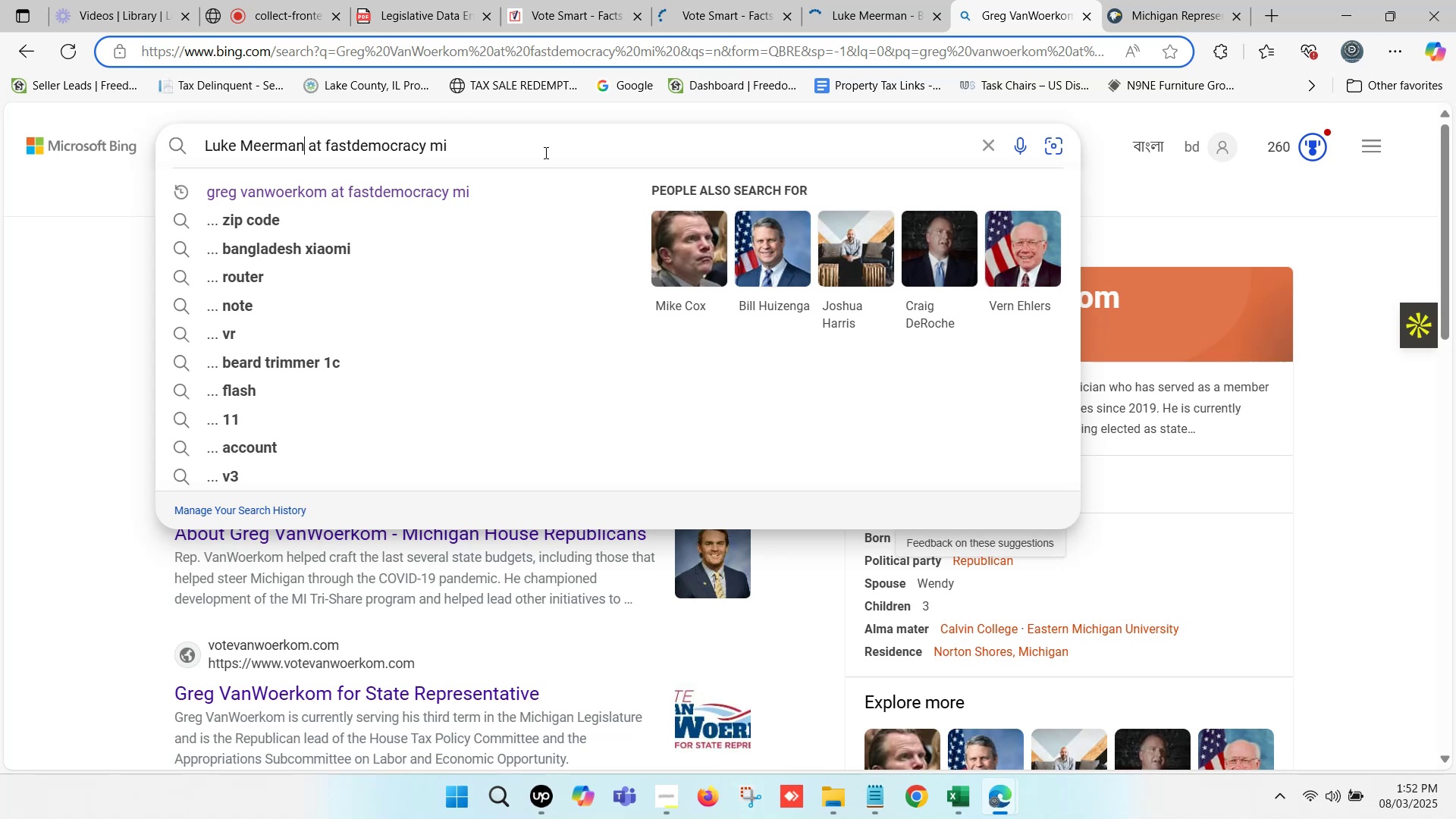 
key(Control+Enter)
 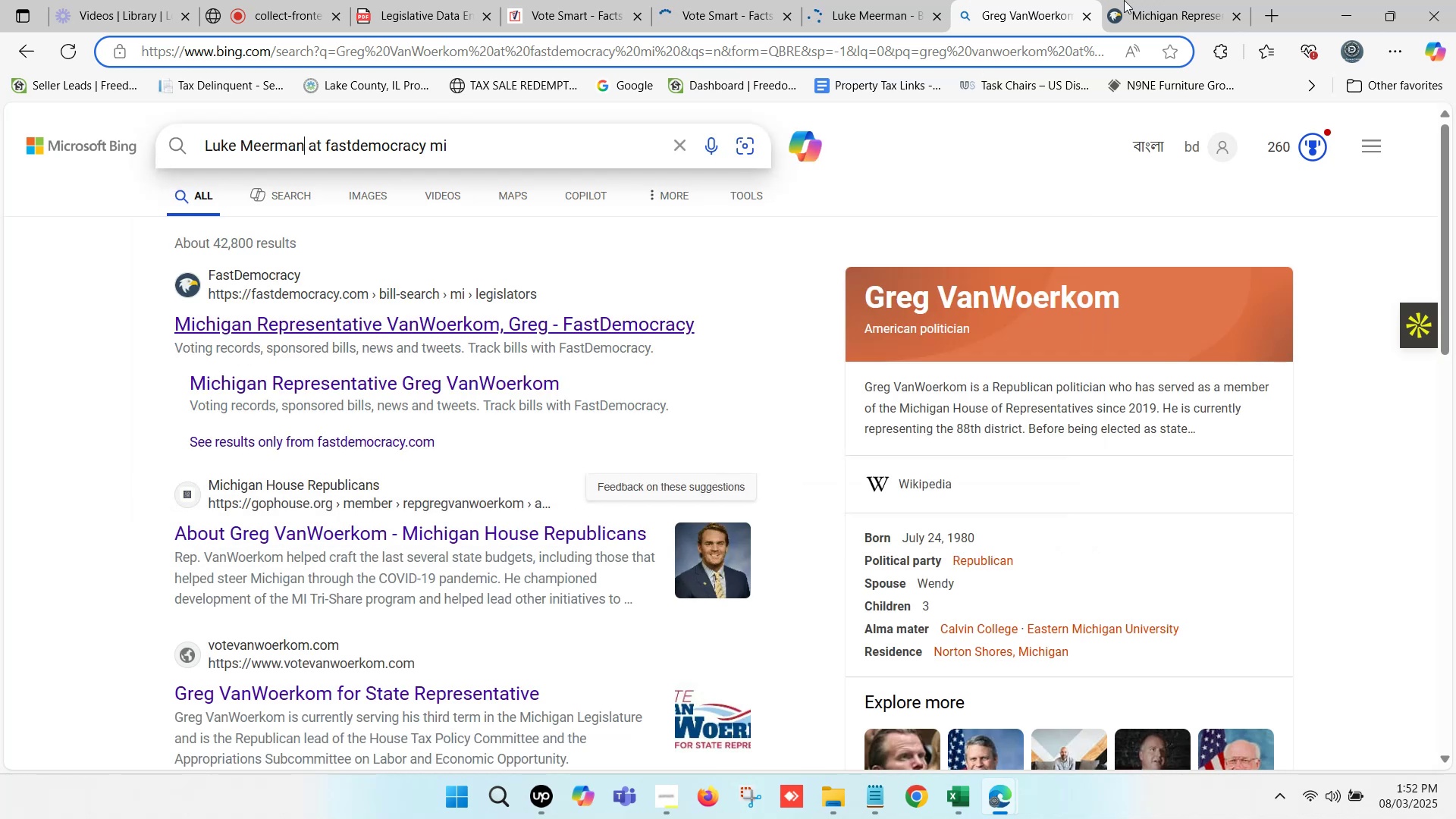 
left_click([1185, 0])
 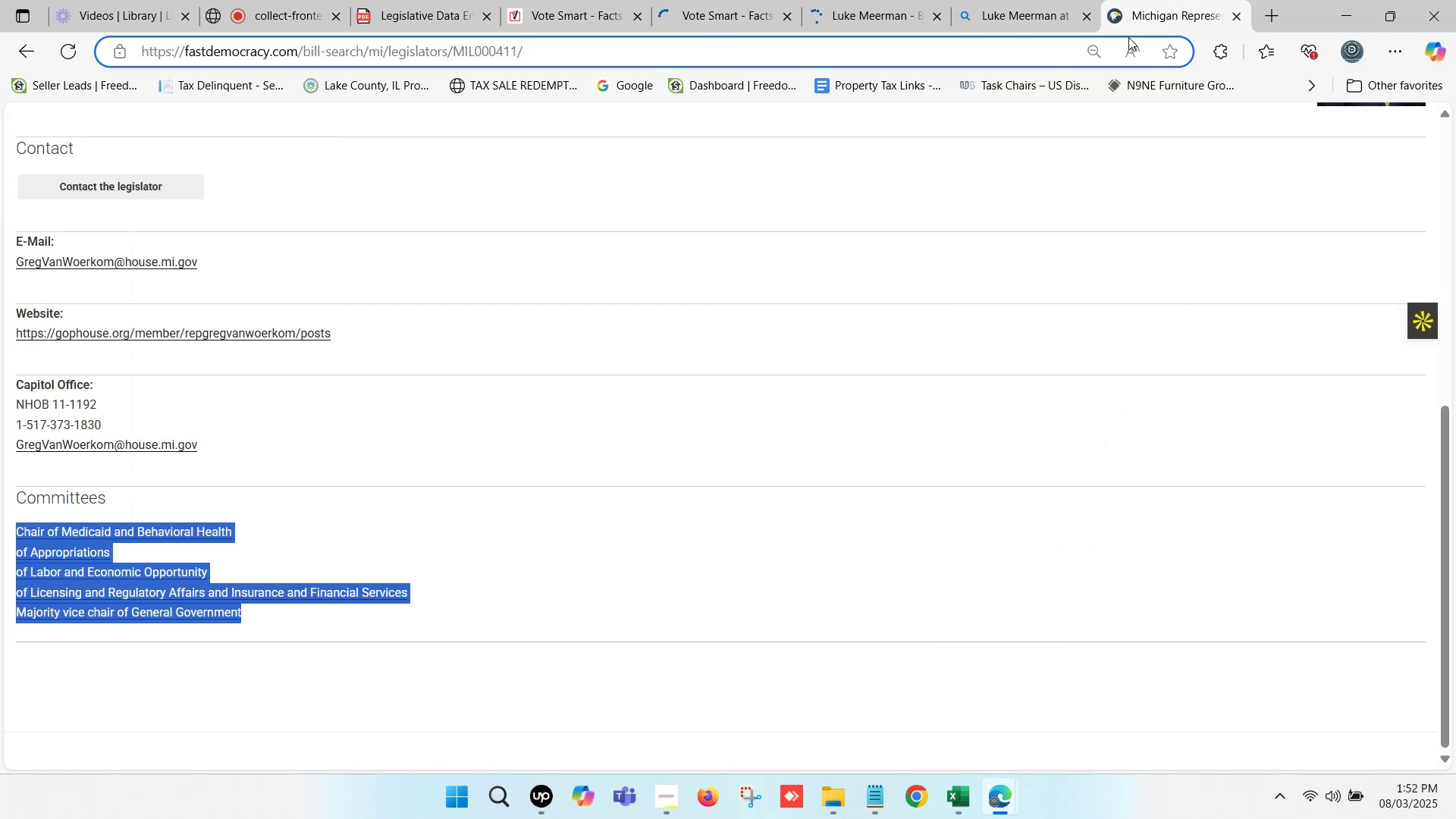 
scroll: coordinate [444, 313], scroll_direction: up, amount: 11.0
 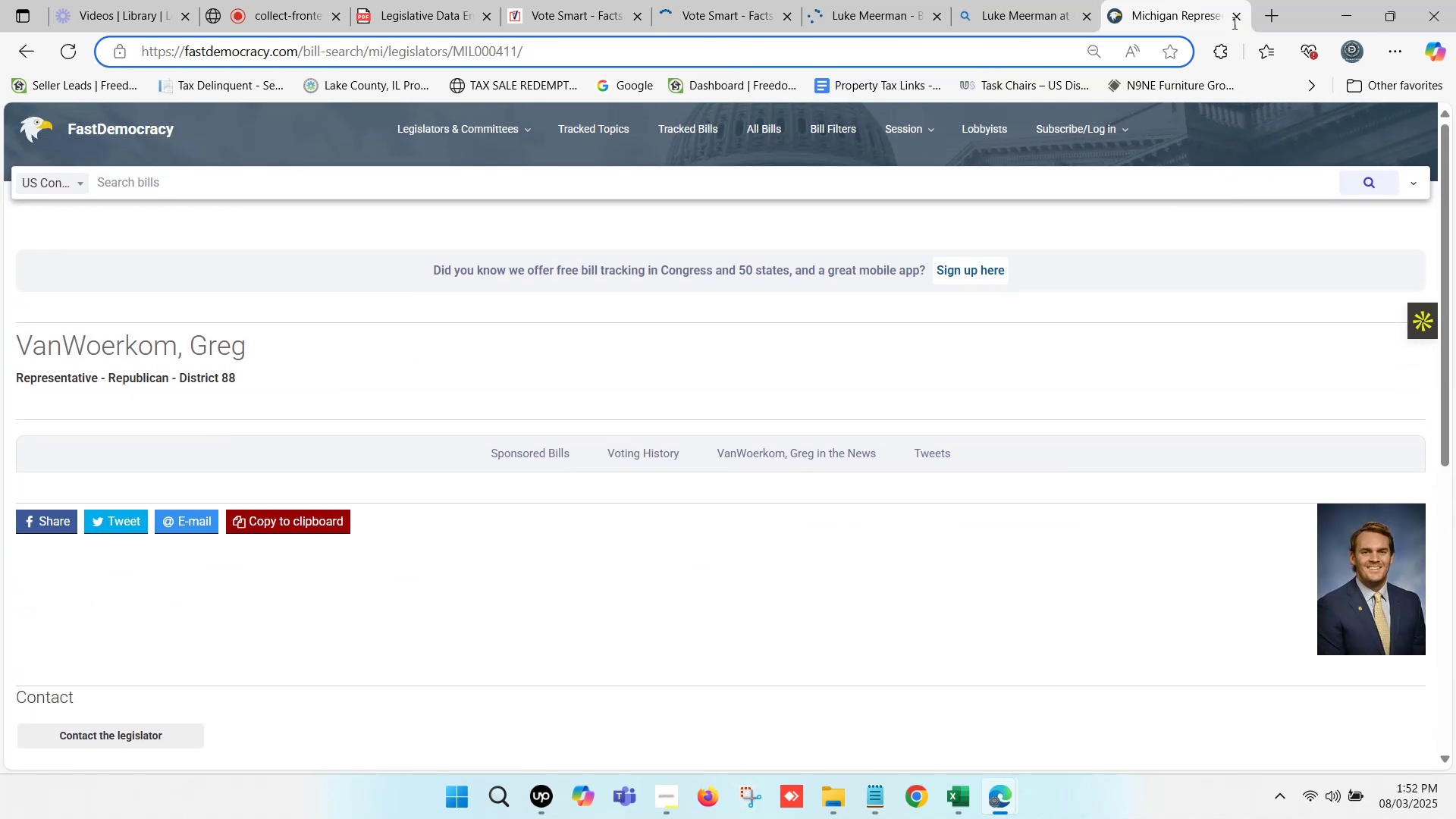 
left_click([1236, 19])
 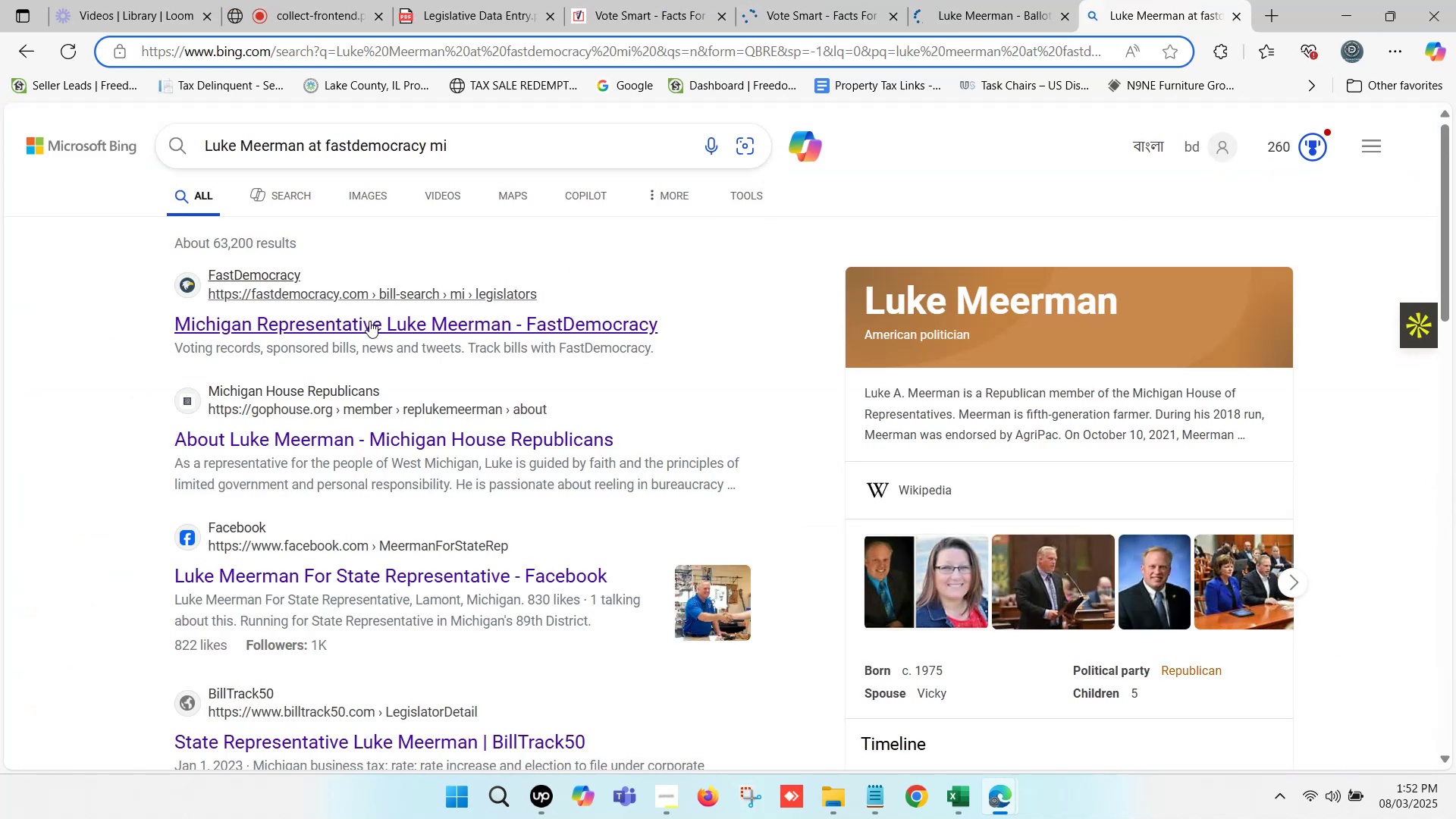 
hold_key(key=ControlLeft, duration=0.75)
 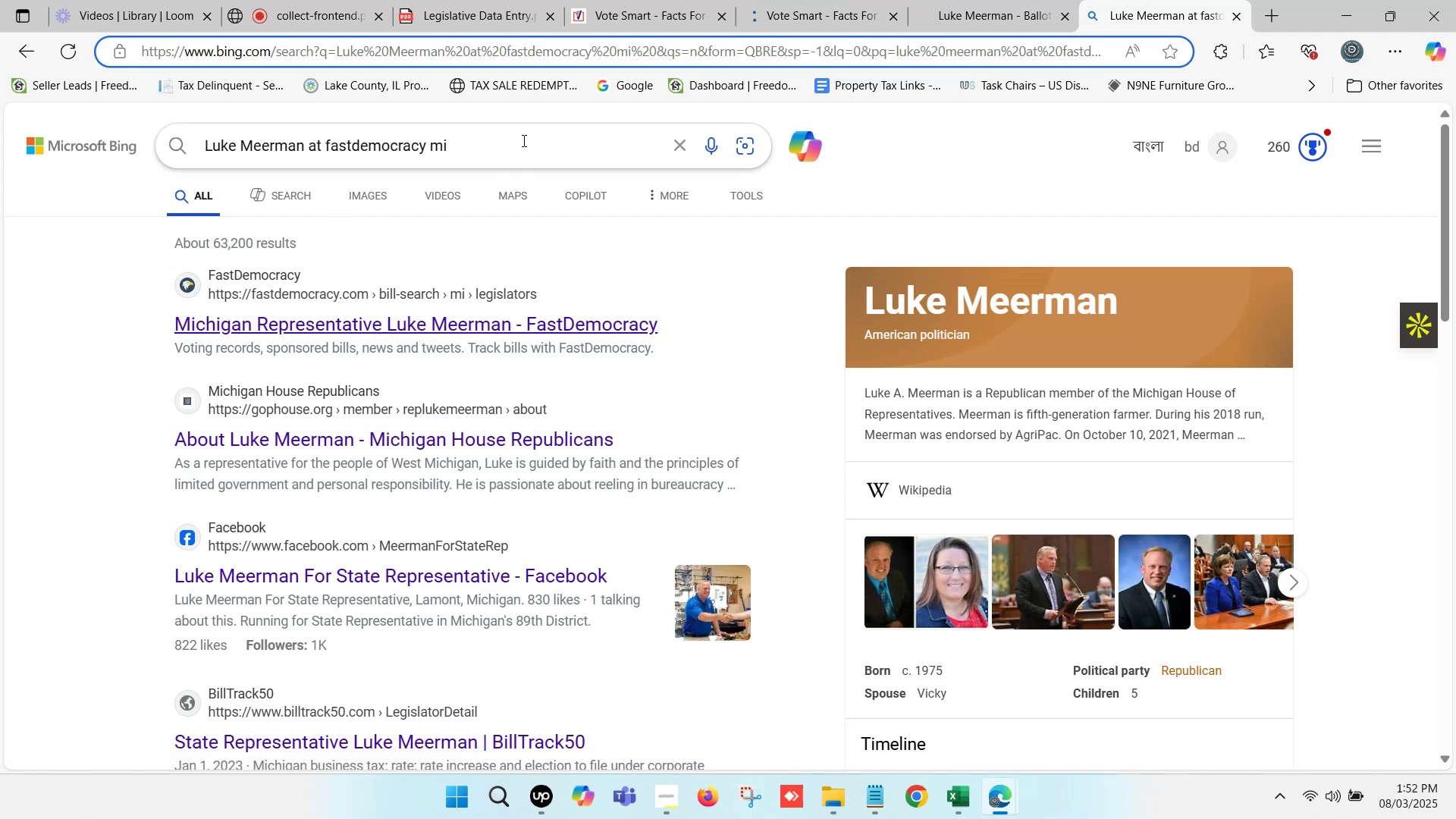 
key(Control+F)
 